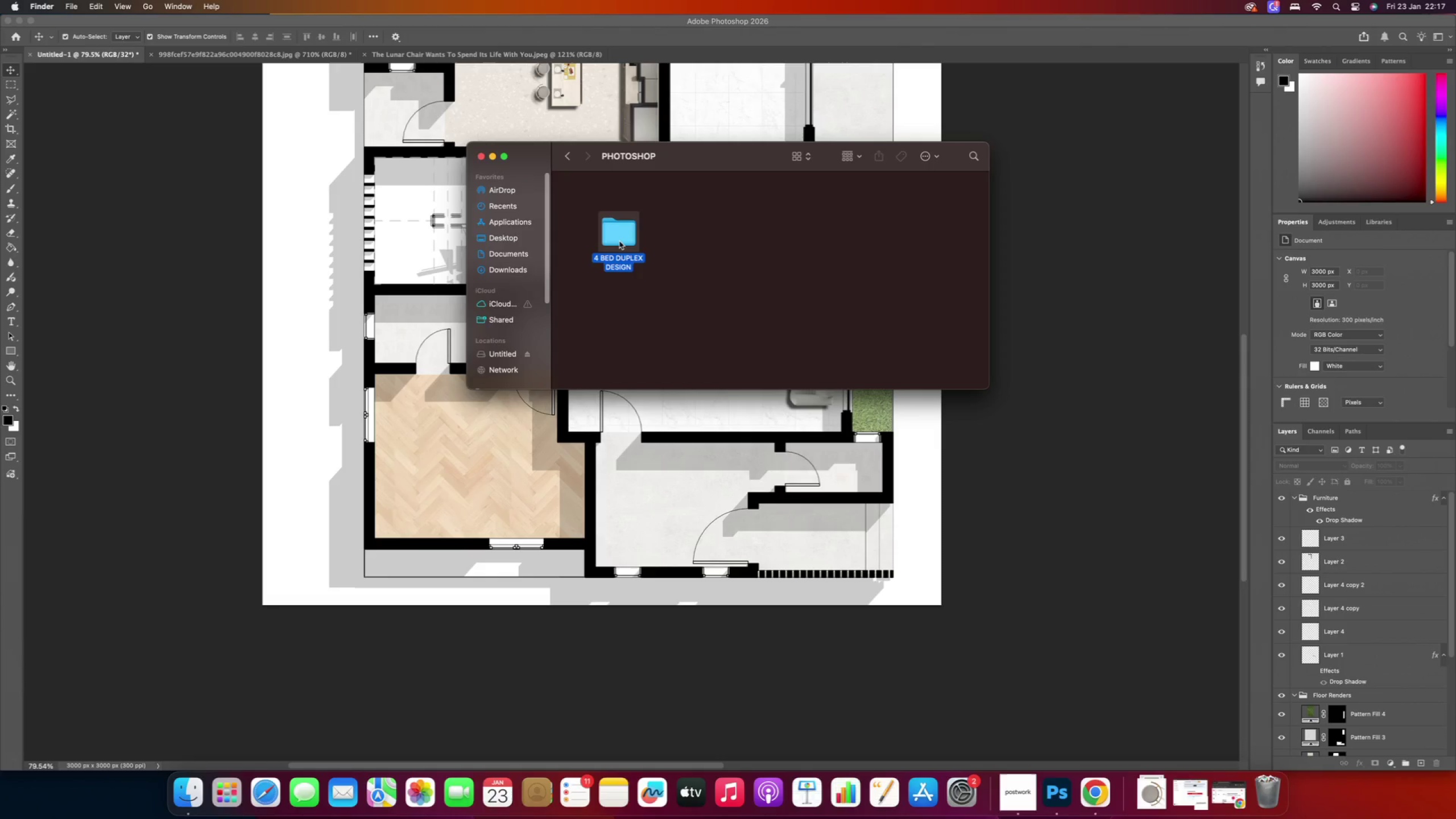 
double_click([619, 241])
 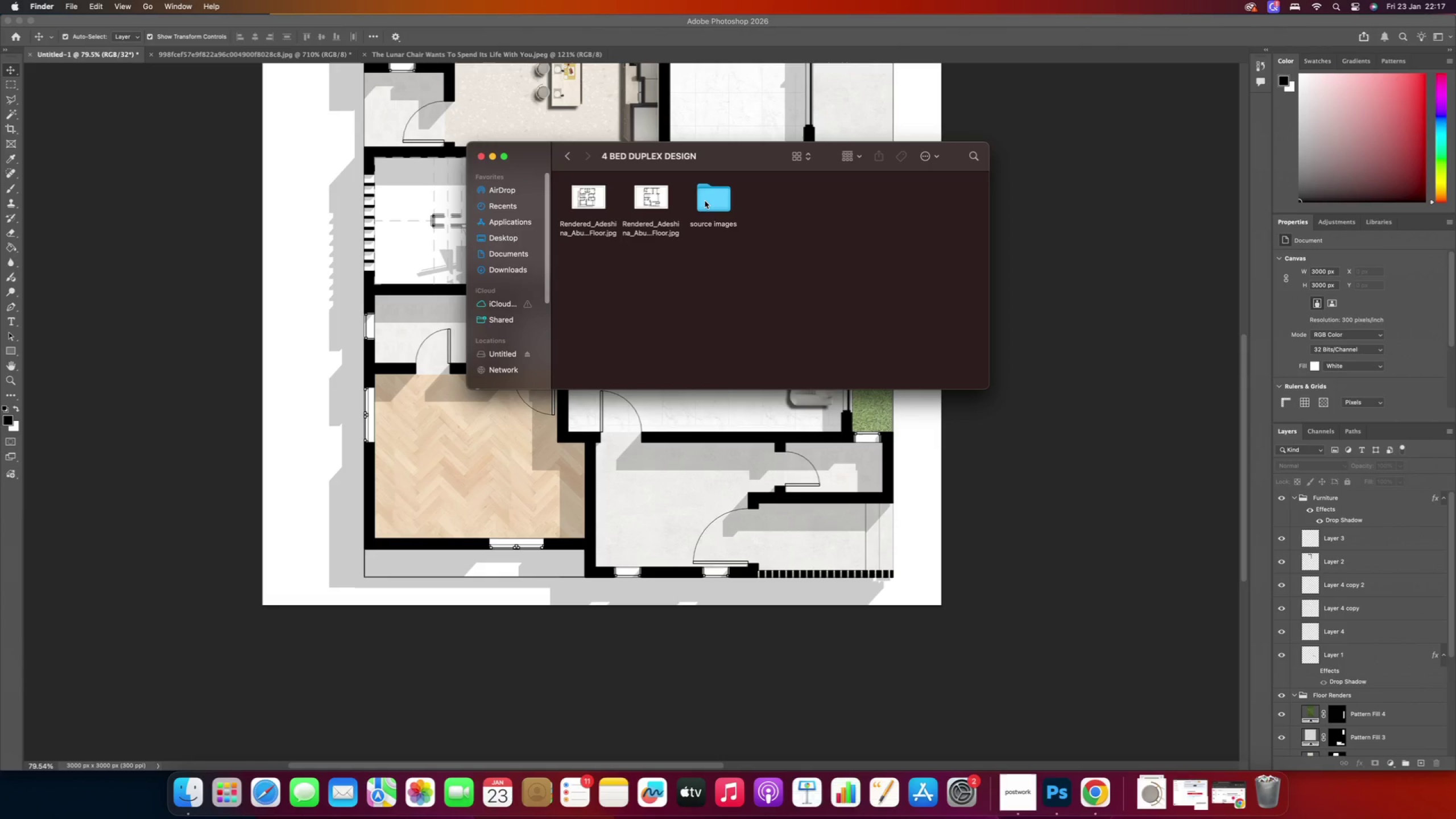 
double_click([706, 200])
 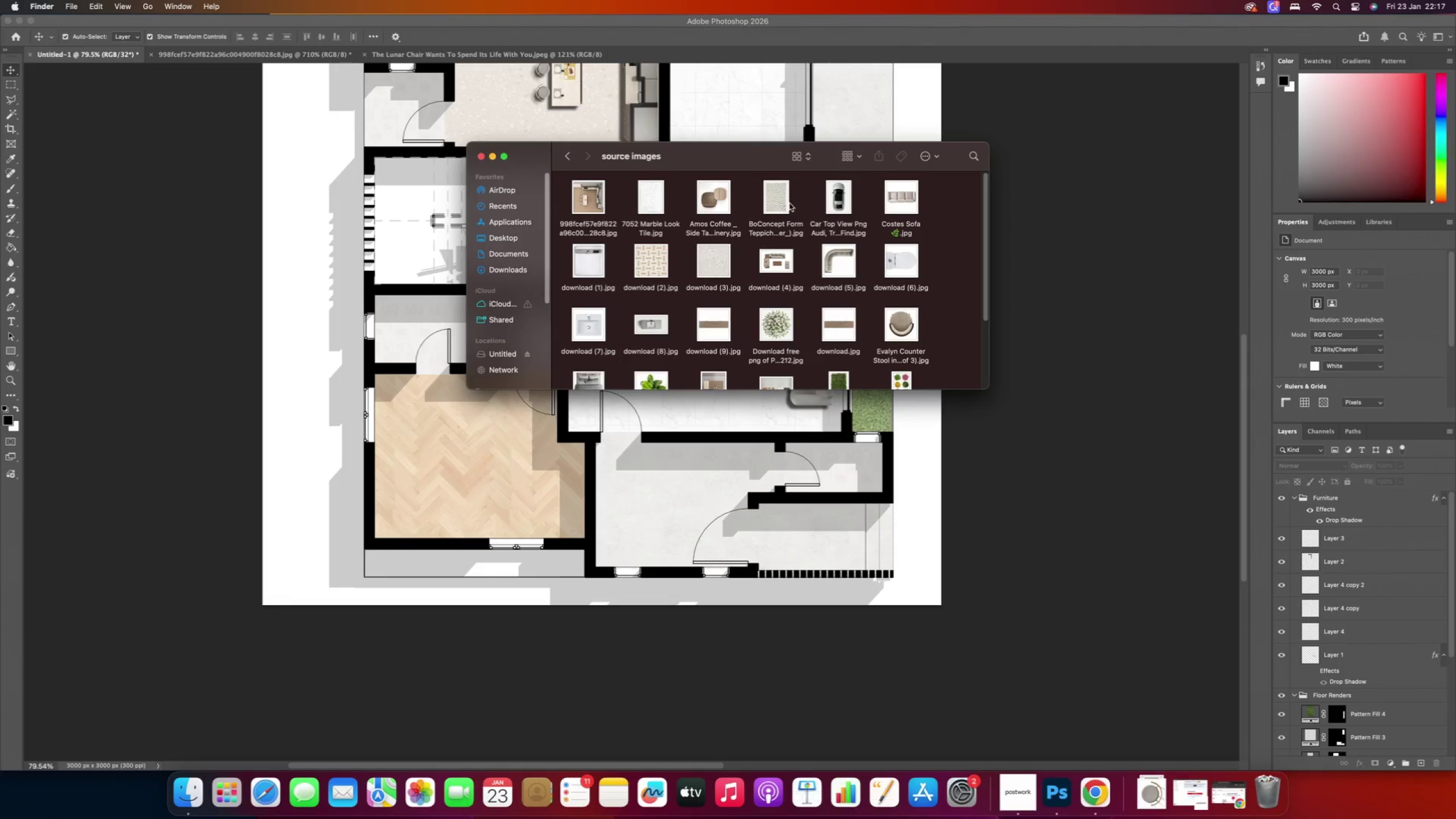 
left_click([766, 193])
 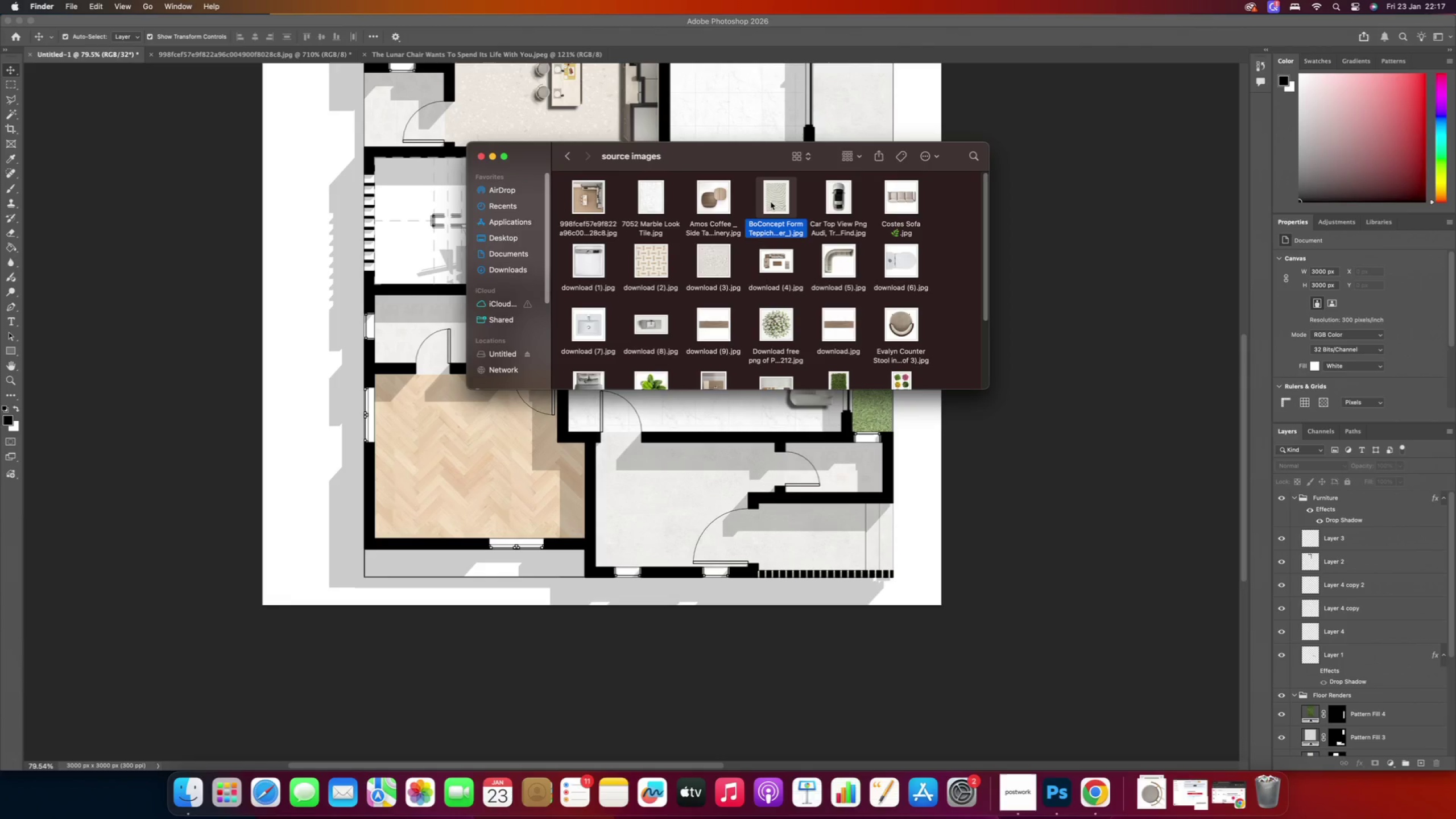 
right_click([771, 202])
 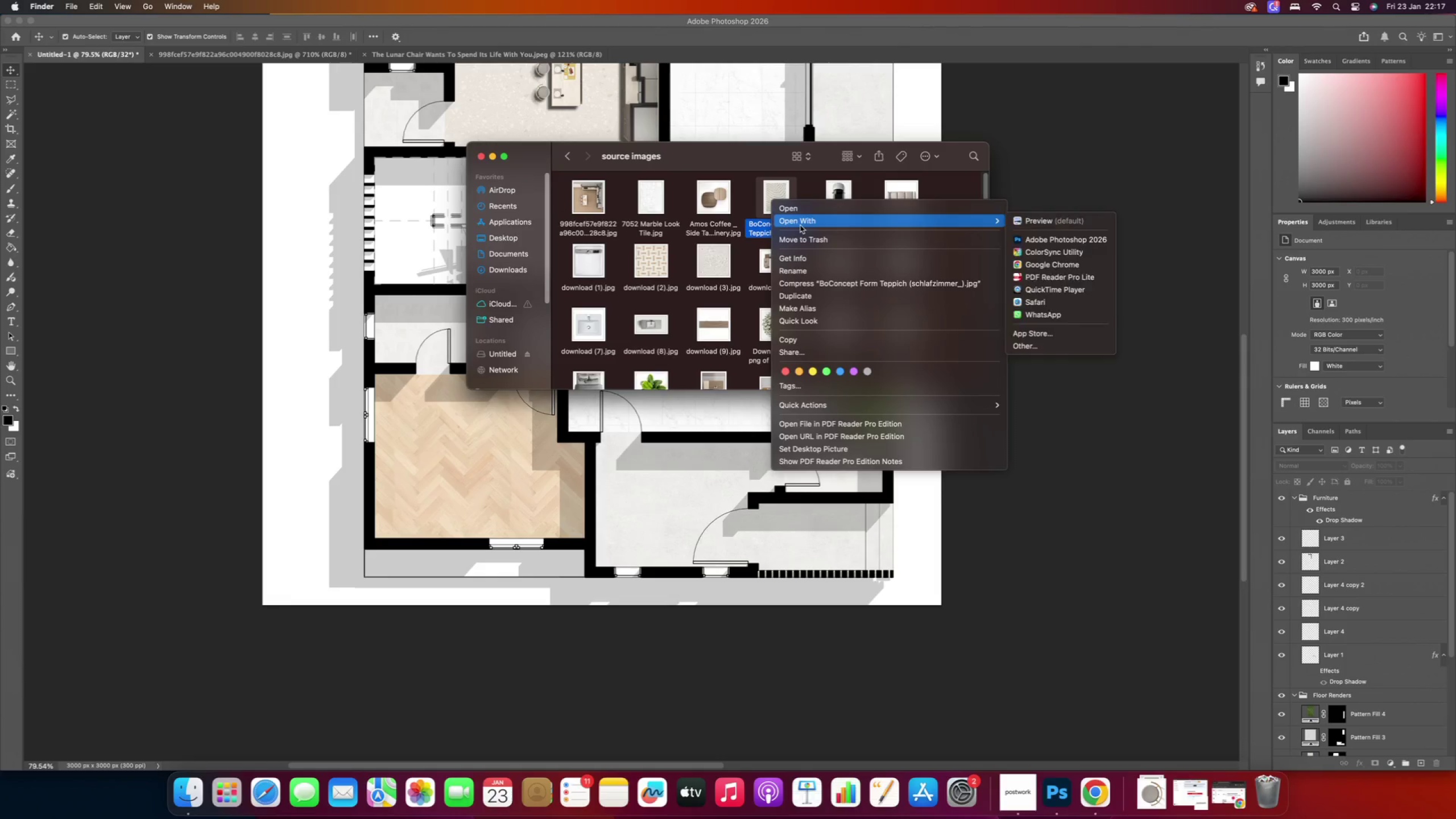 
left_click([801, 224])
 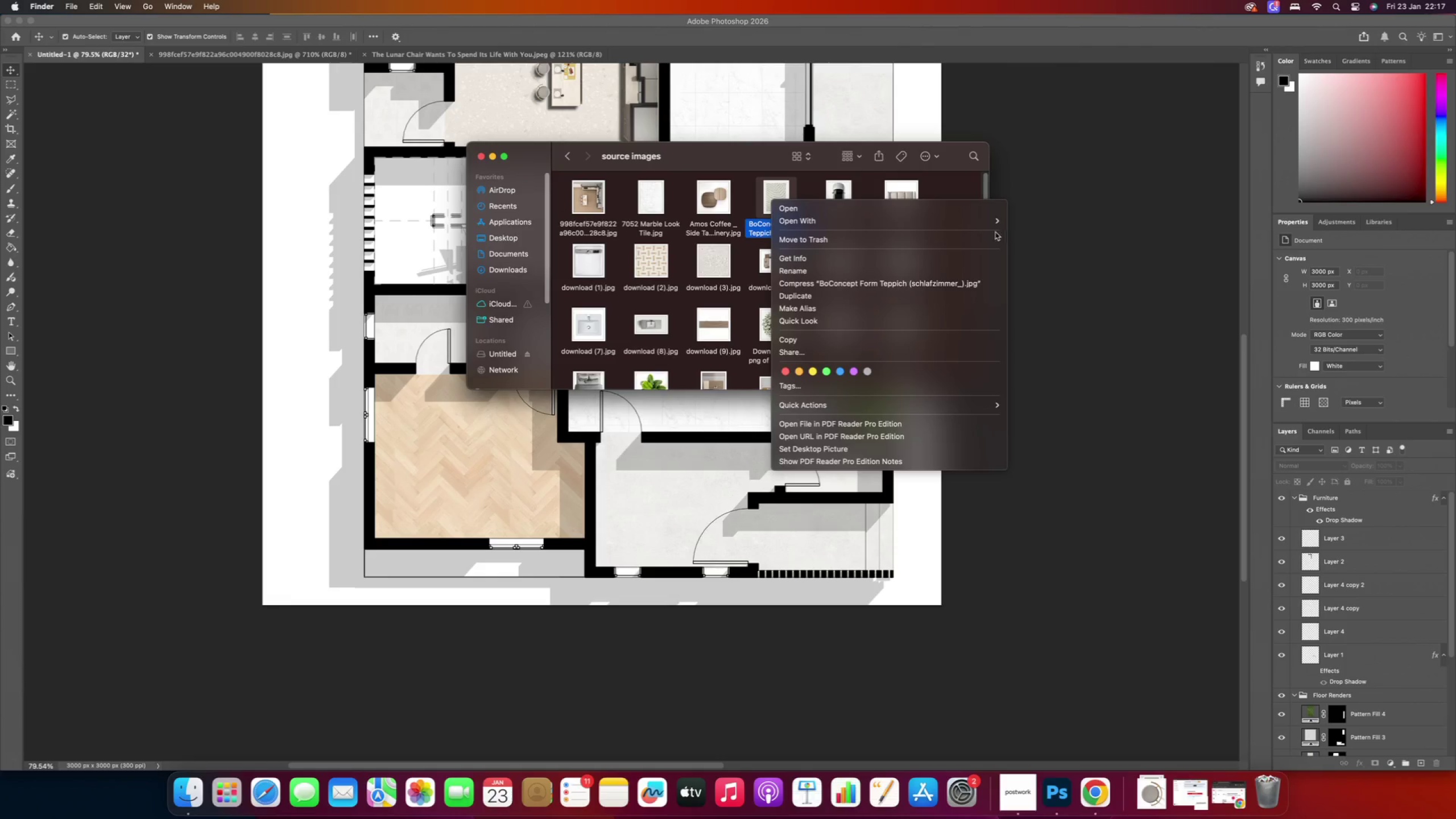 
left_click([978, 223])
 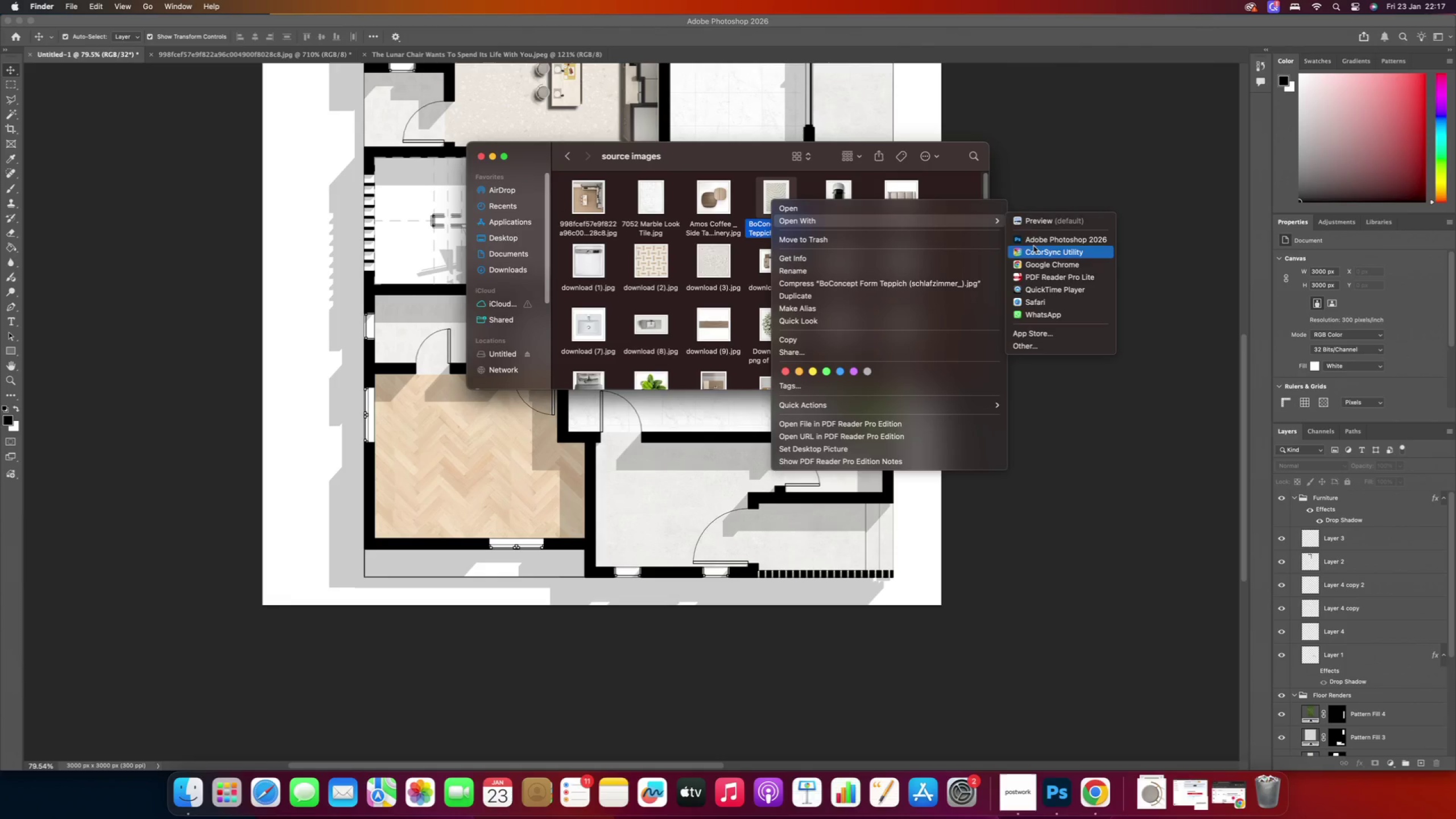 
left_click([1034, 245])
 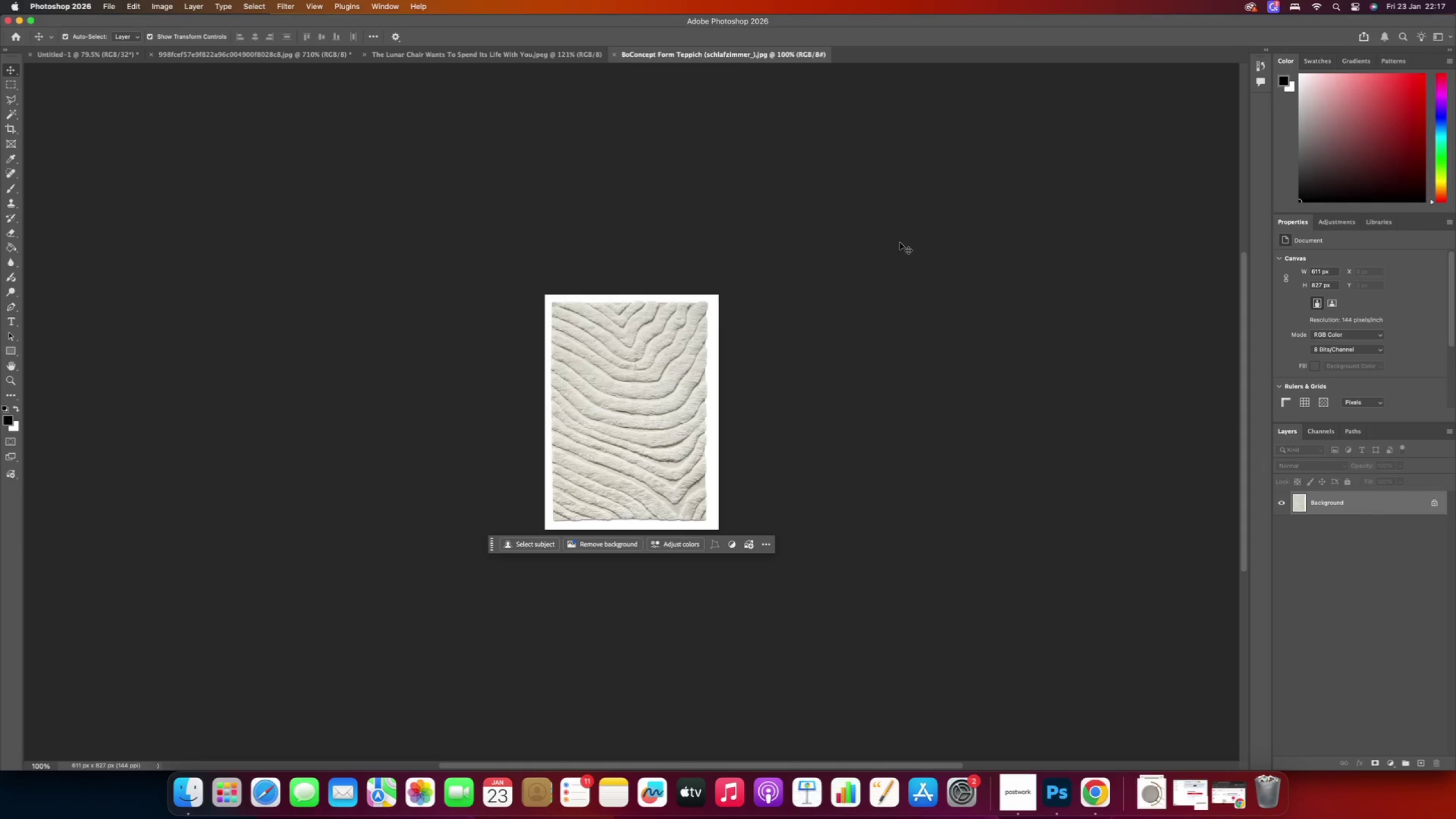 
hold_key(key=AltRight, duration=0.7)
scroll: coordinate [587, 385], scroll_direction: up, amount: 4.0
 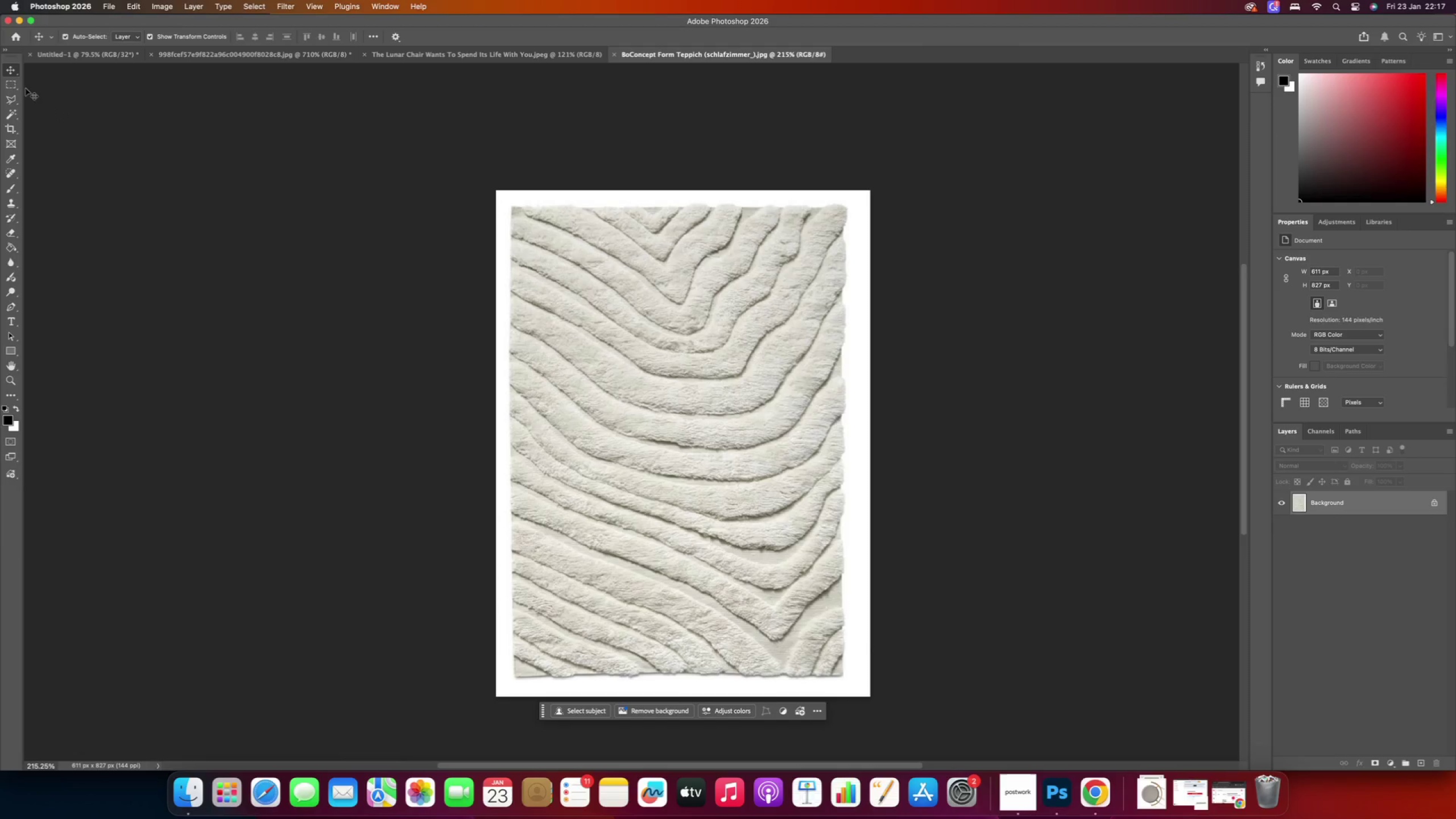 
left_click([6, 84])
 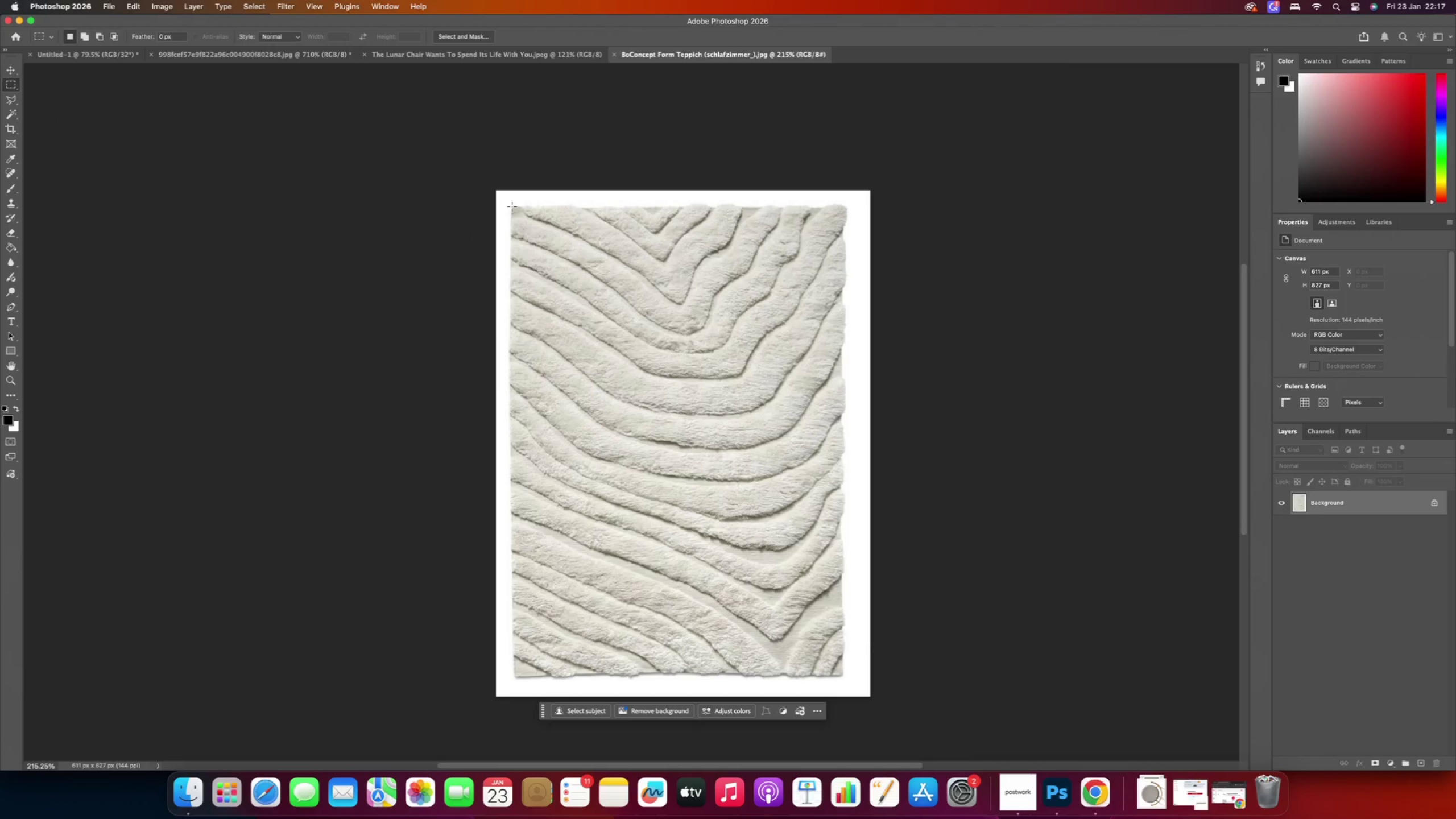 
left_click_drag(start_coordinate=[512, 206], to_coordinate=[846, 677])
 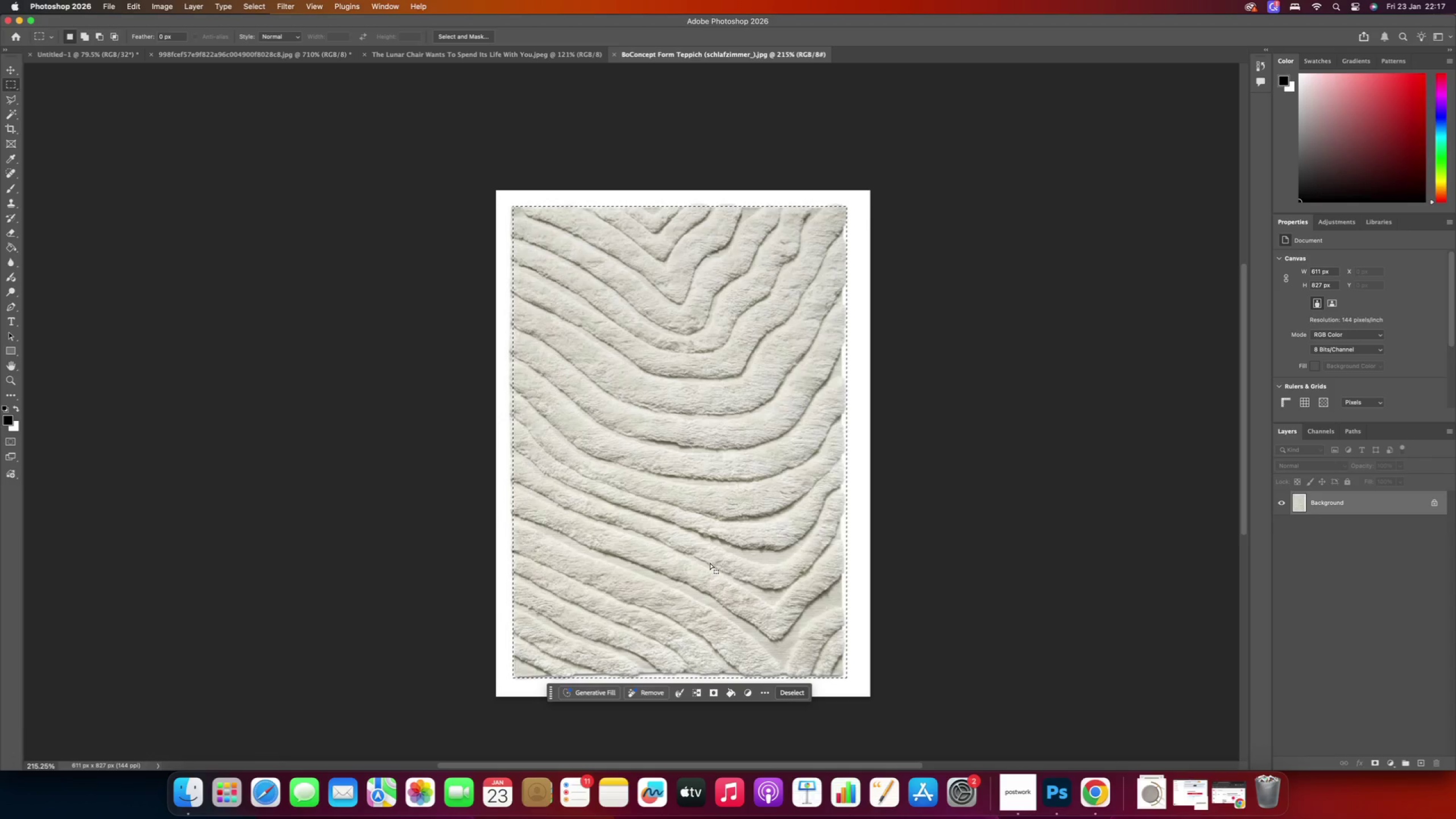 
key(Meta+CommandLeft)
 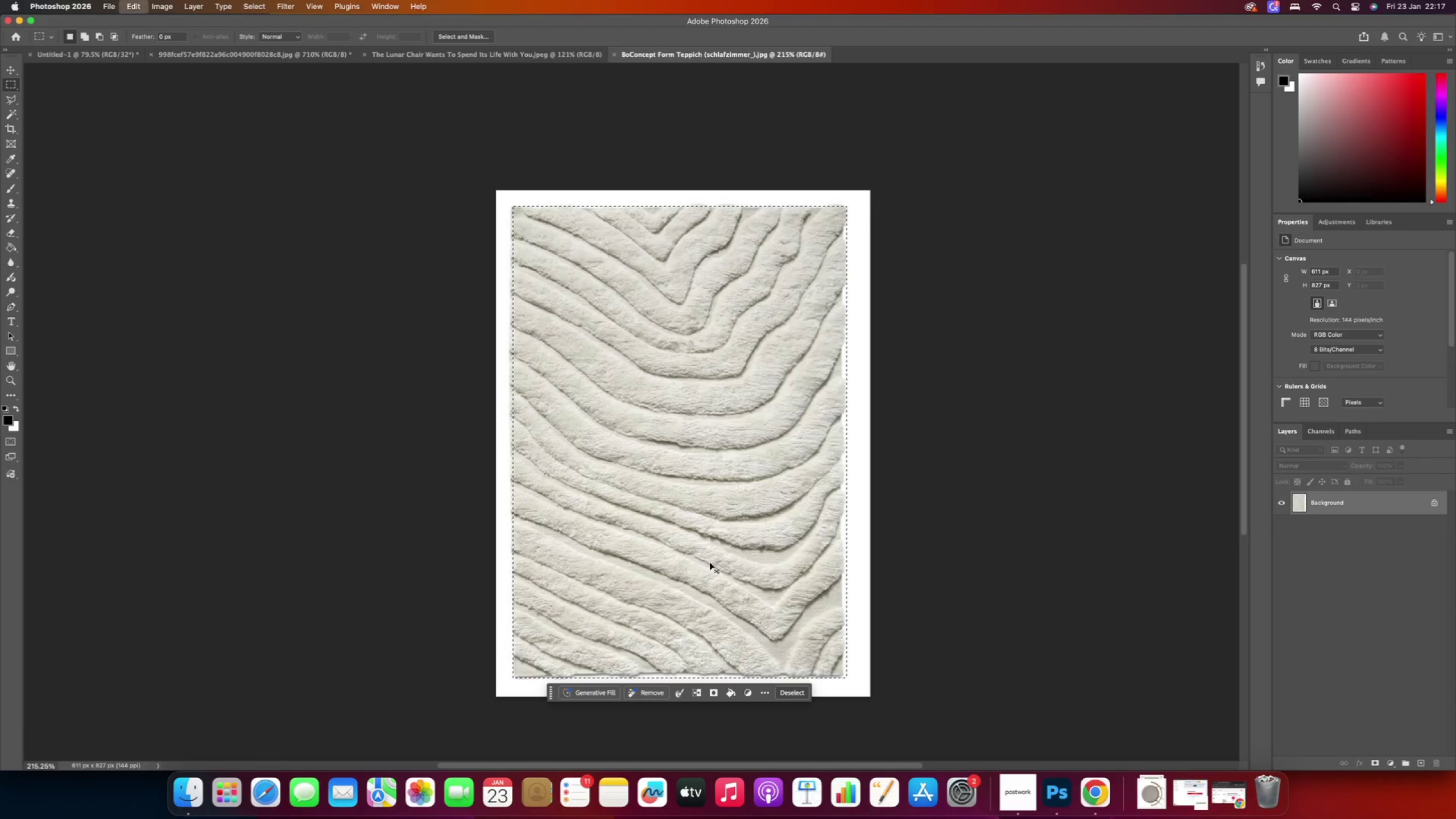 
key(Meta+C)
 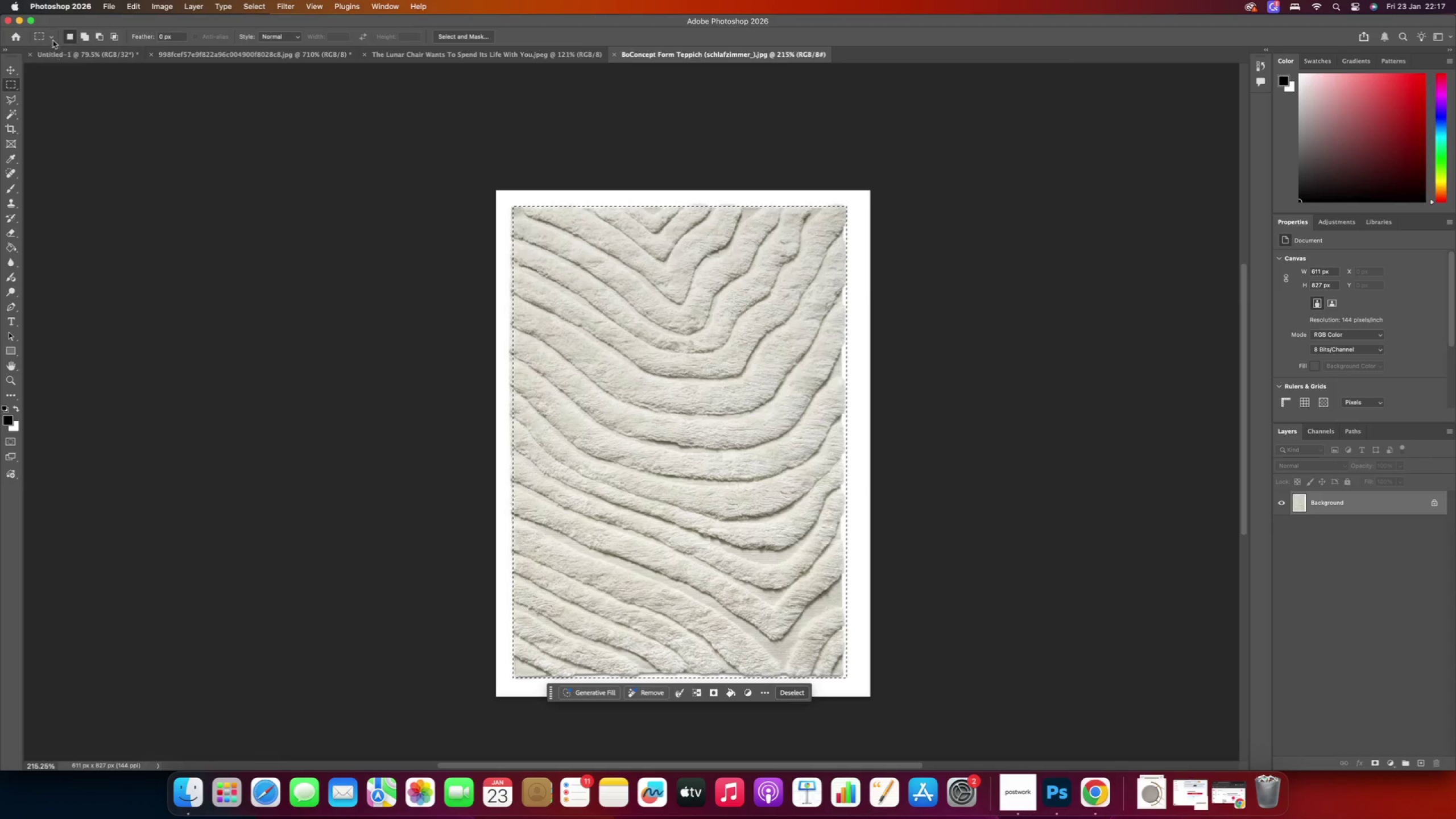 
left_click([64, 54])
 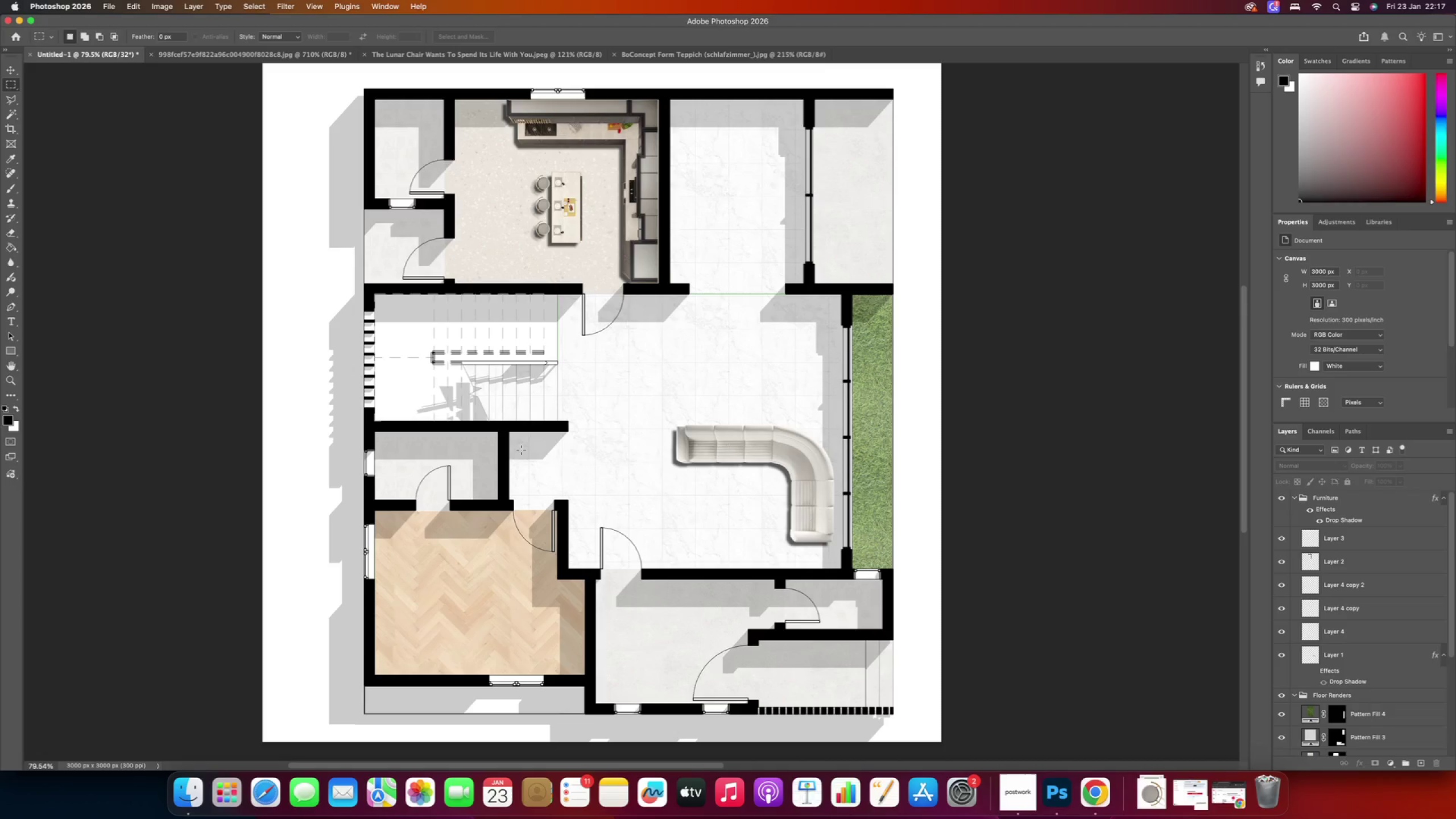 
key(Meta+CommandLeft)
 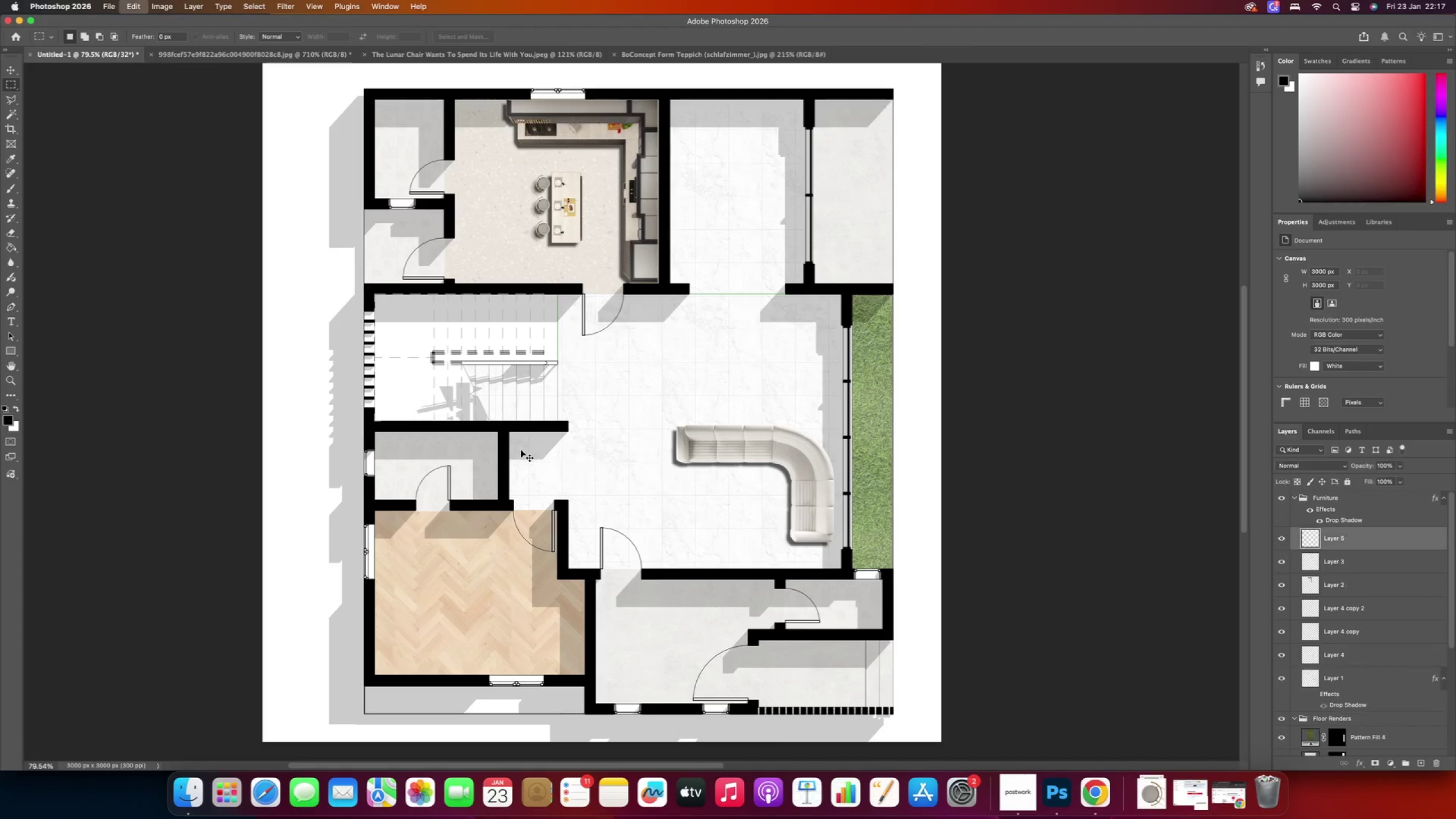 
key(Meta+V)
 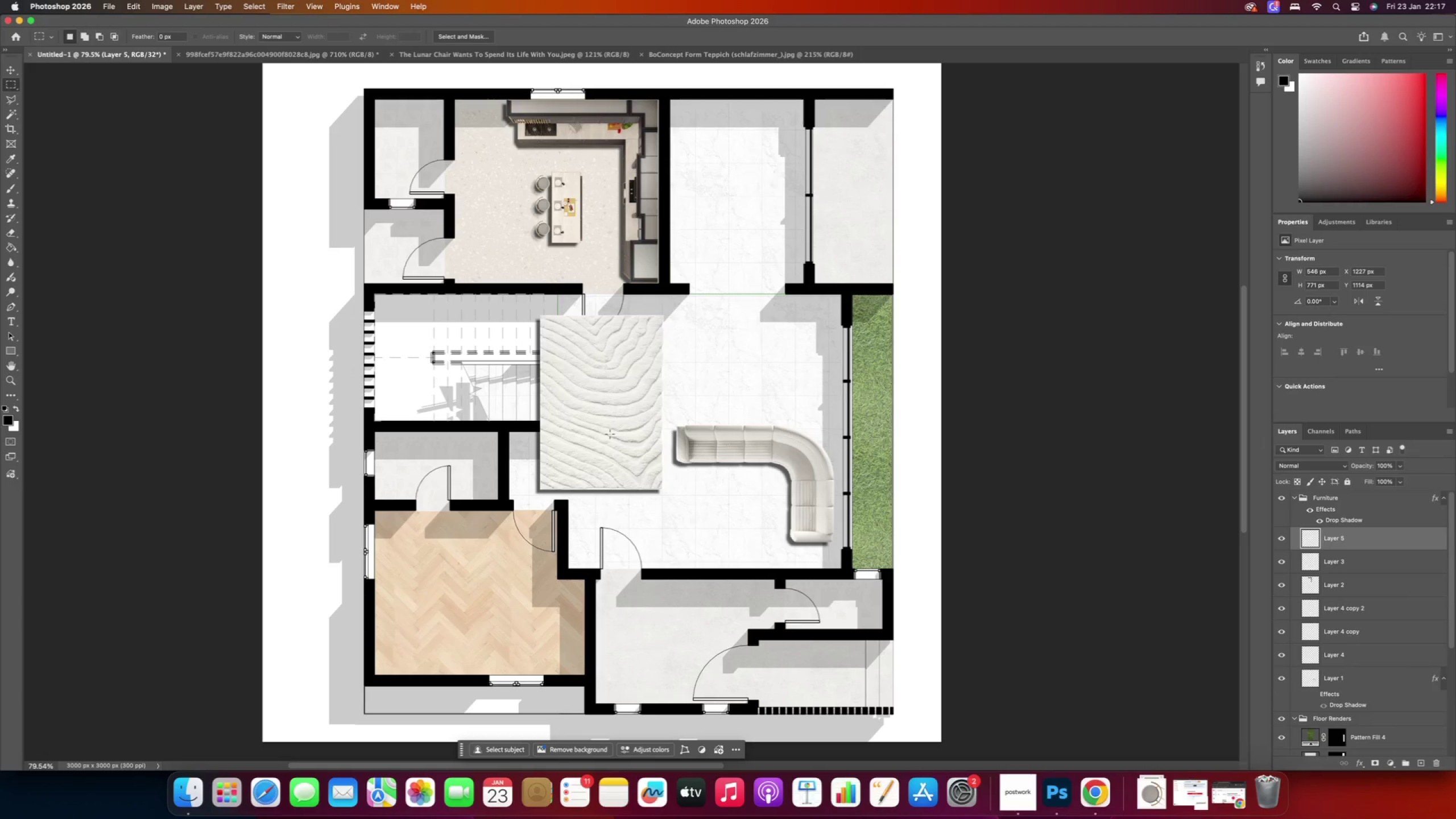 
hold_key(key=AltRight, duration=0.34)
scroll: coordinate [599, 459], scroll_direction: up, amount: 4.0
 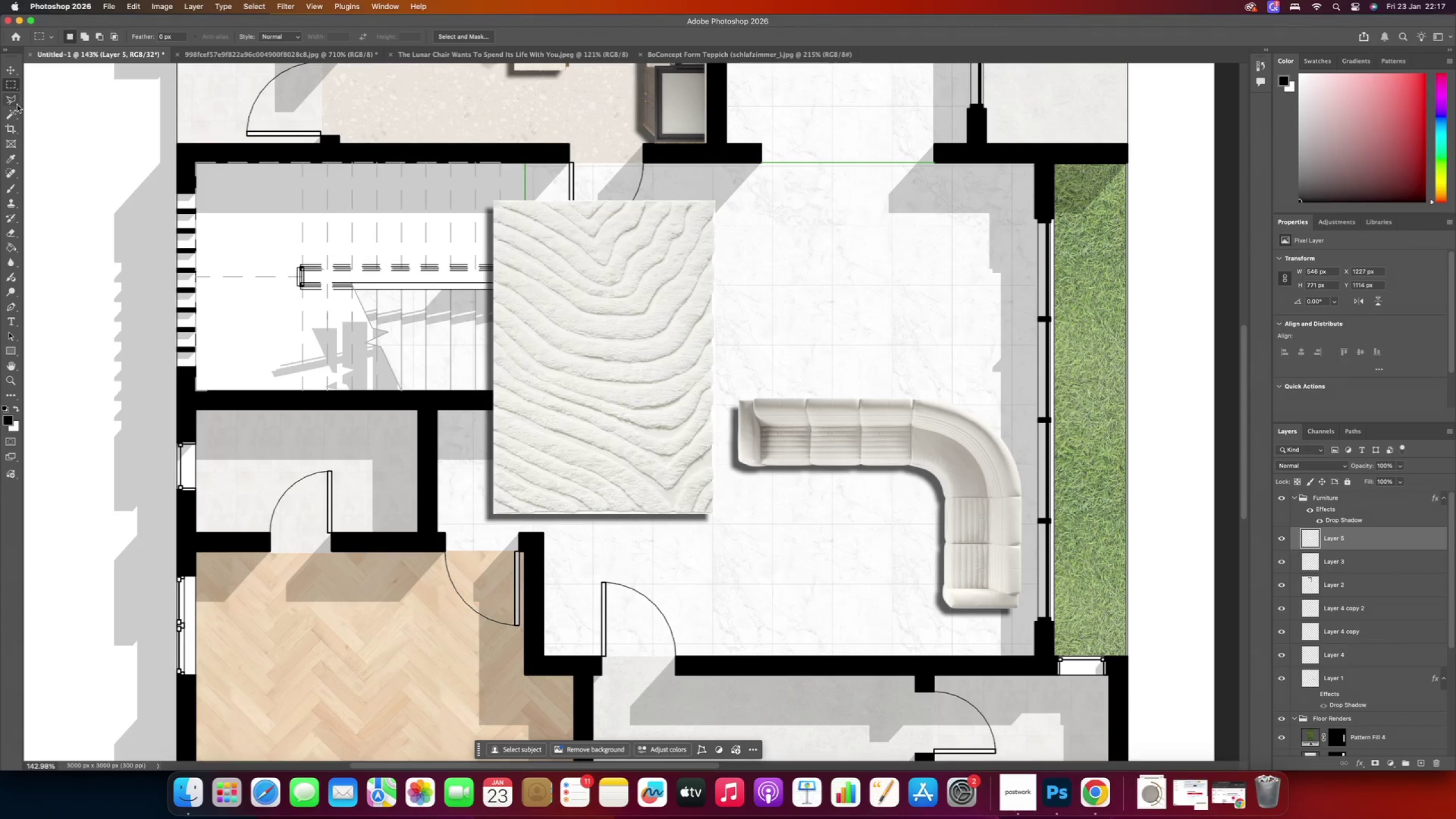 
left_click([8, 73])
 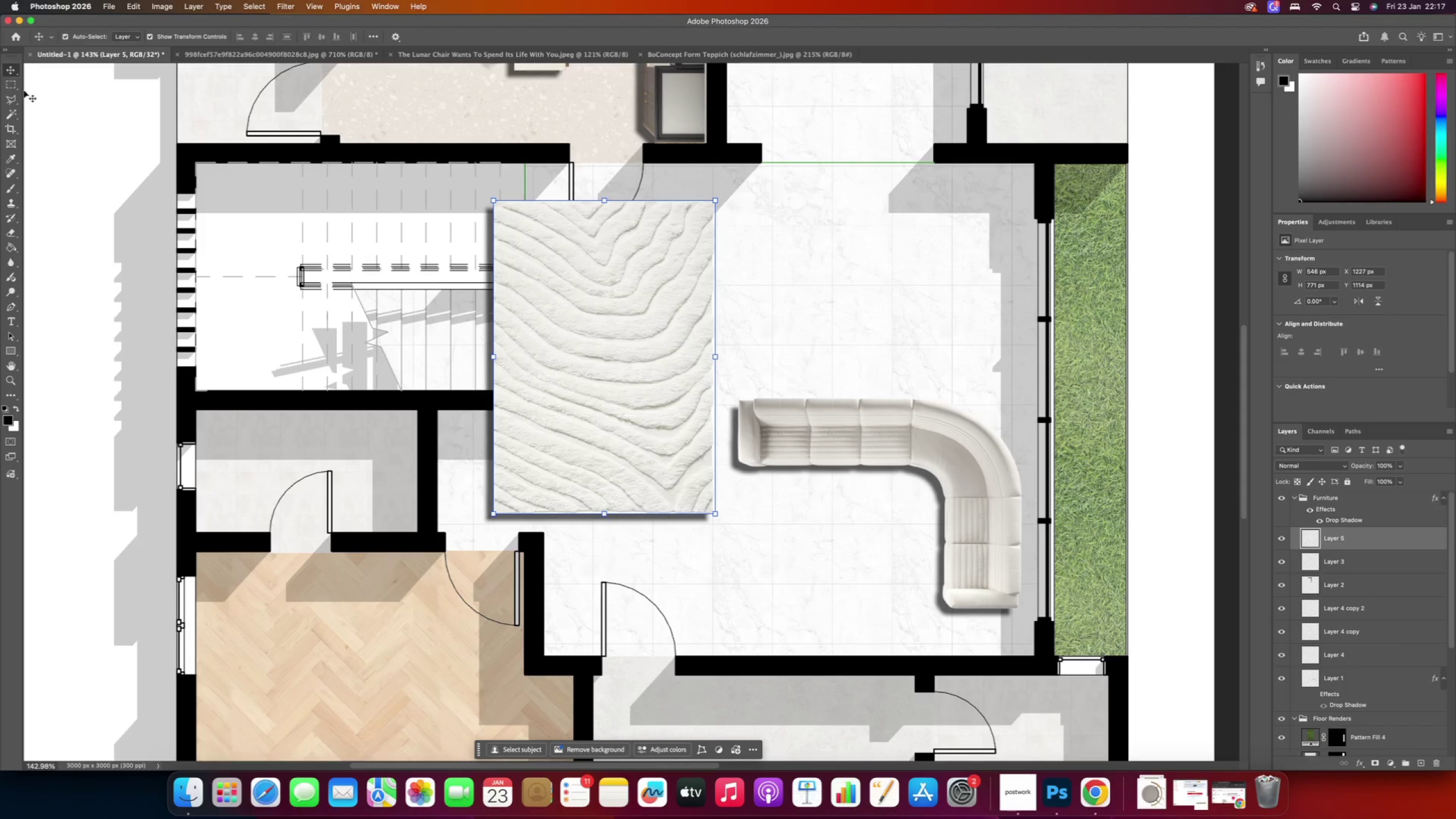 
left_click_drag(start_coordinate=[586, 370], to_coordinate=[824, 537])
 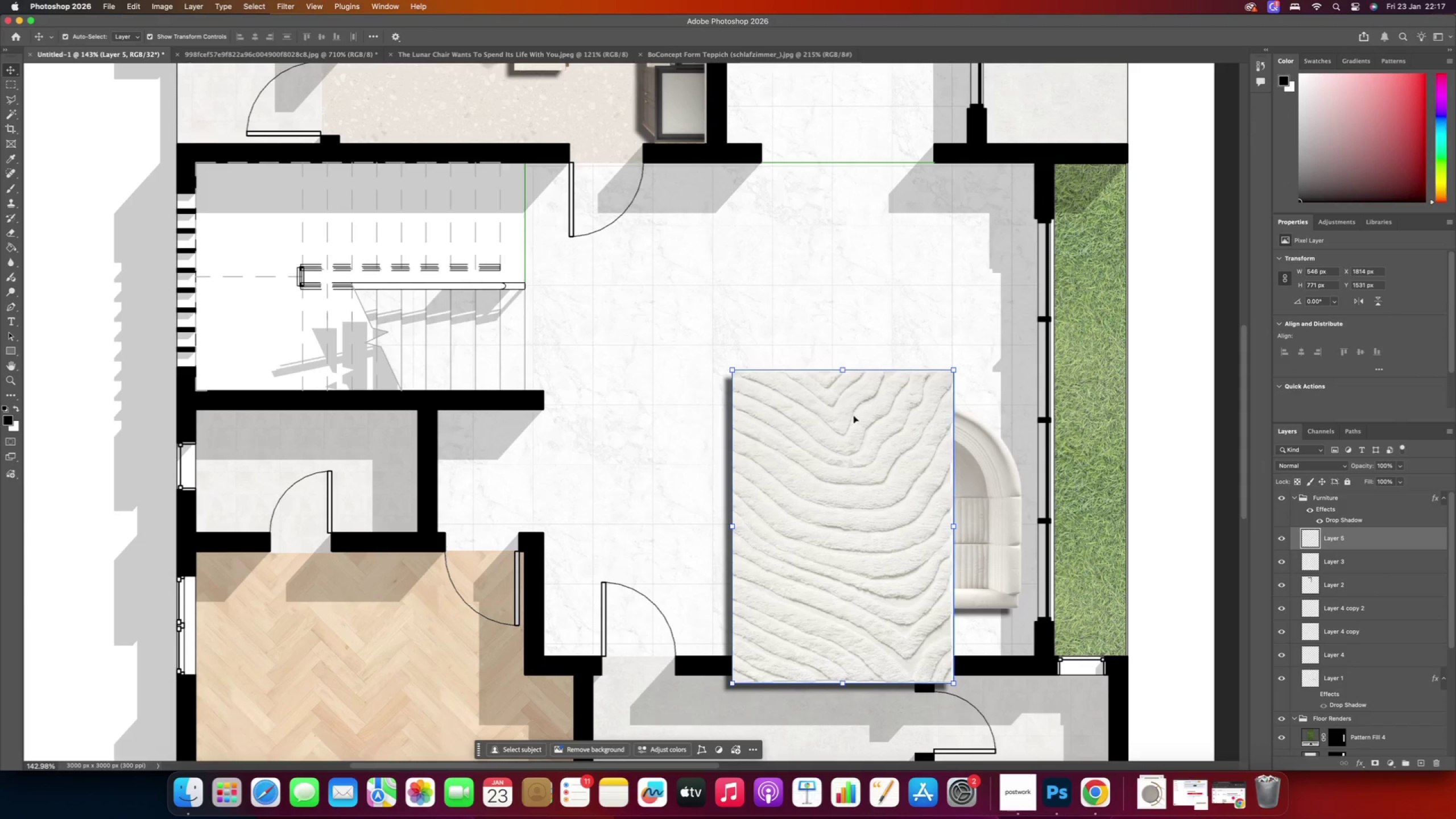 
left_click_drag(start_coordinate=[963, 363], to_coordinate=[741, 468])
 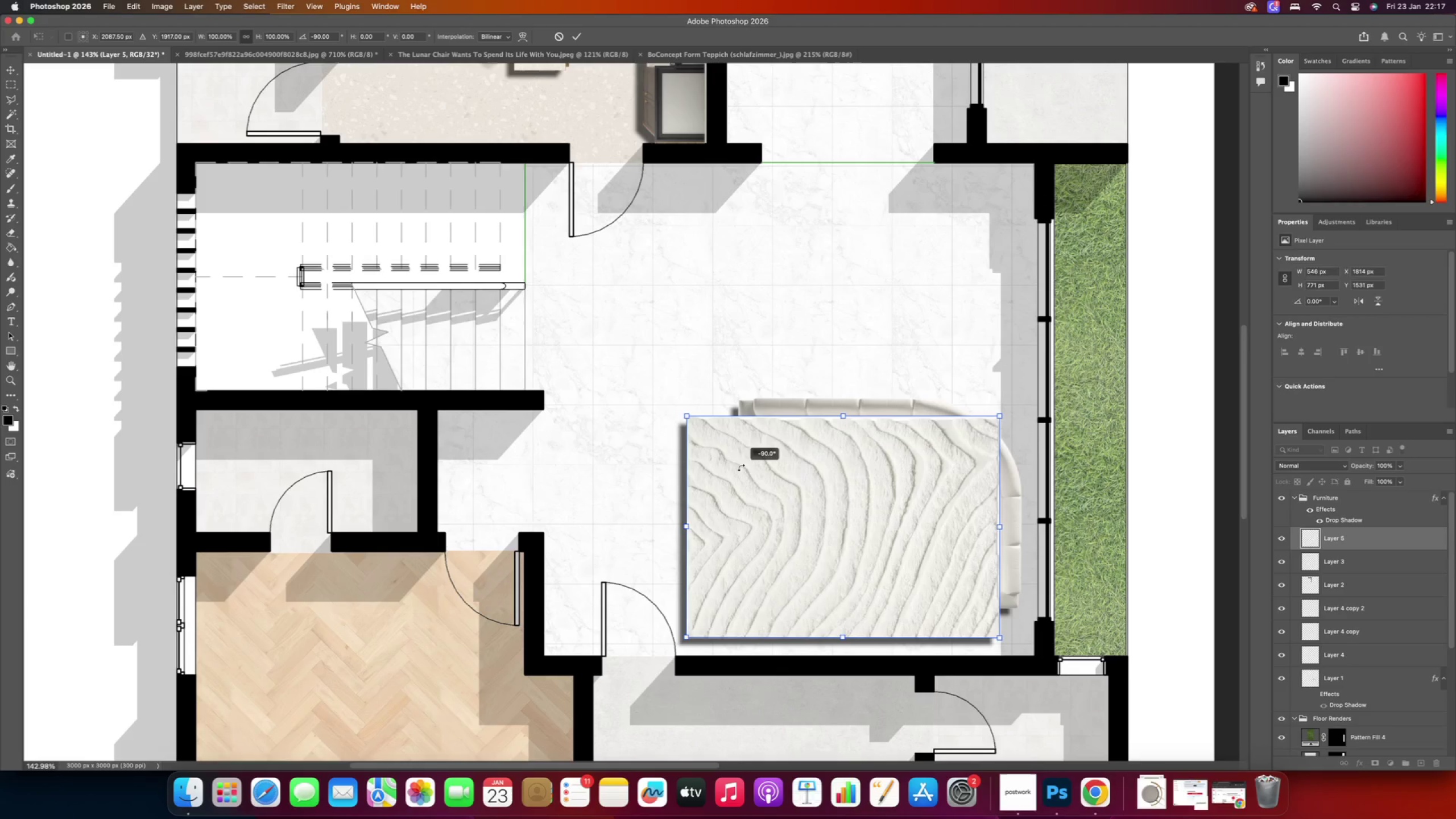 
hold_key(key=ShiftRight, duration=2.06)
 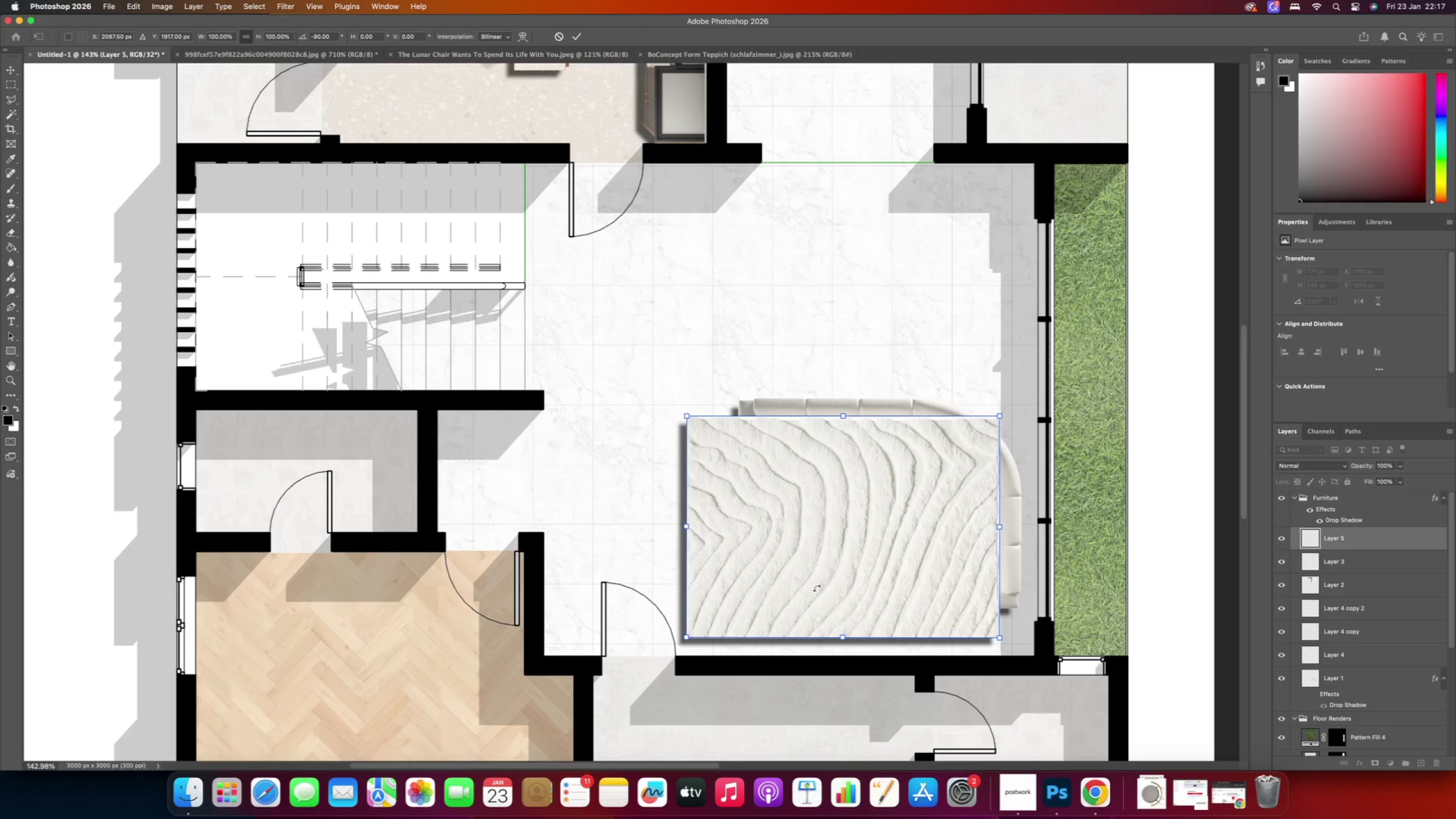 
left_click_drag(start_coordinate=[843, 636], to_coordinate=[830, 541])
 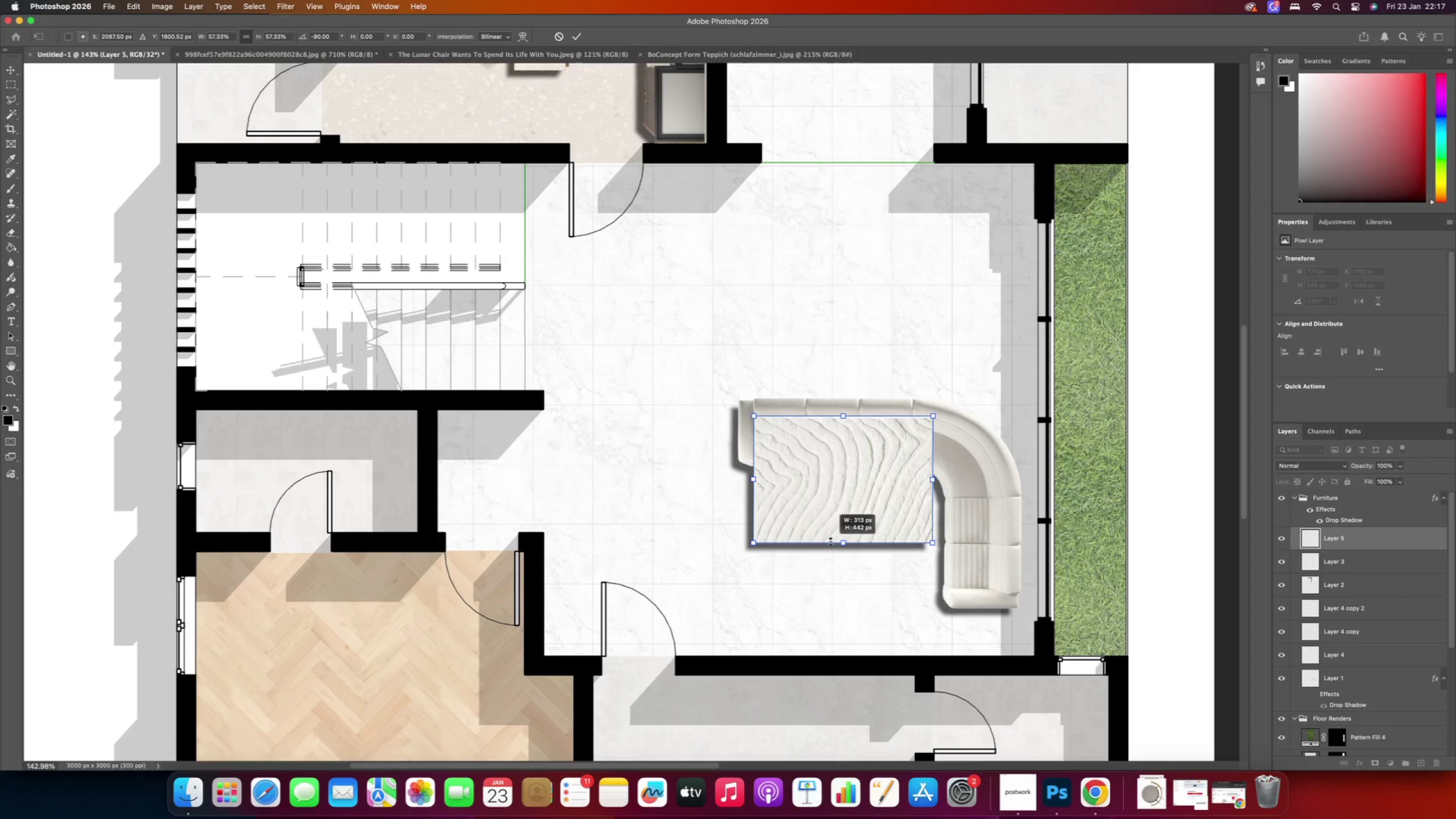 
left_click_drag(start_coordinate=[846, 472], to_coordinate=[850, 537])
 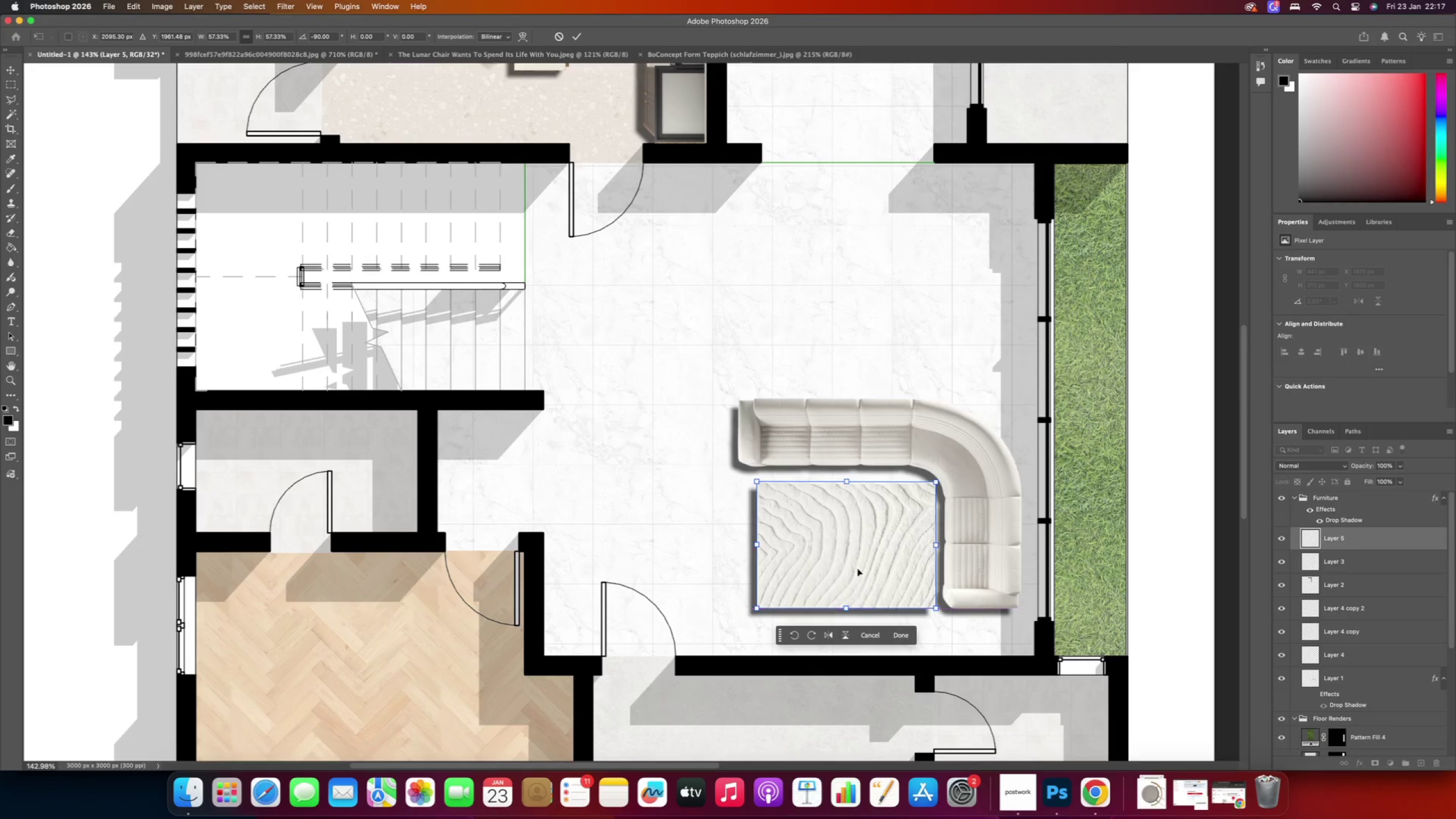 
left_click_drag(start_coordinate=[846, 609], to_coordinate=[841, 581])
 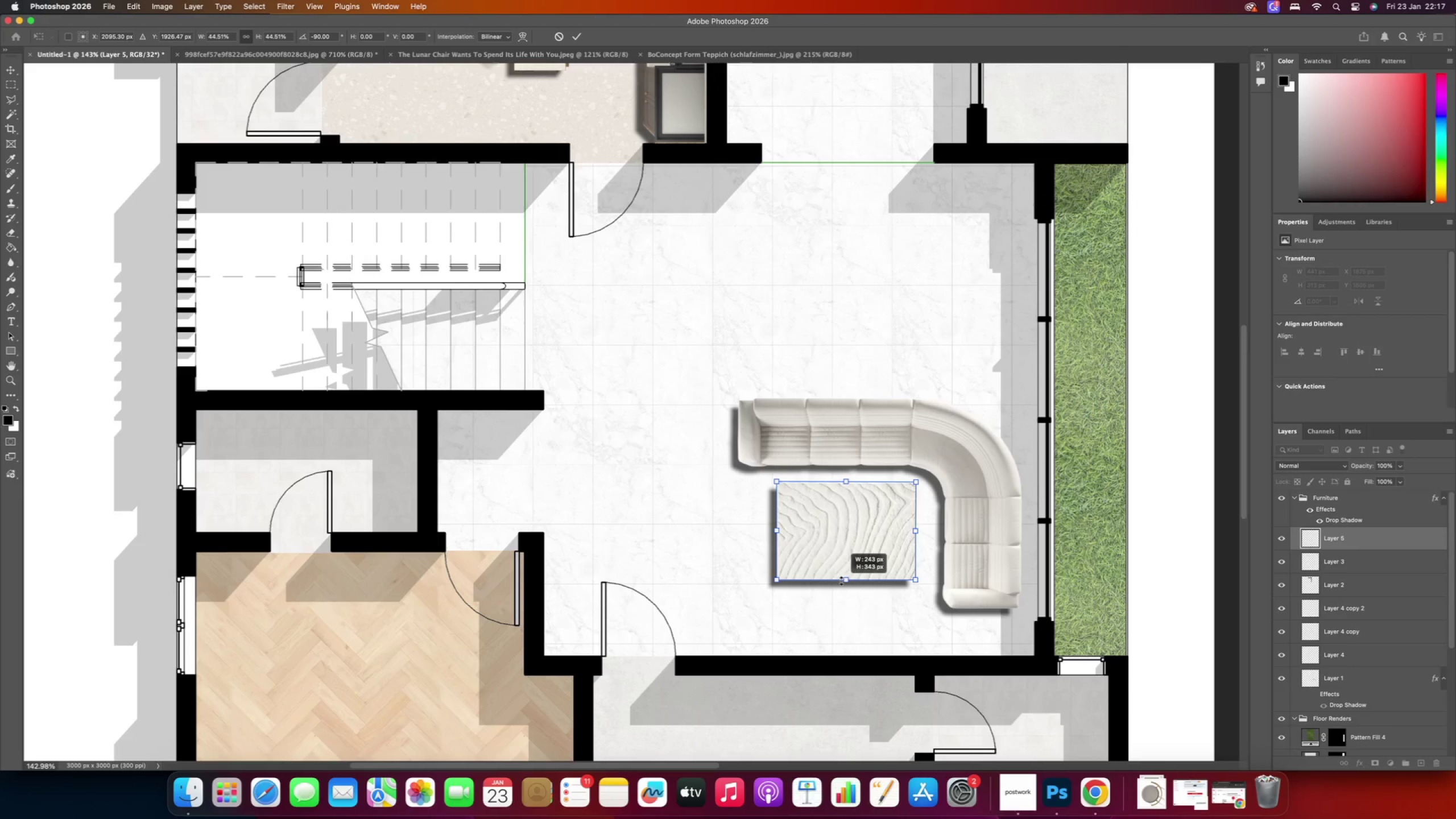 
left_click_drag(start_coordinate=[847, 535], to_coordinate=[847, 543])
 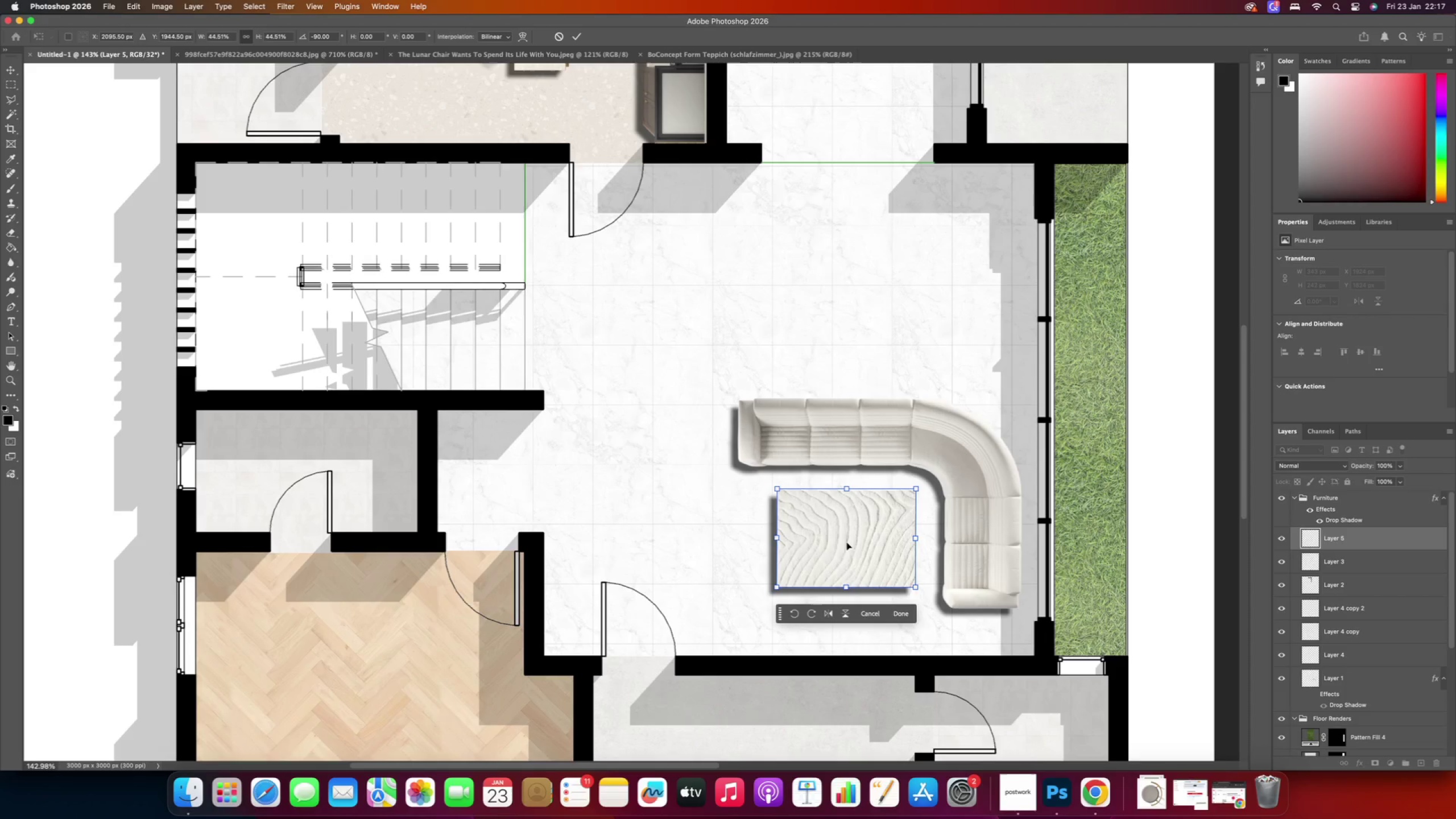 
hold_key(key=ShiftRight, duration=1.11)
 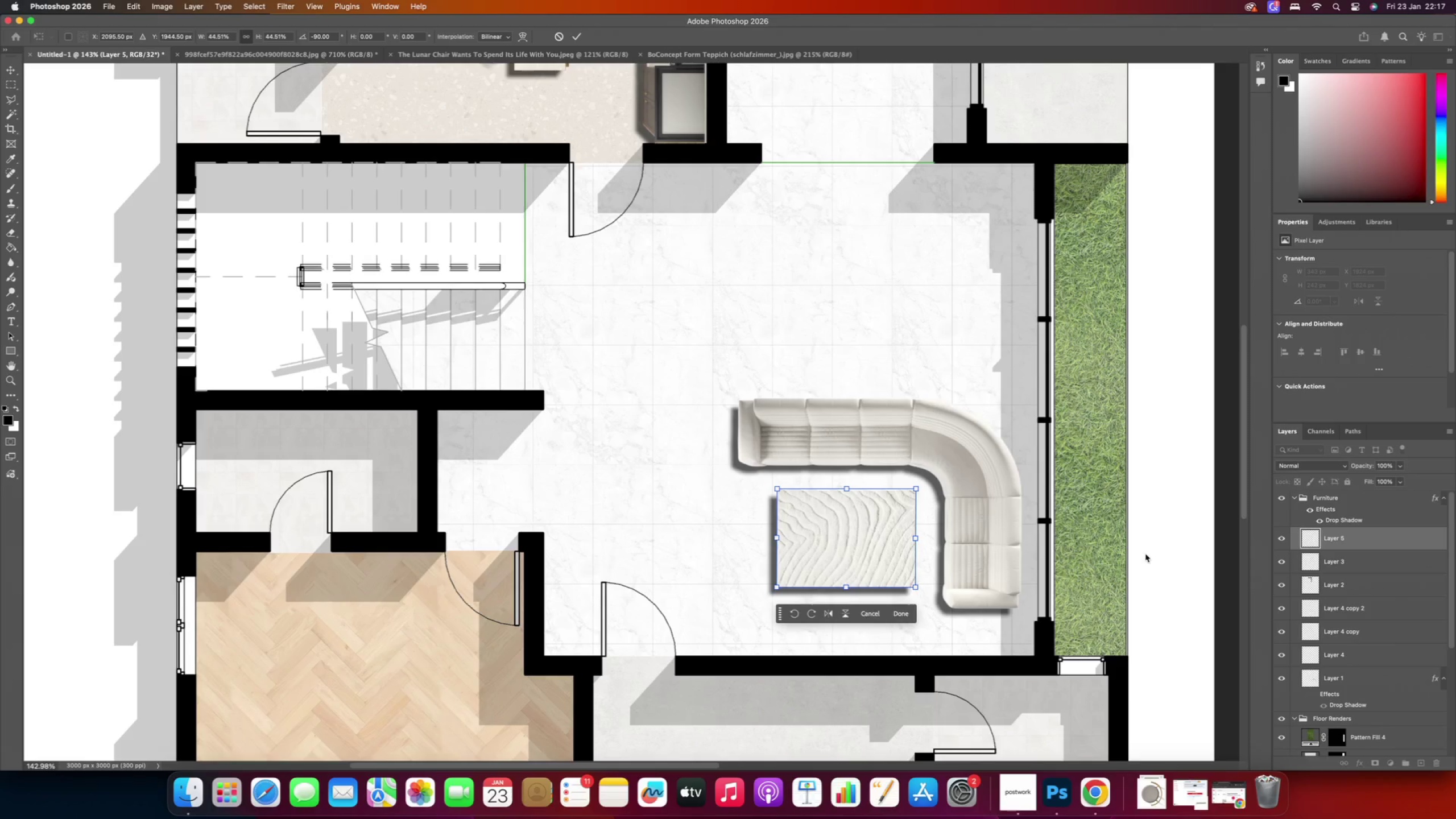 
left_click_drag(start_coordinate=[1324, 535], to_coordinate=[1327, 489])
 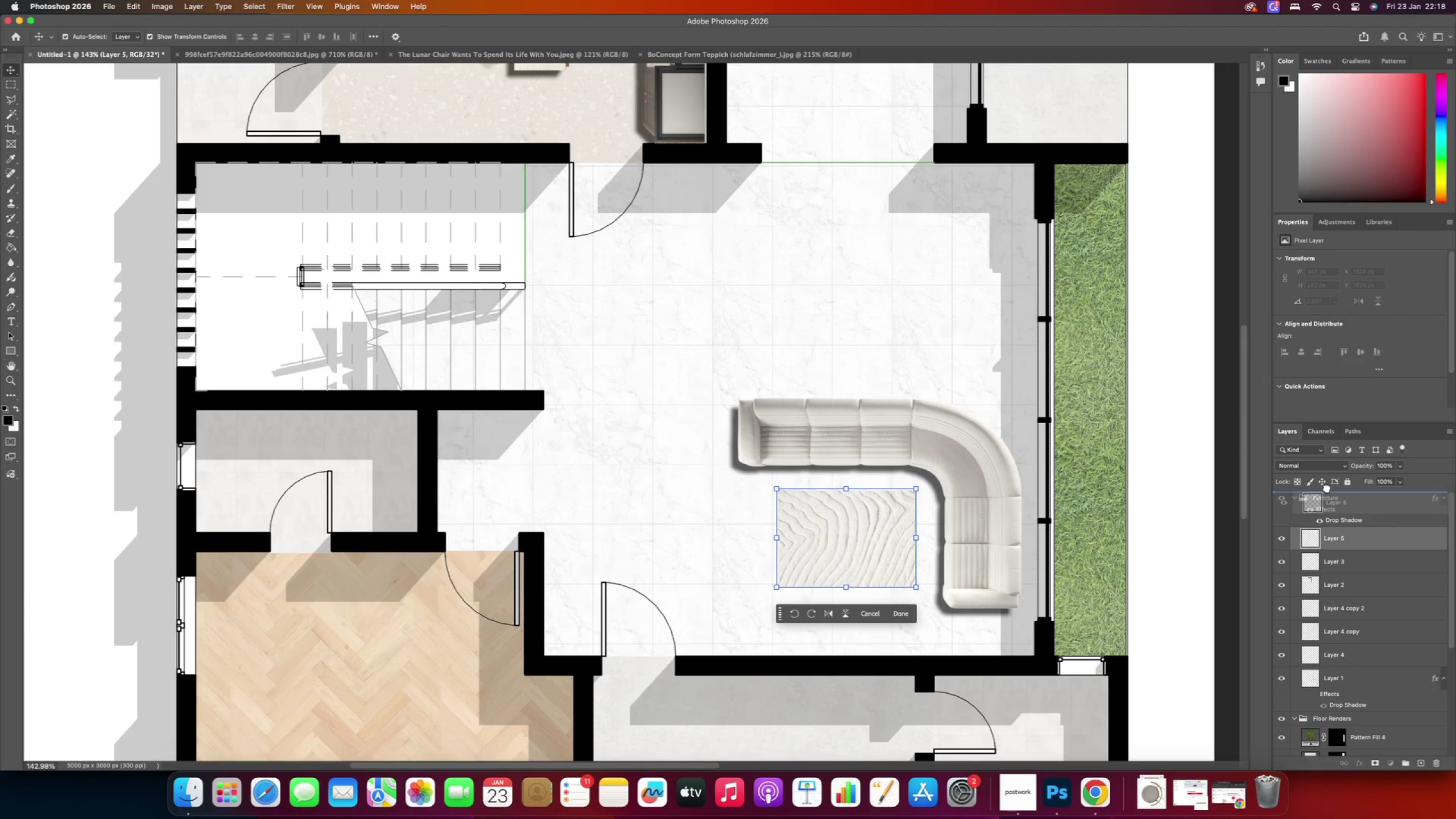 
hold_key(key=AltRight, duration=0.54)
scroll: coordinate [864, 548], scroll_direction: down, amount: 8.0
 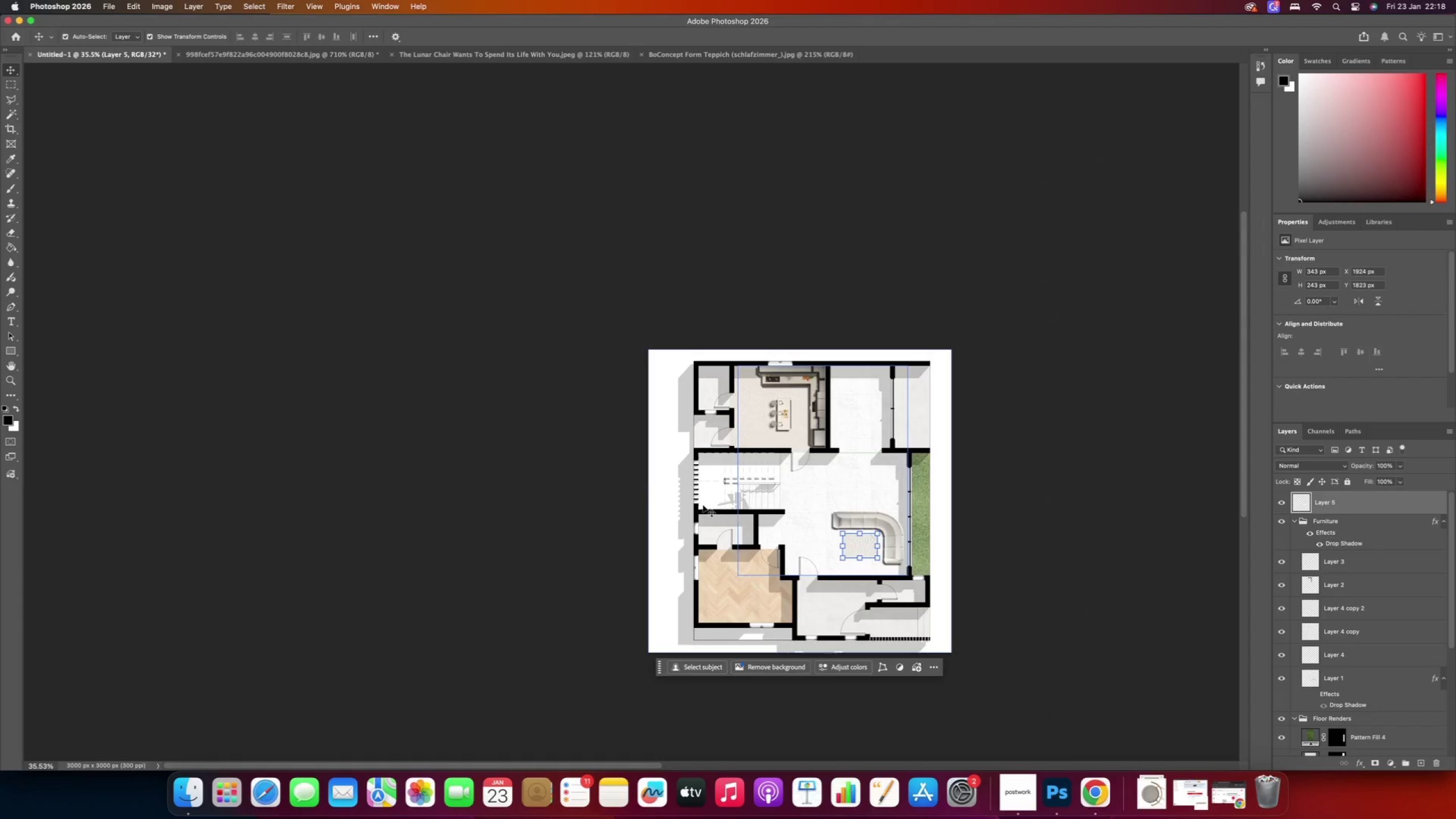 
left_click([515, 453])
 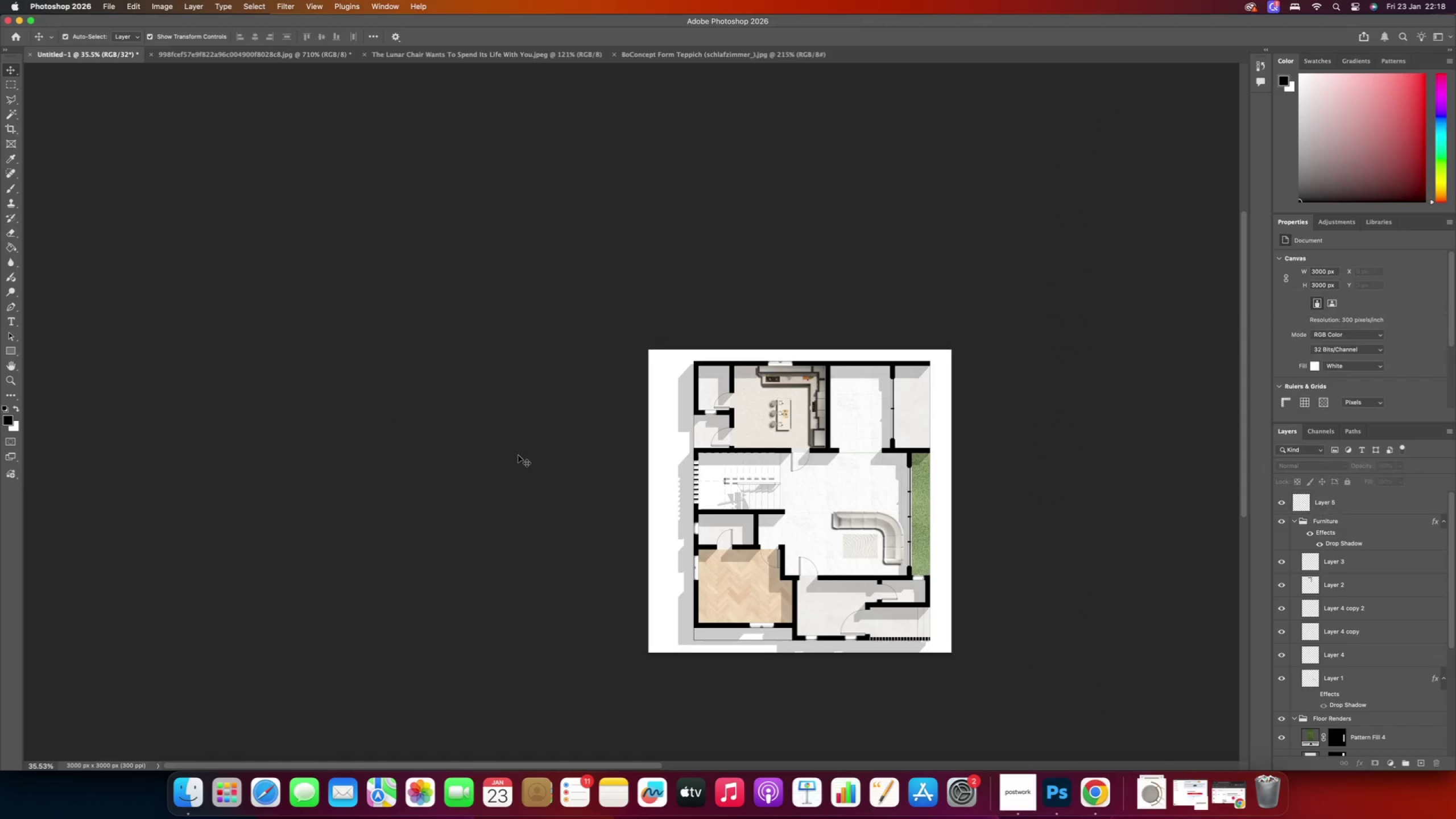 
hold_key(key=AltRight, duration=0.58)
scroll: coordinate [843, 551], scroll_direction: up, amount: 4.0
 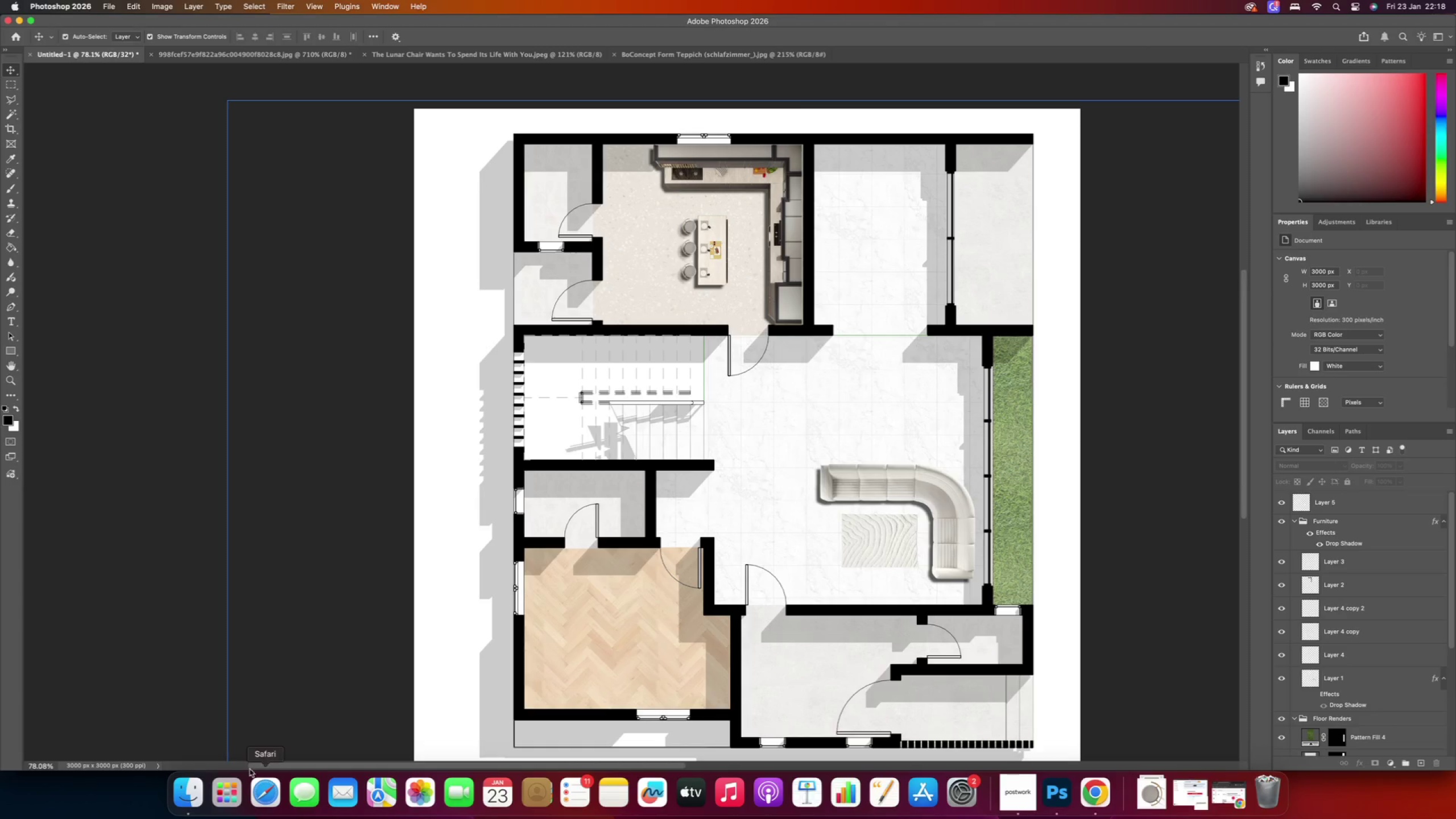 
left_click([226, 789])
 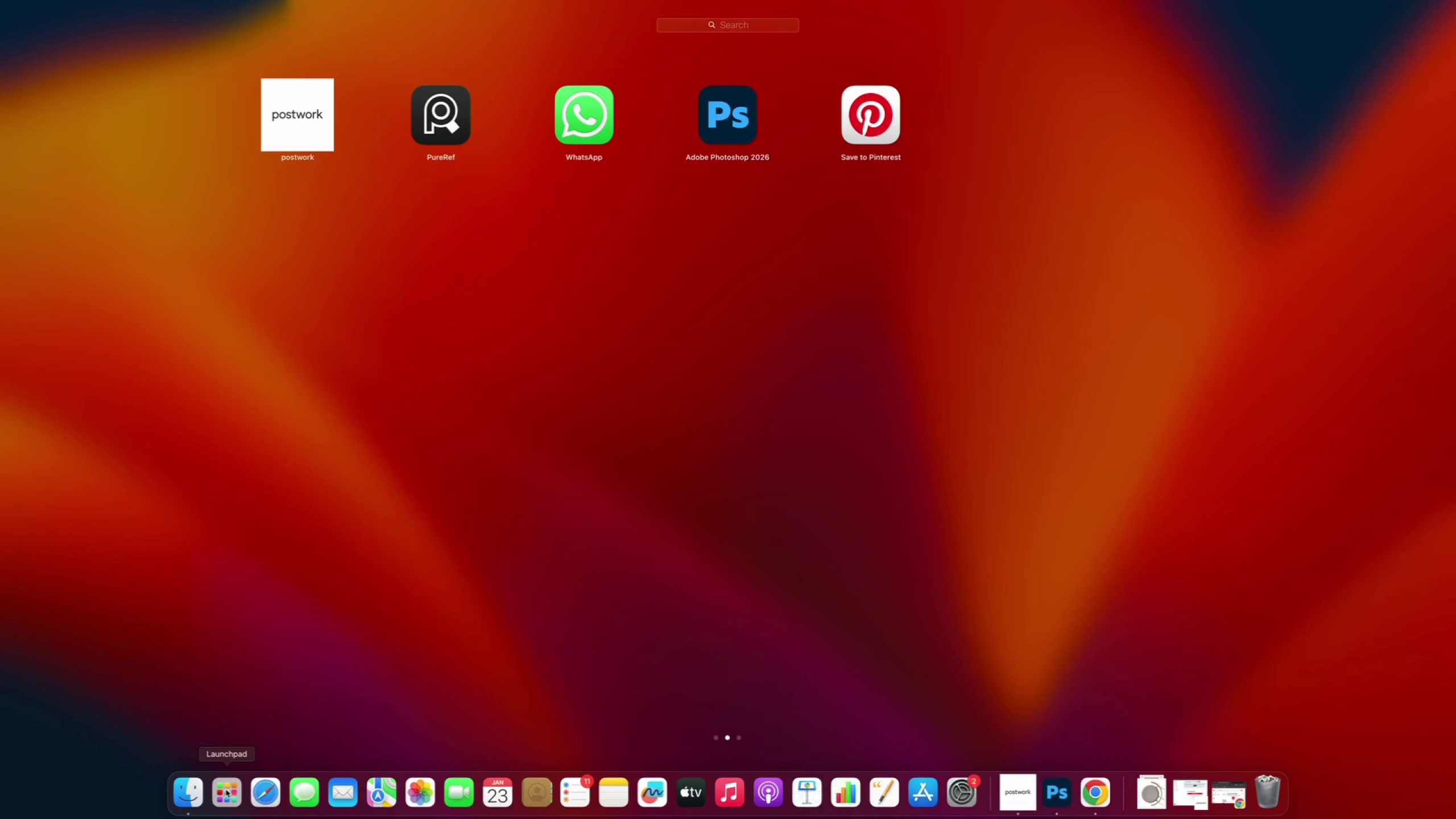 
left_click([226, 789])
 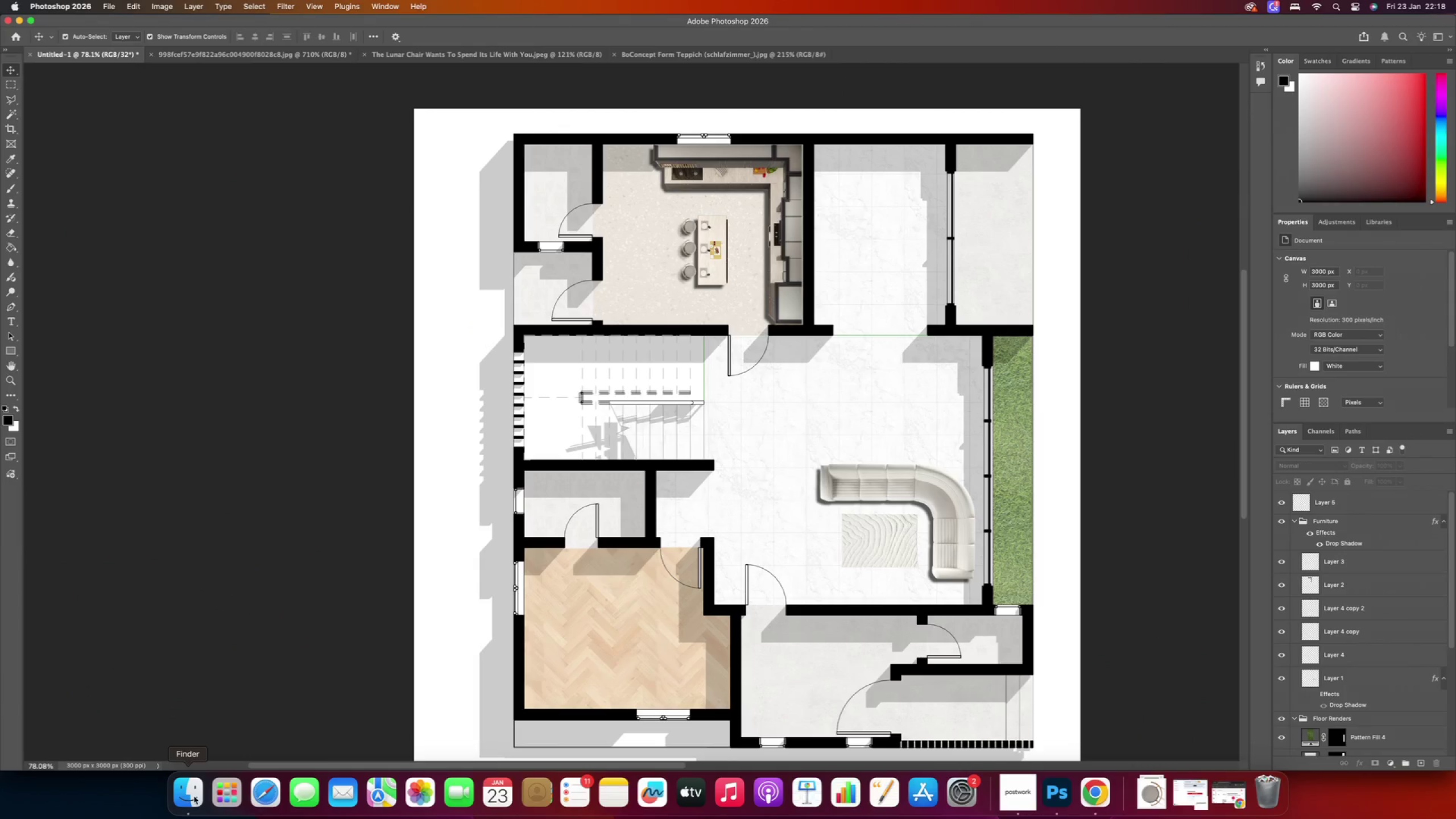 
left_click([194, 796])
 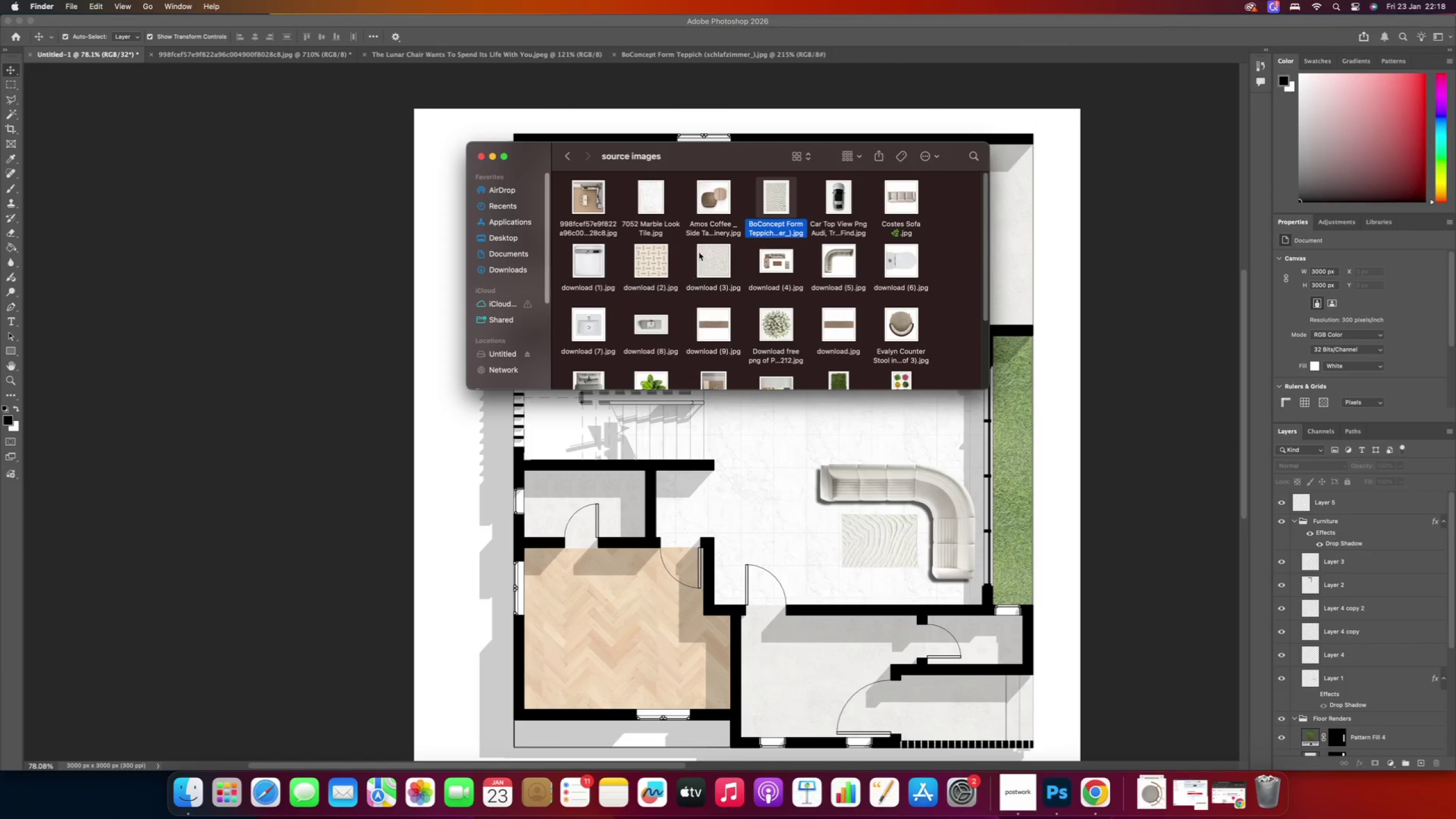 
left_click([711, 202])
 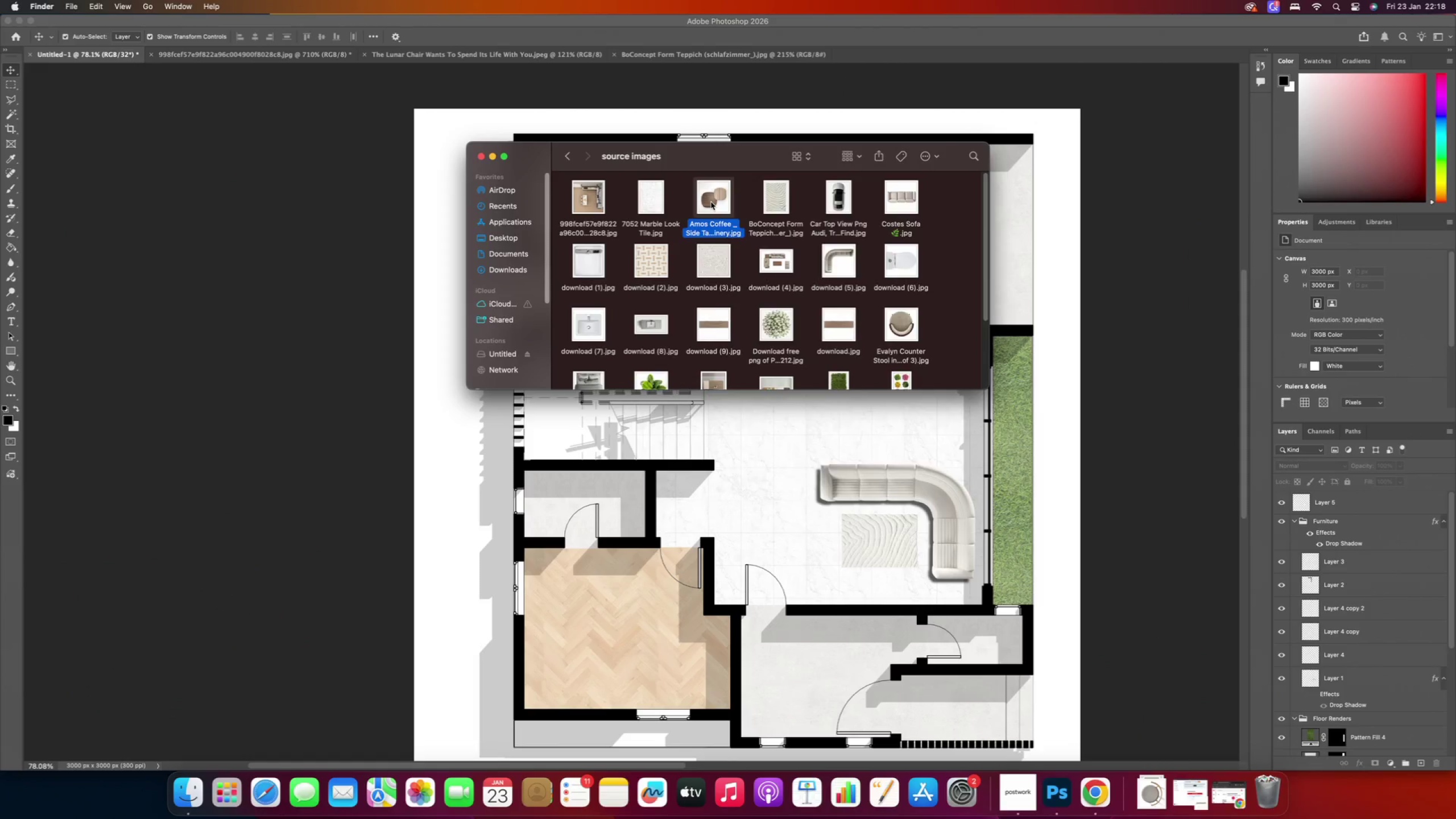 
right_click([711, 202])
 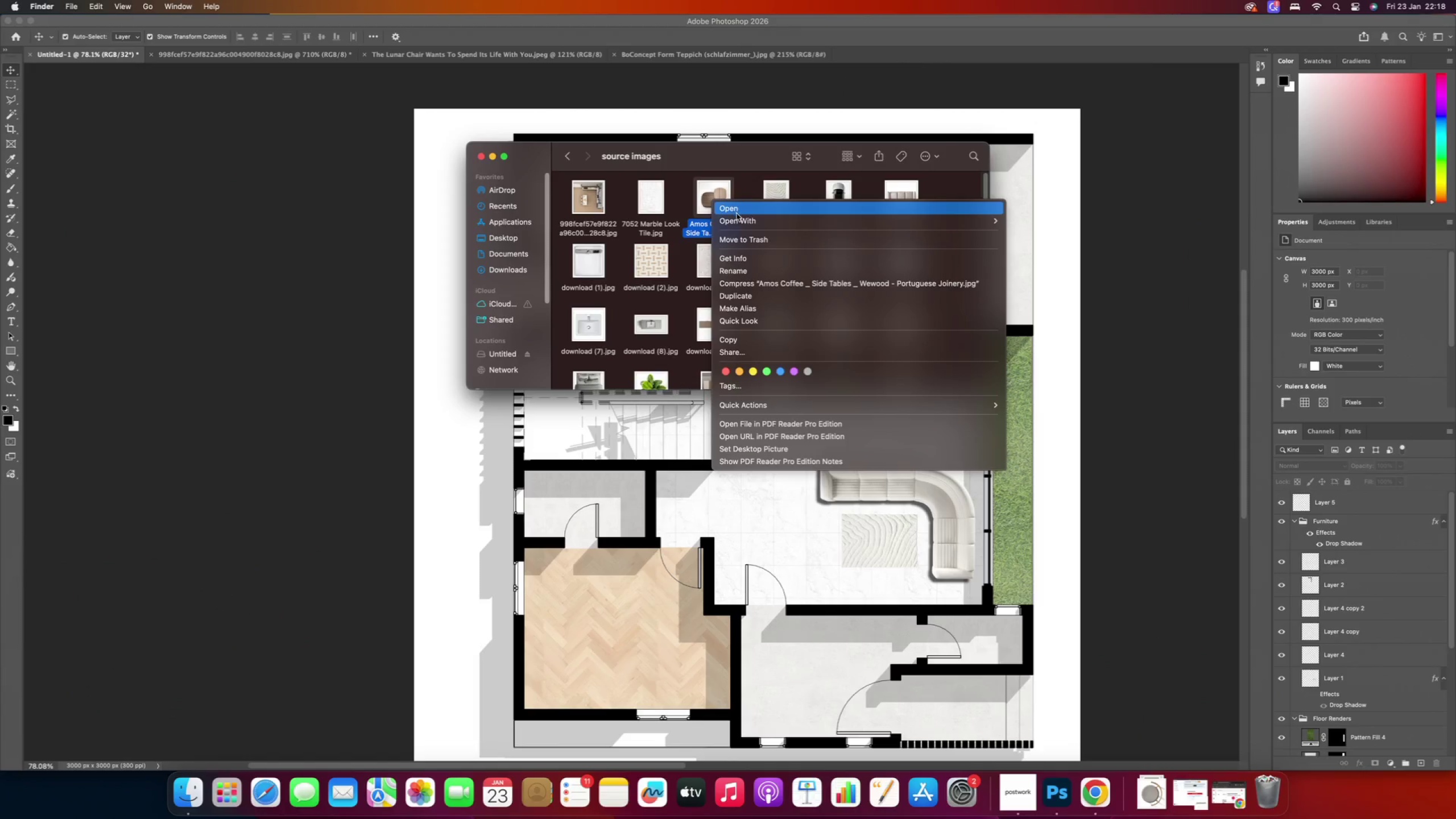 
left_click([741, 218])
 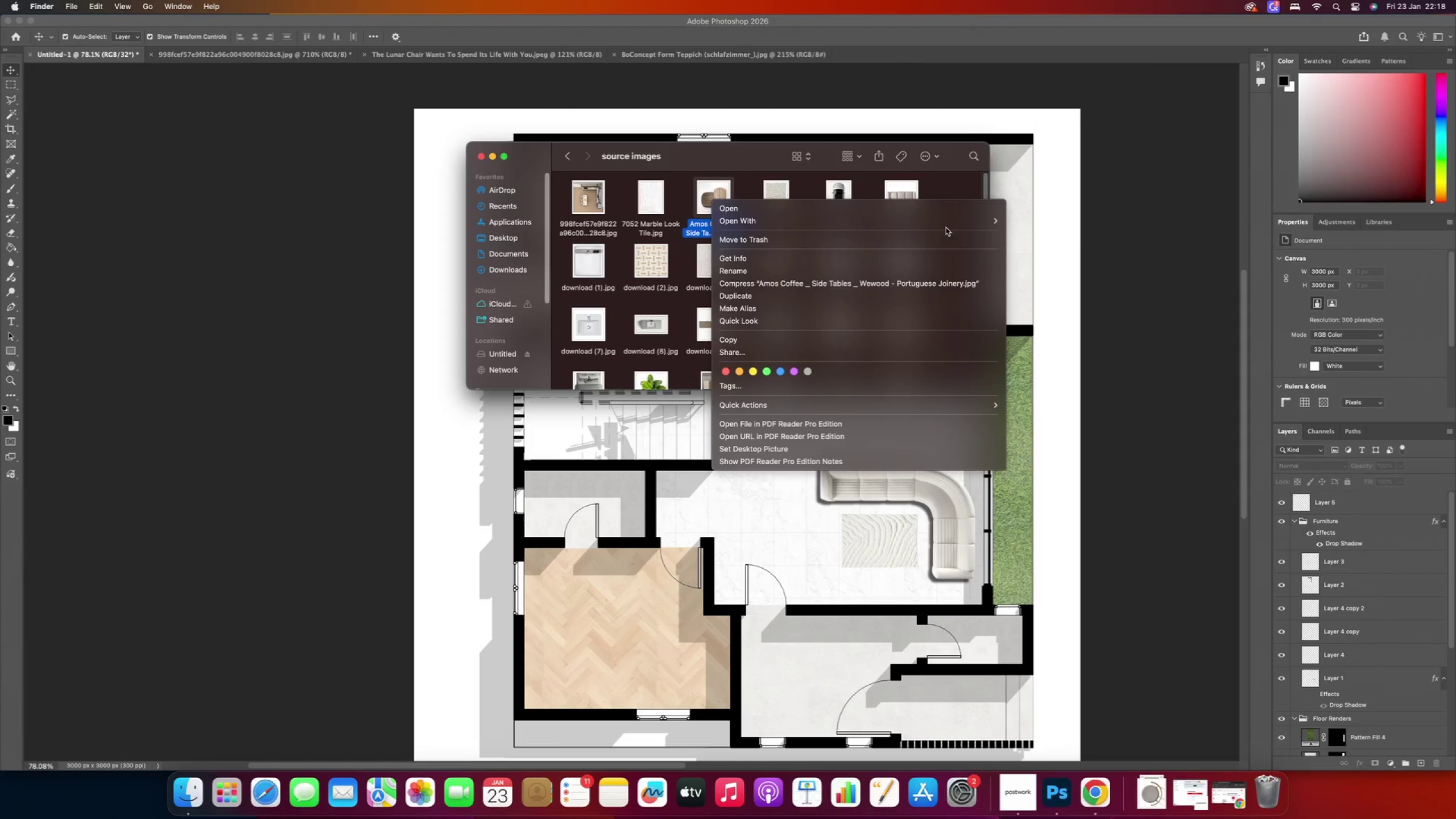 
left_click([945, 224])
 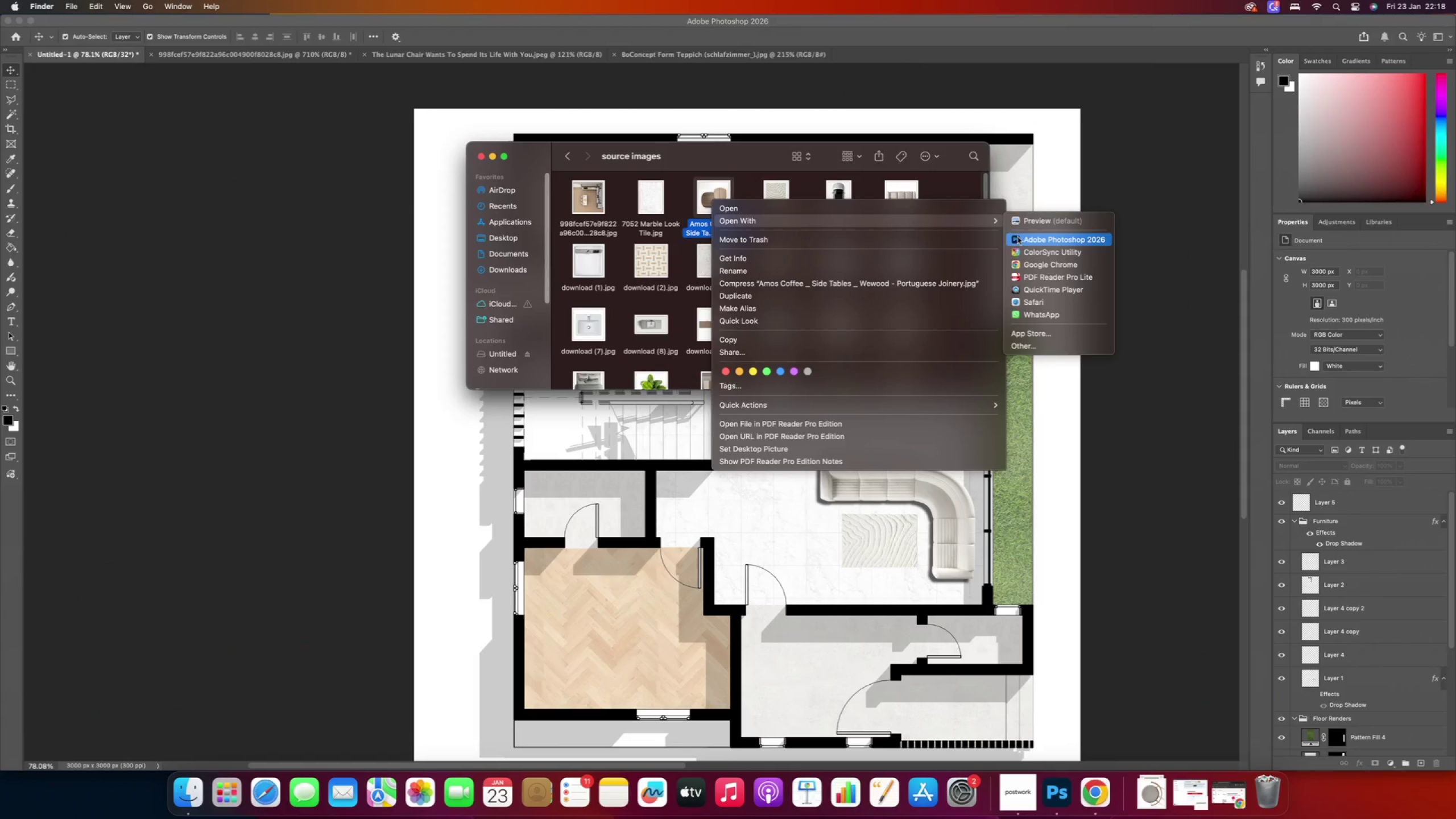 
left_click([1018, 237])
 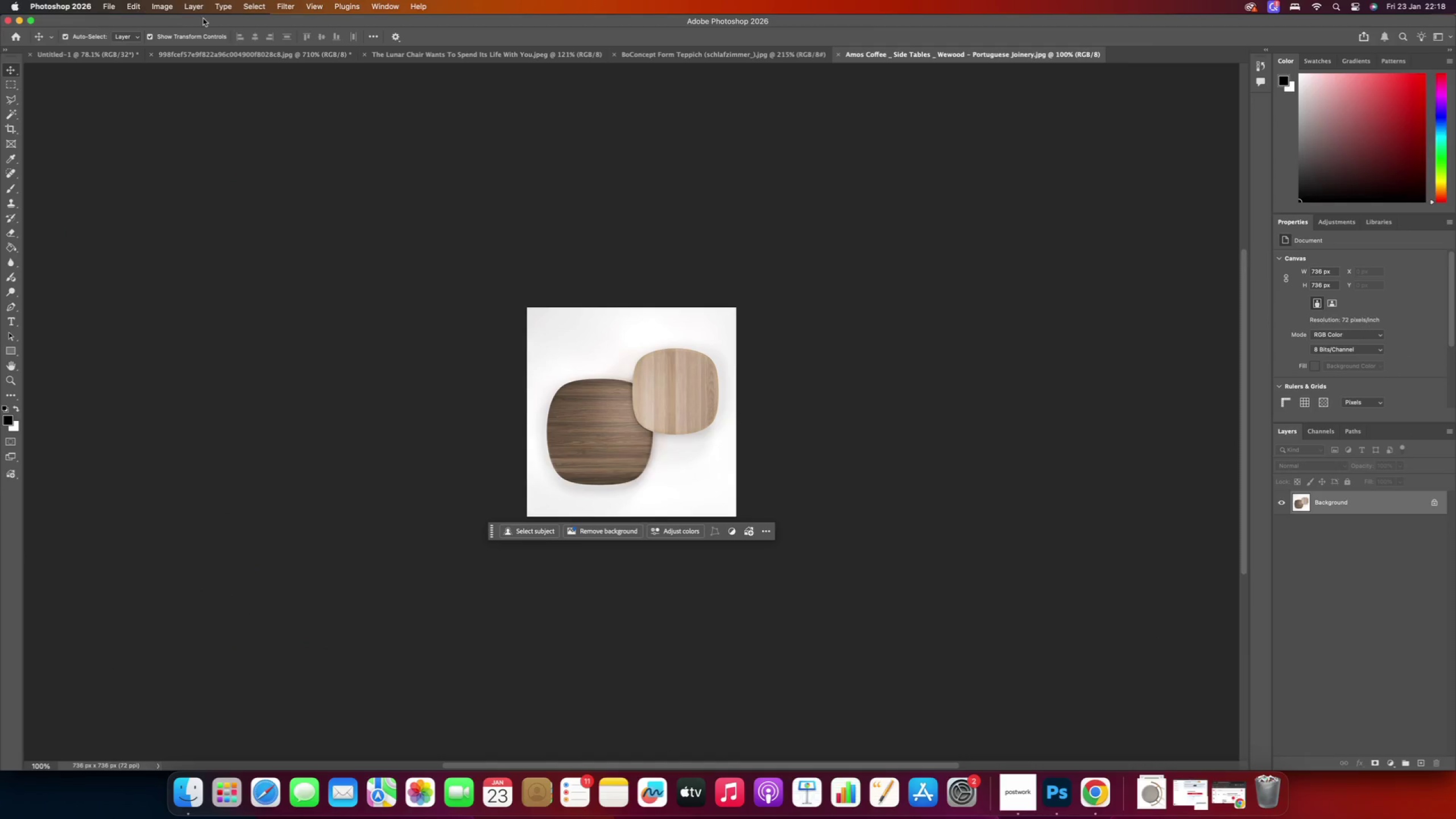 
left_click([248, 8])
 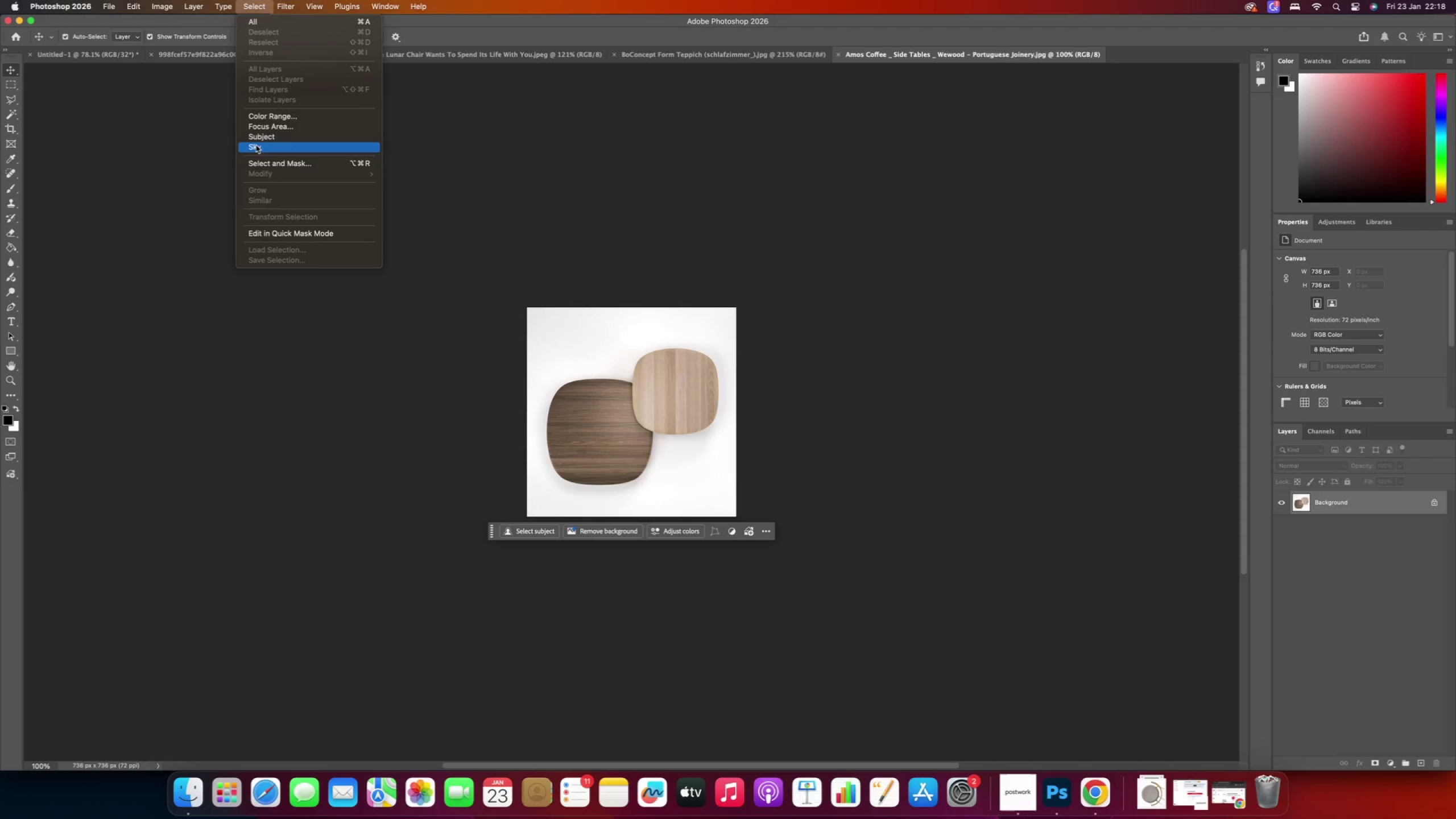 
left_click([258, 140])
 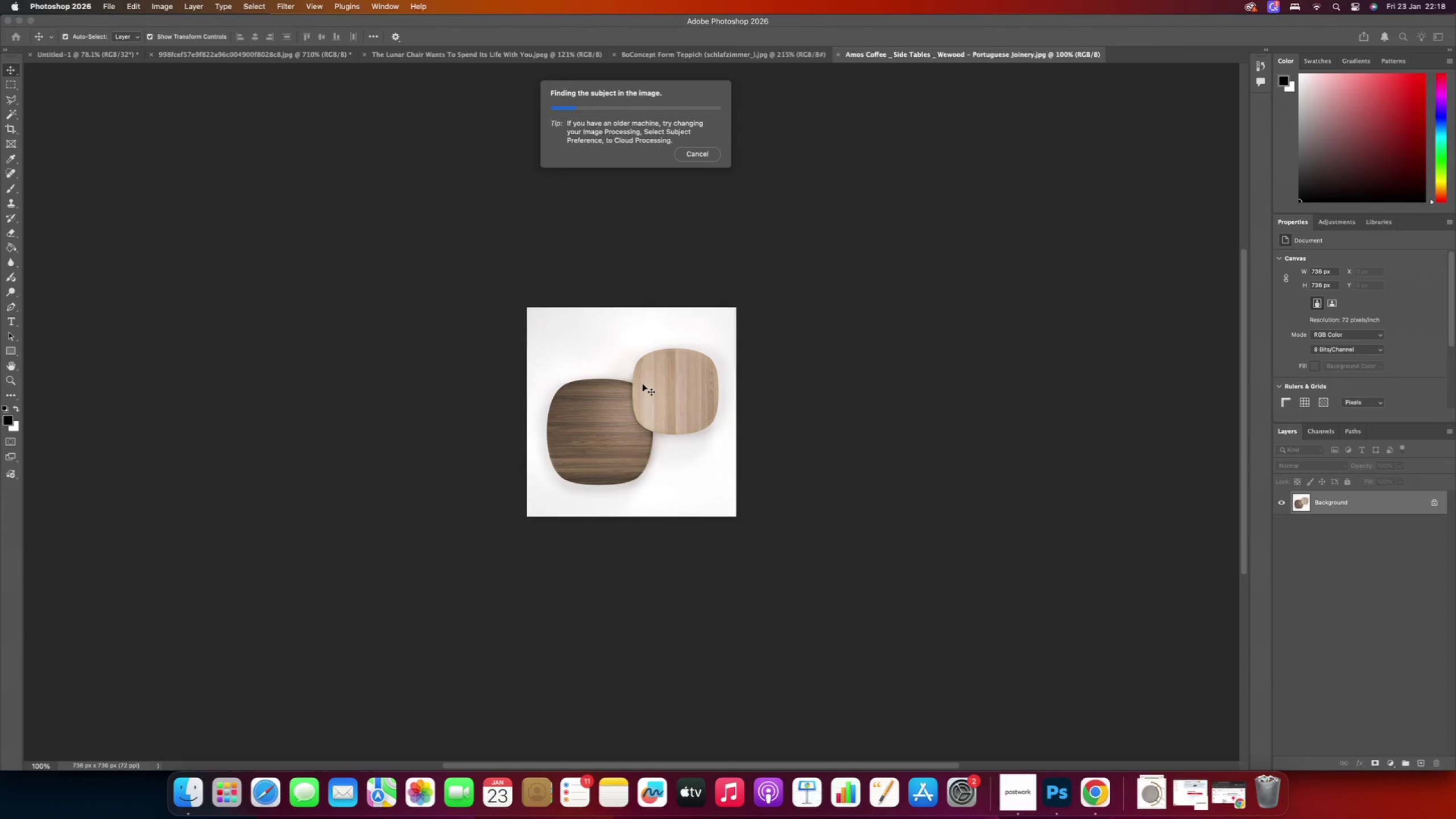 
wait(8.86)
 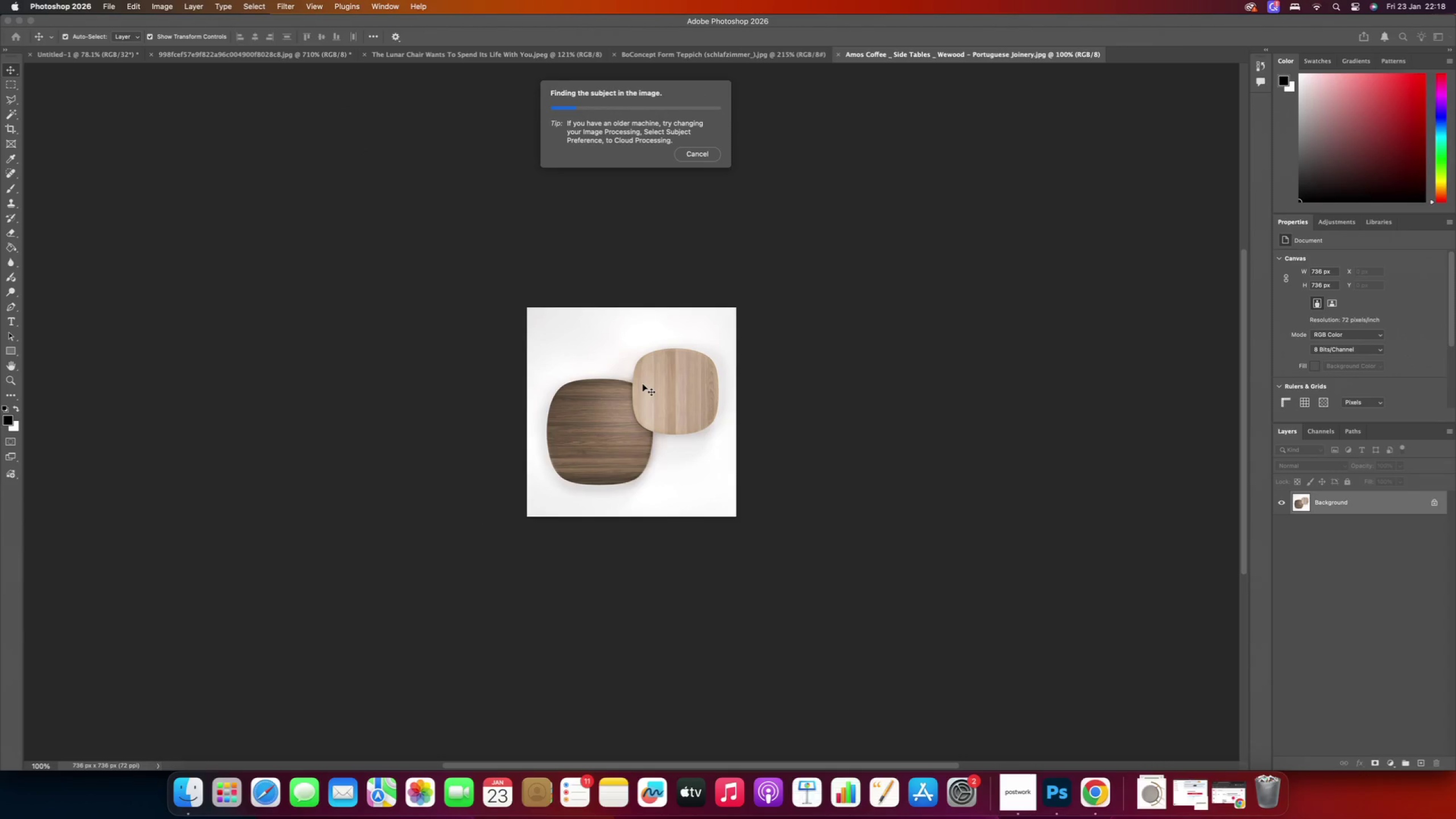 
key(Meta+CommandLeft)
 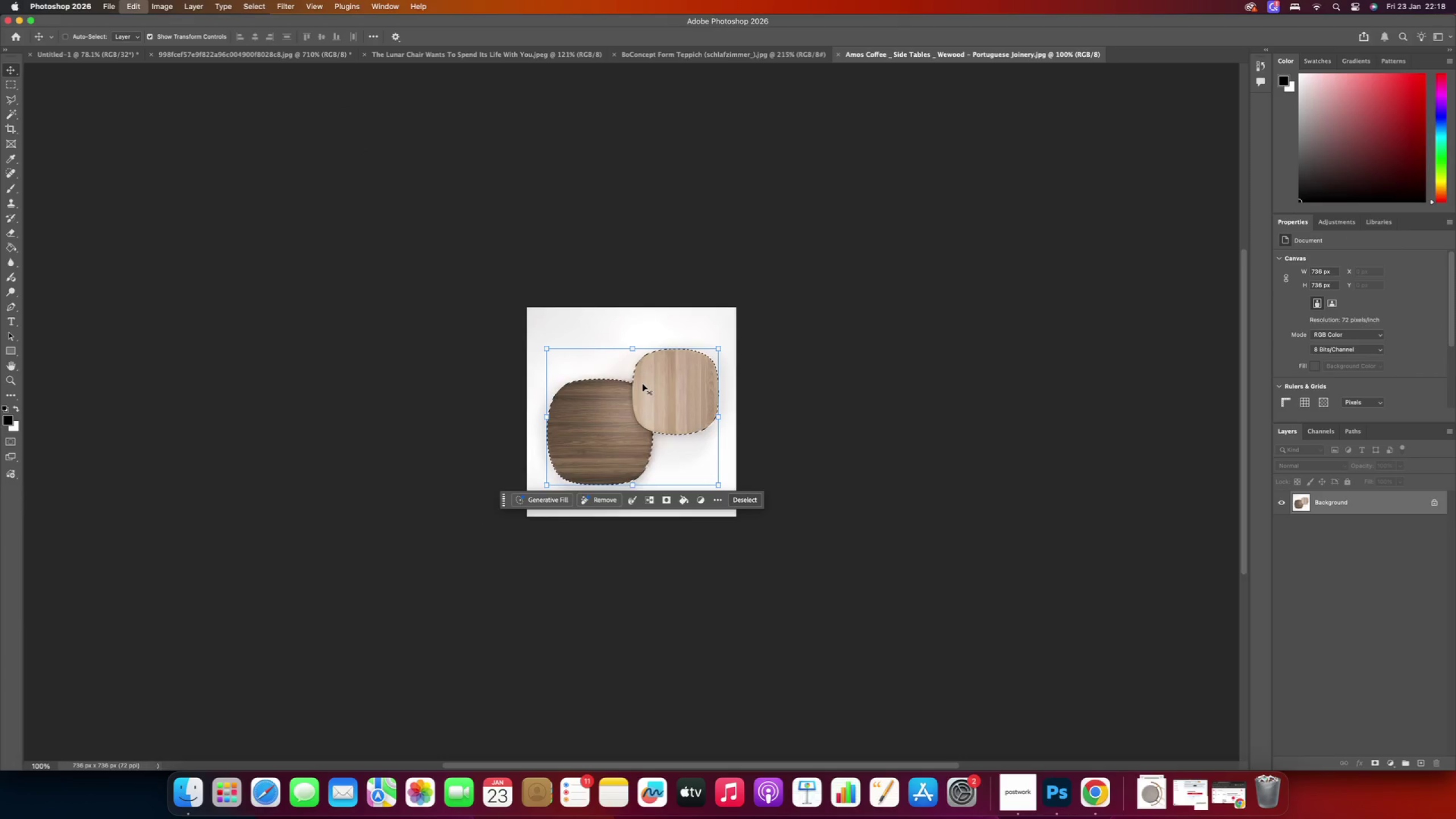 
key(Meta+C)
 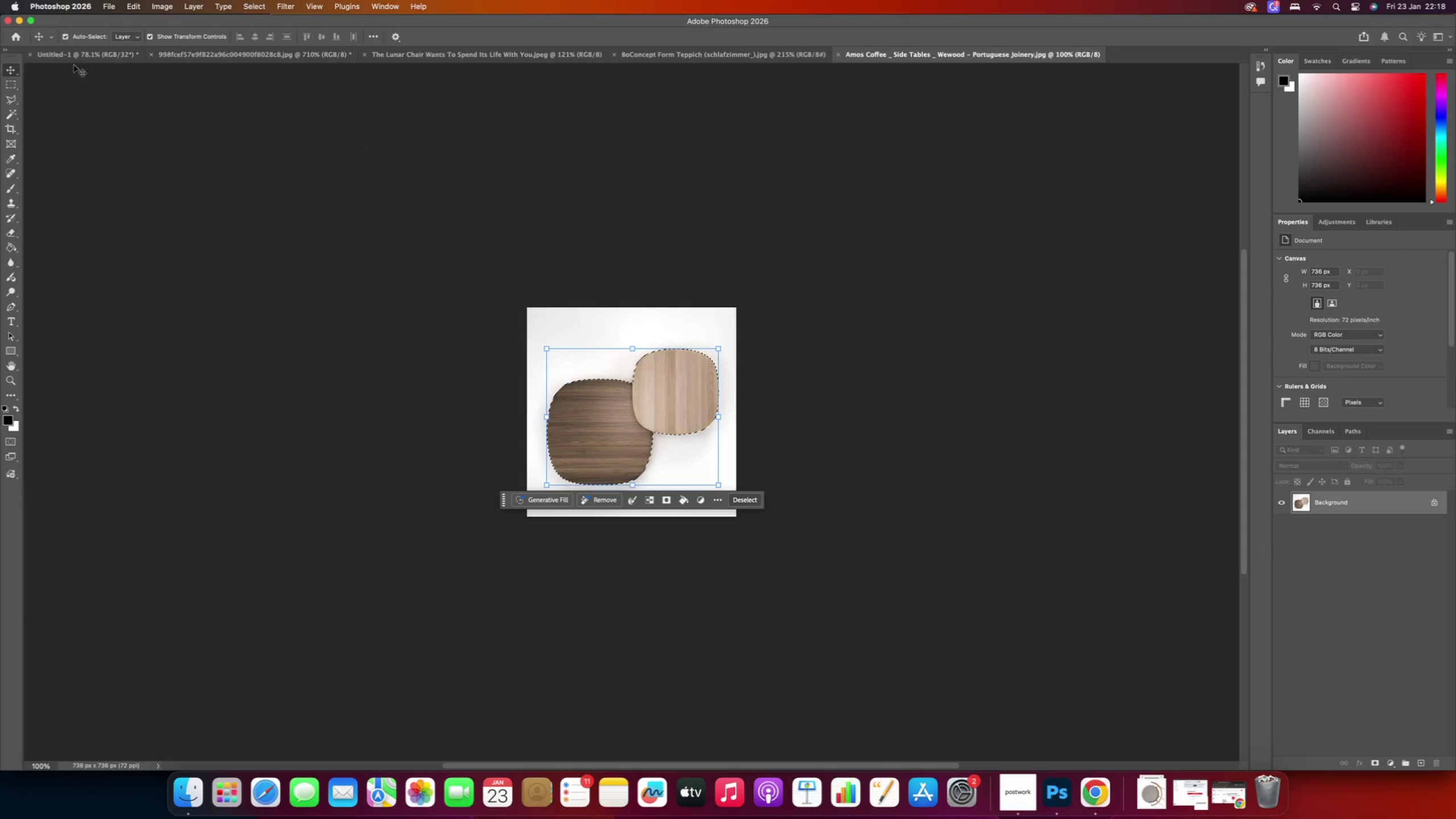 
left_click([69, 56])
 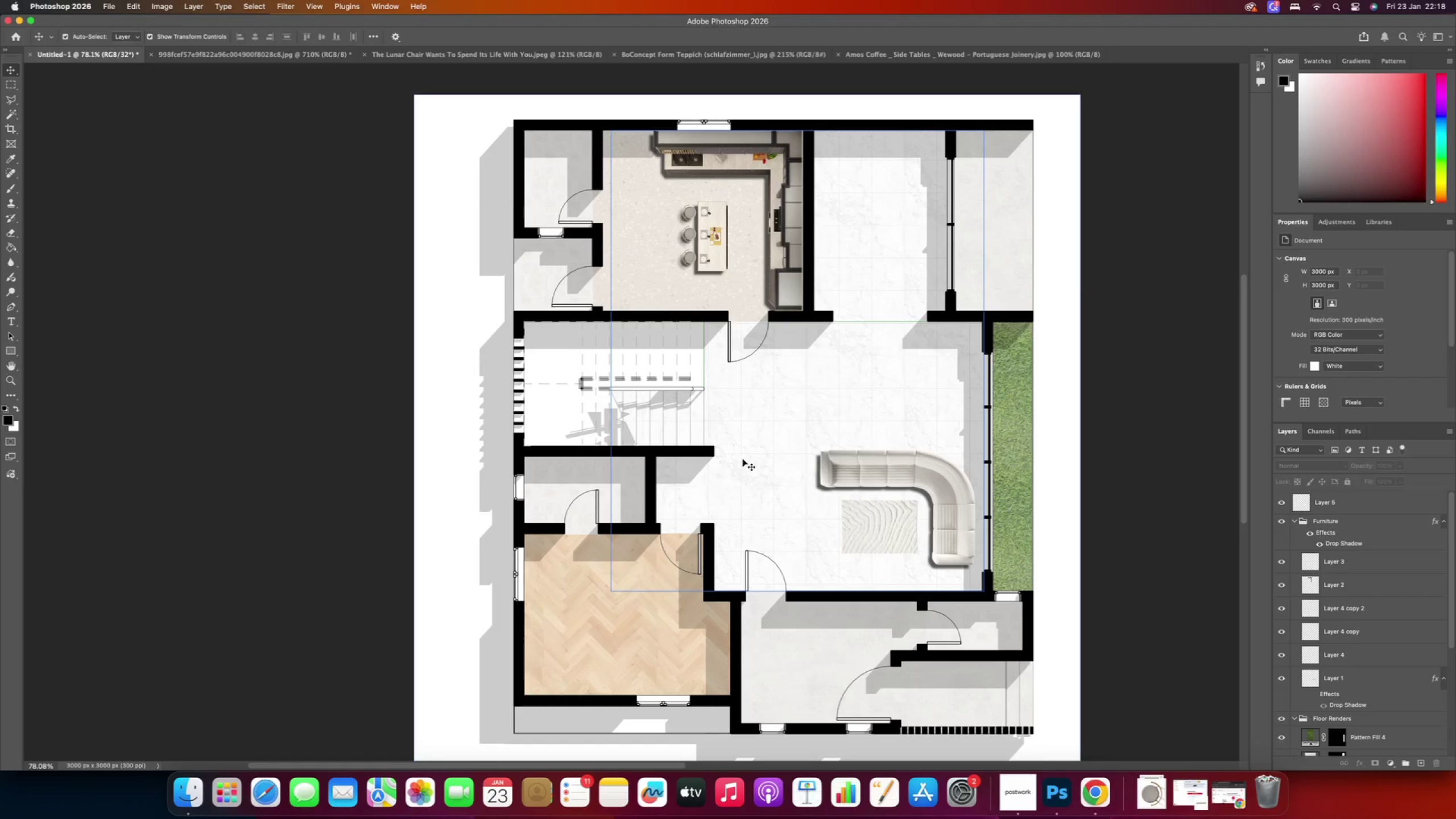 
key(Meta+CommandLeft)
 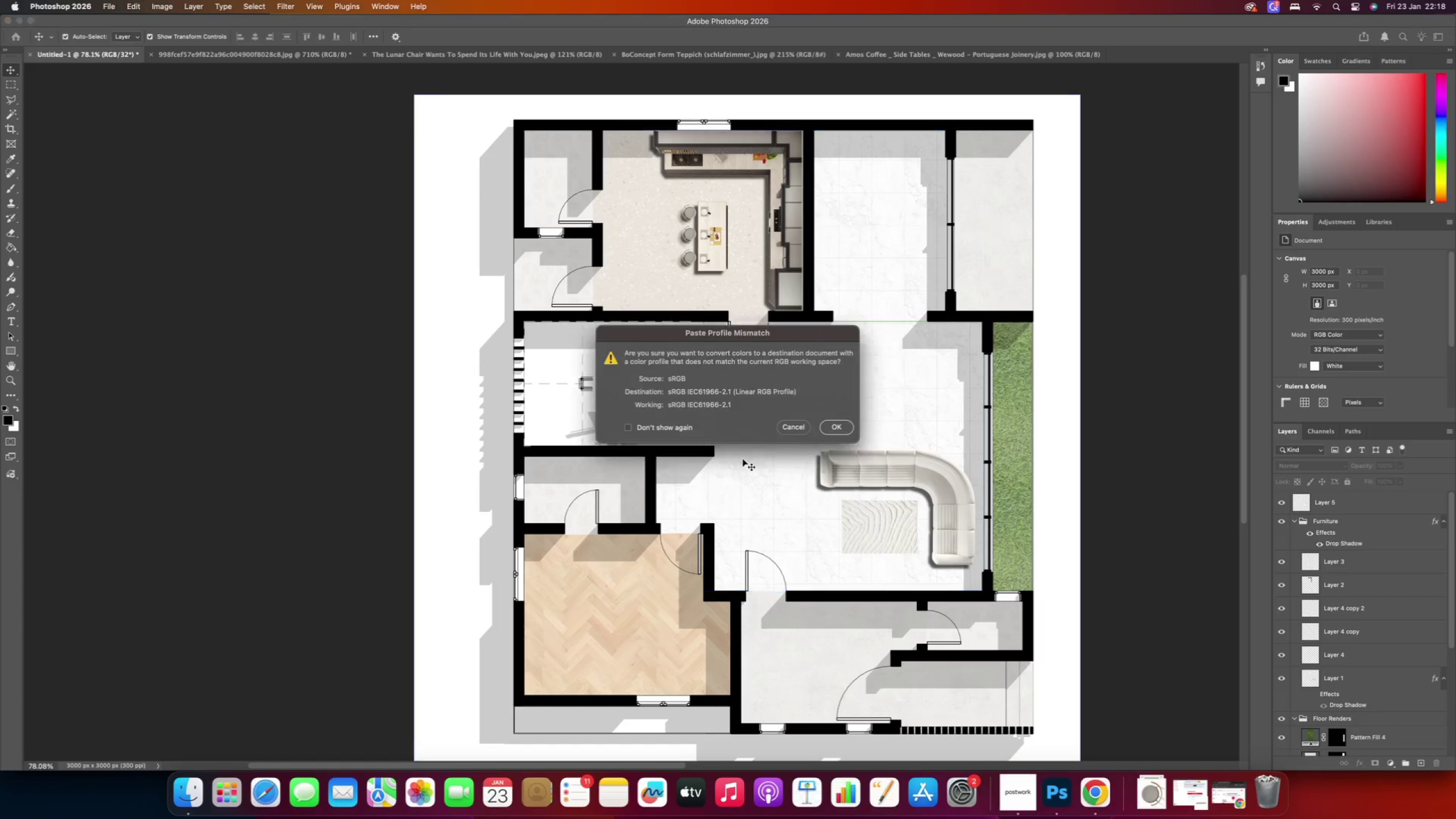 
key(Meta+V)
 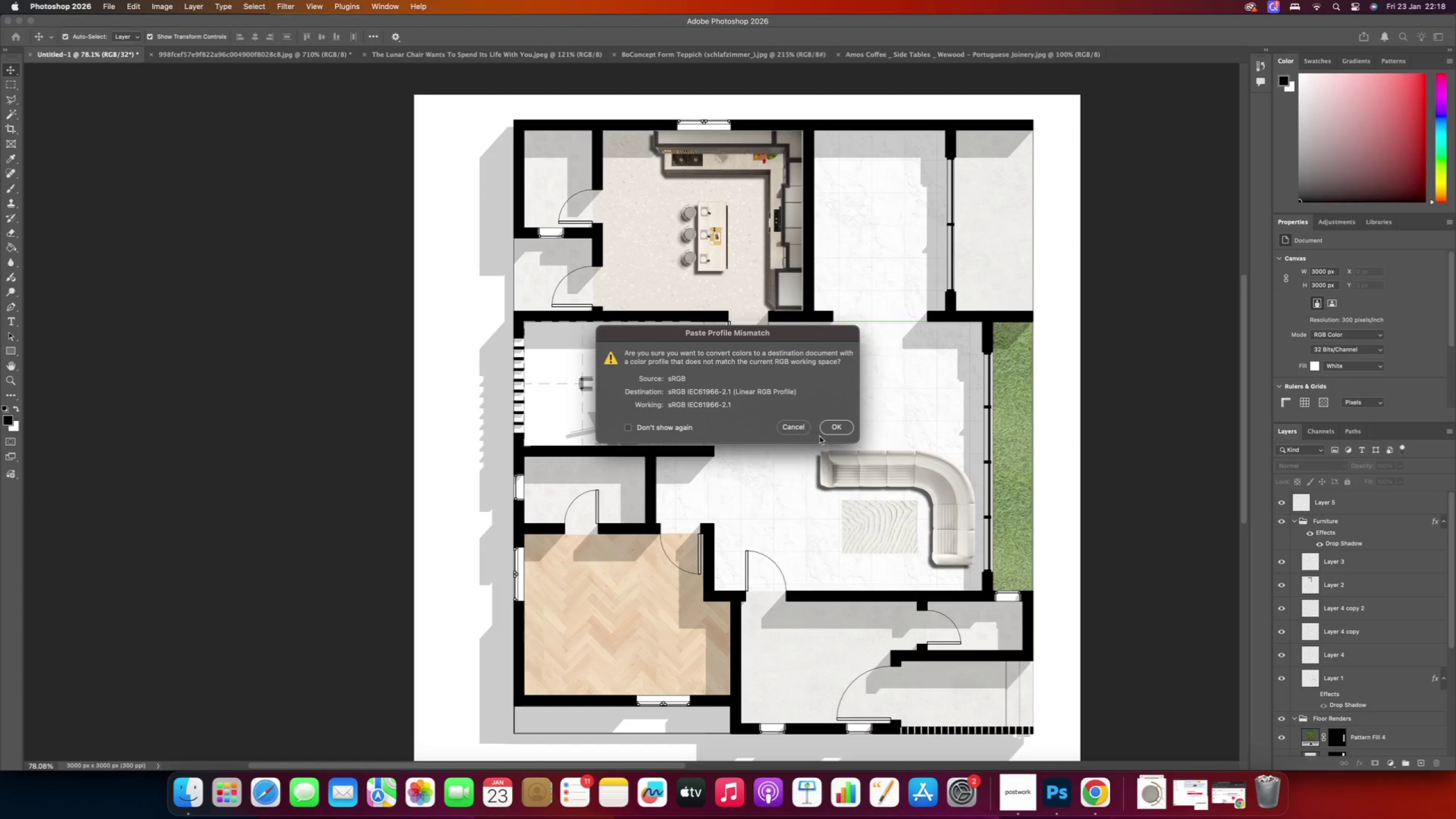 
left_click([837, 427])
 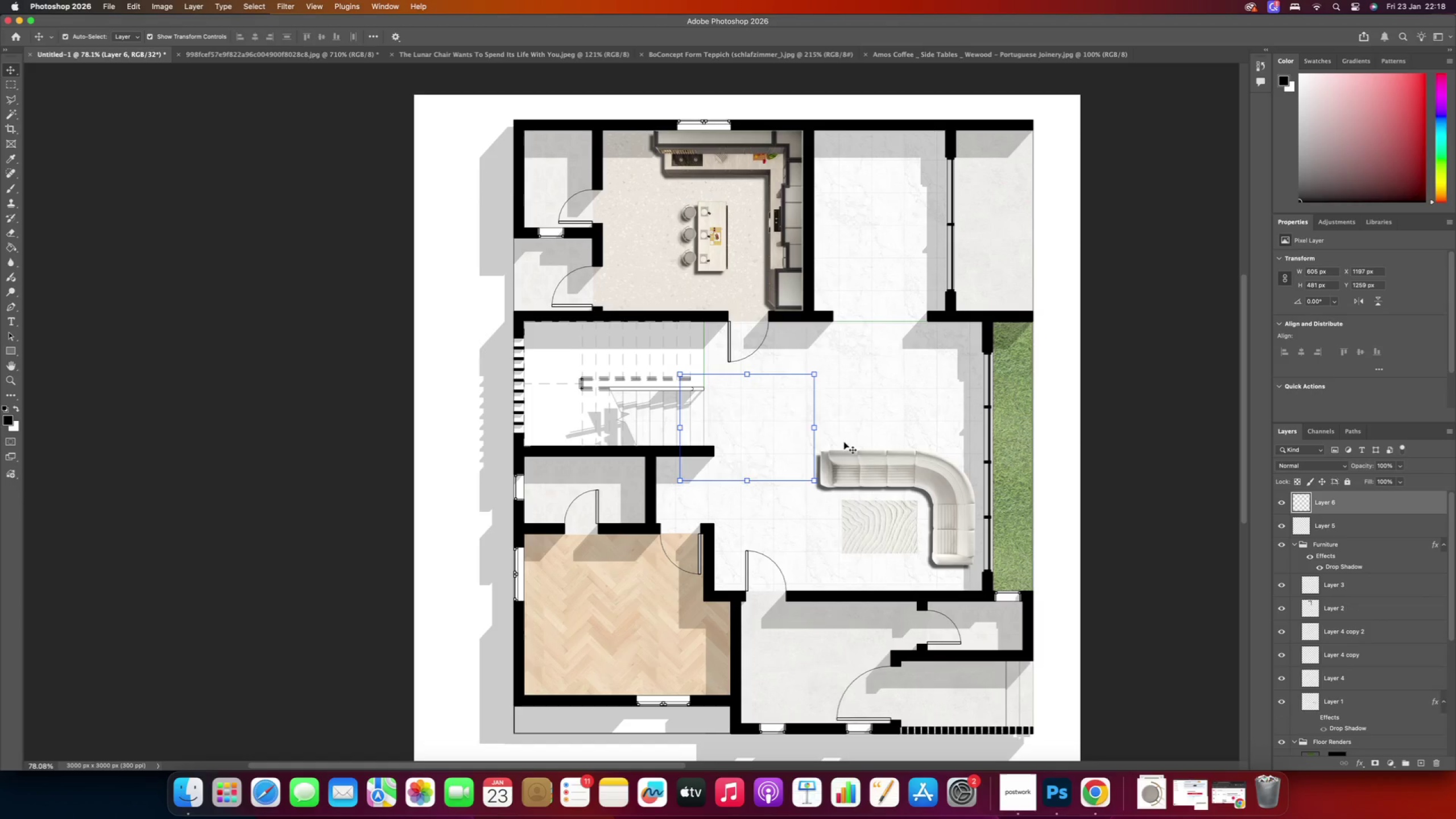 
hold_key(key=AltRight, duration=0.48)
scroll: coordinate [698, 504], scroll_direction: up, amount: 5.0
 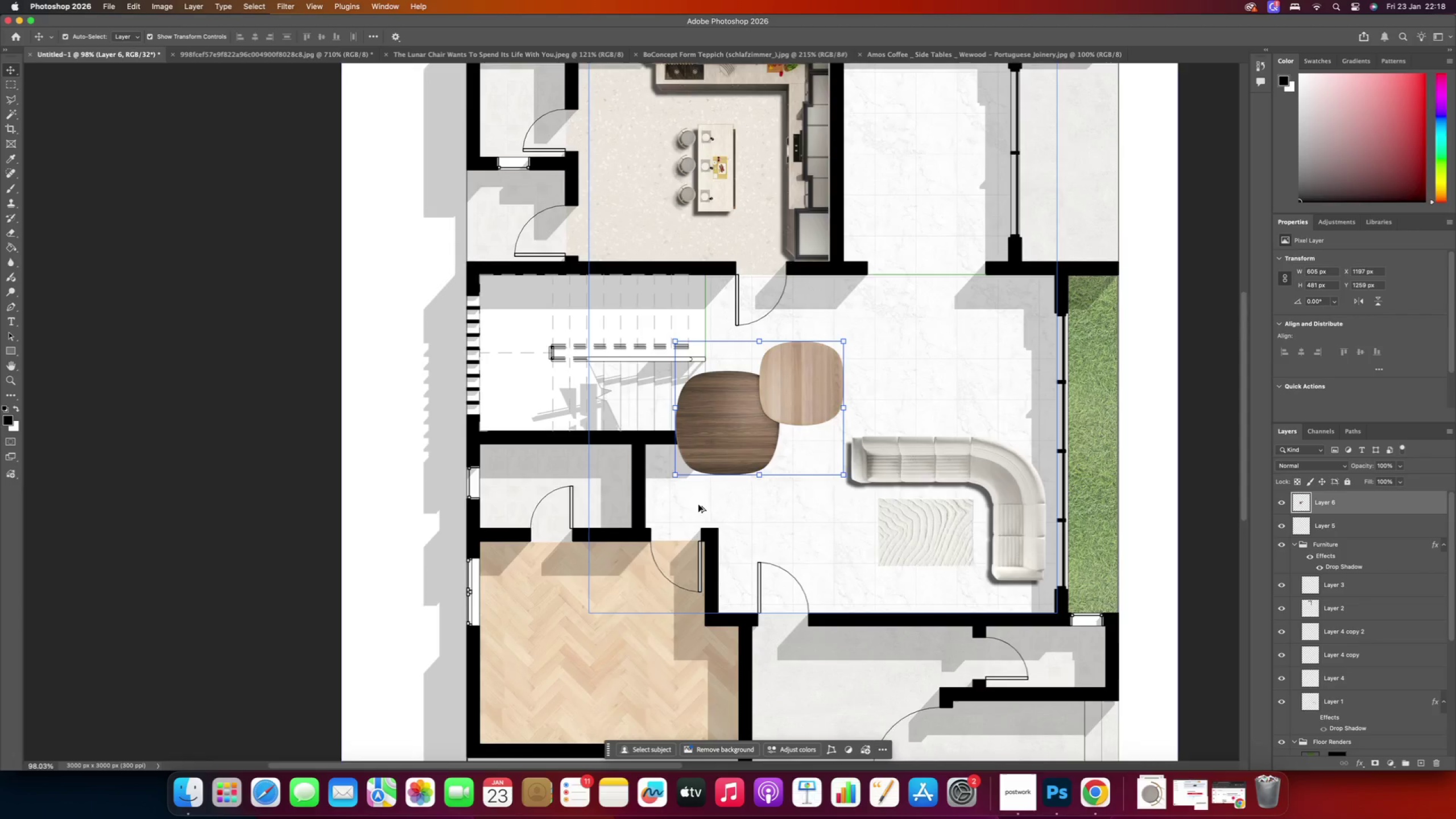 
left_click_drag(start_coordinate=[752, 386], to_coordinate=[1044, 611])
 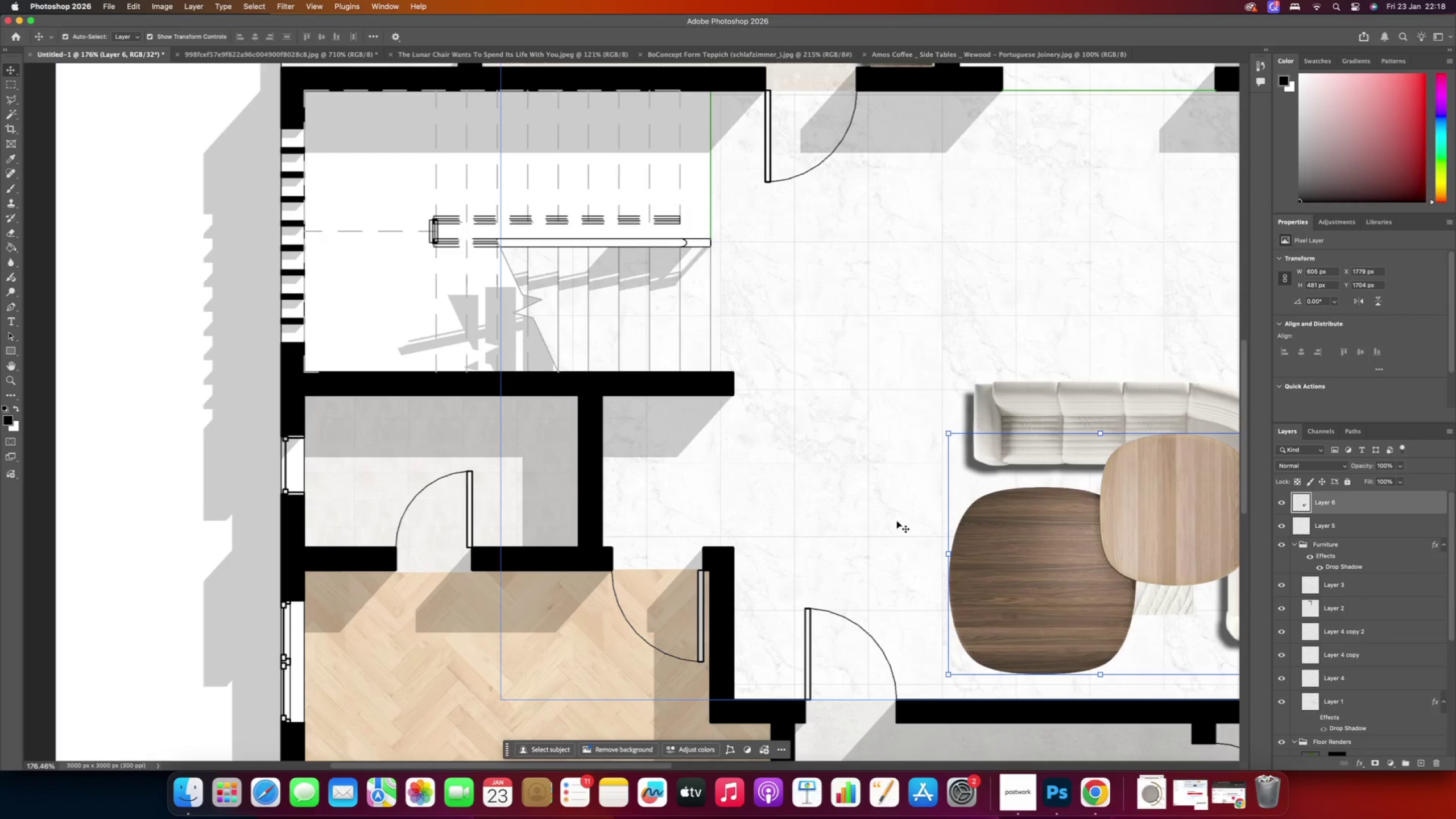 
key(Alt+AltRight)
 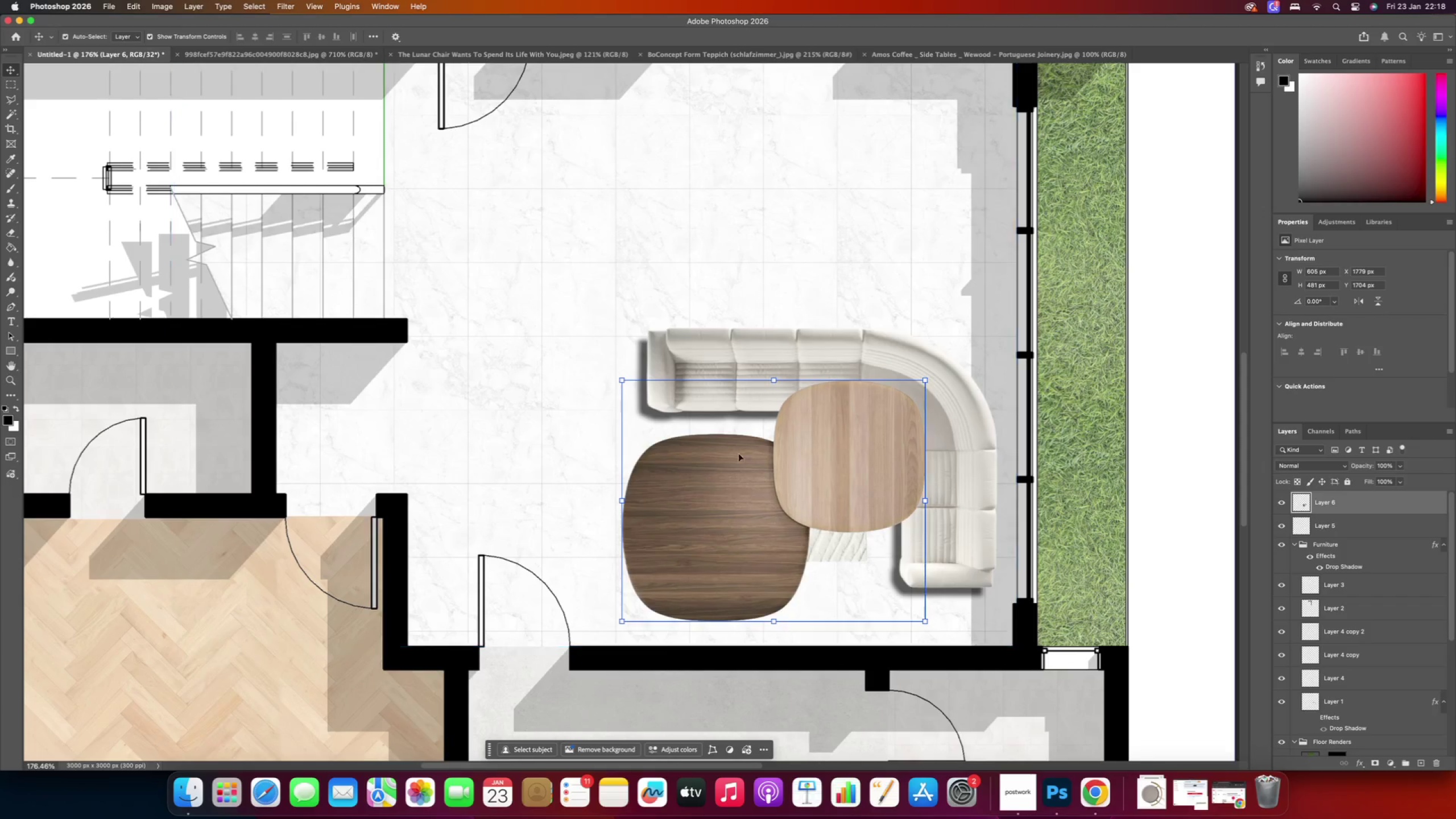 
hold_key(key=Space, duration=0.71)
 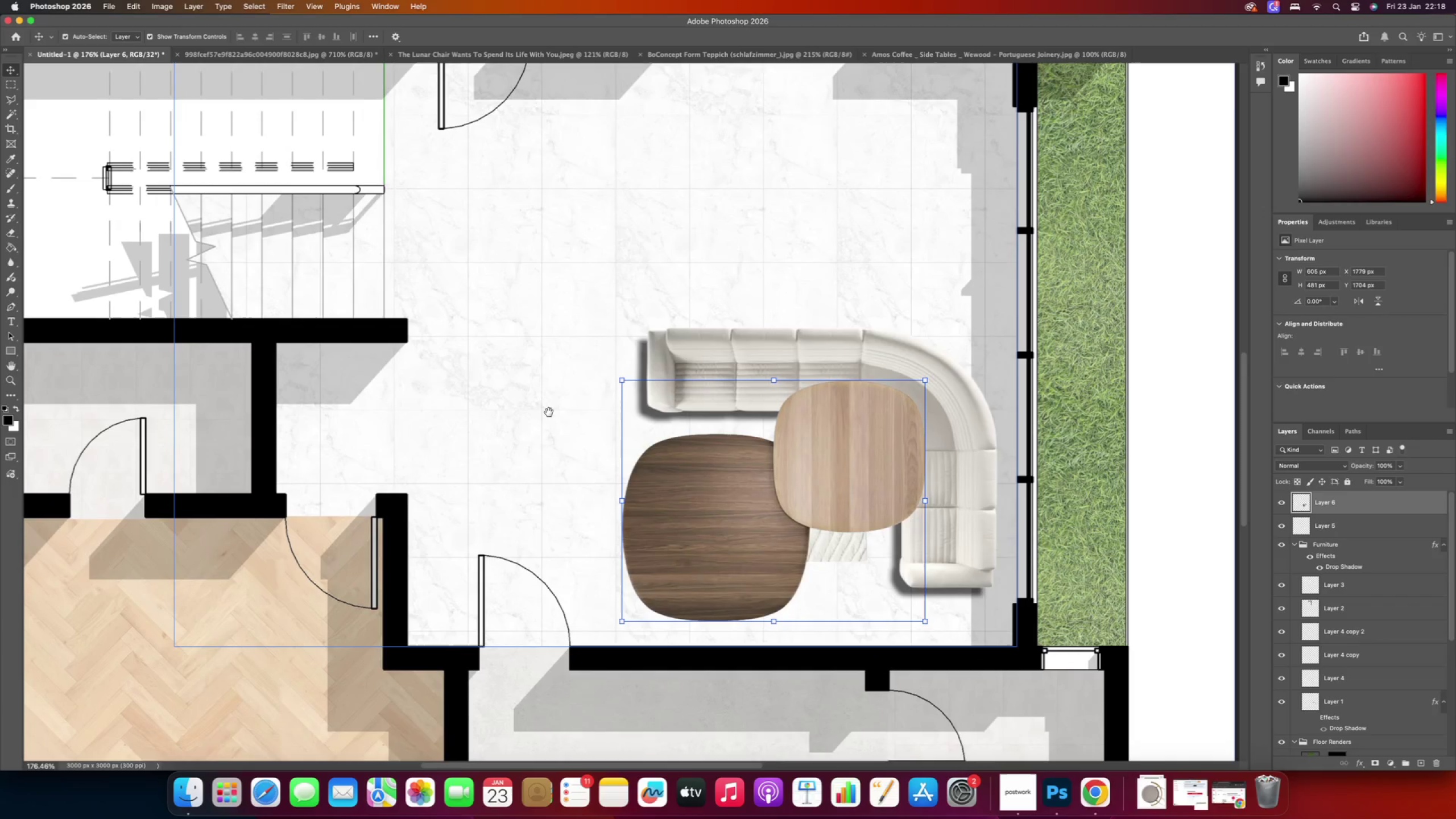 
left_click_drag(start_coordinate=[875, 466], to_coordinate=[549, 412])
 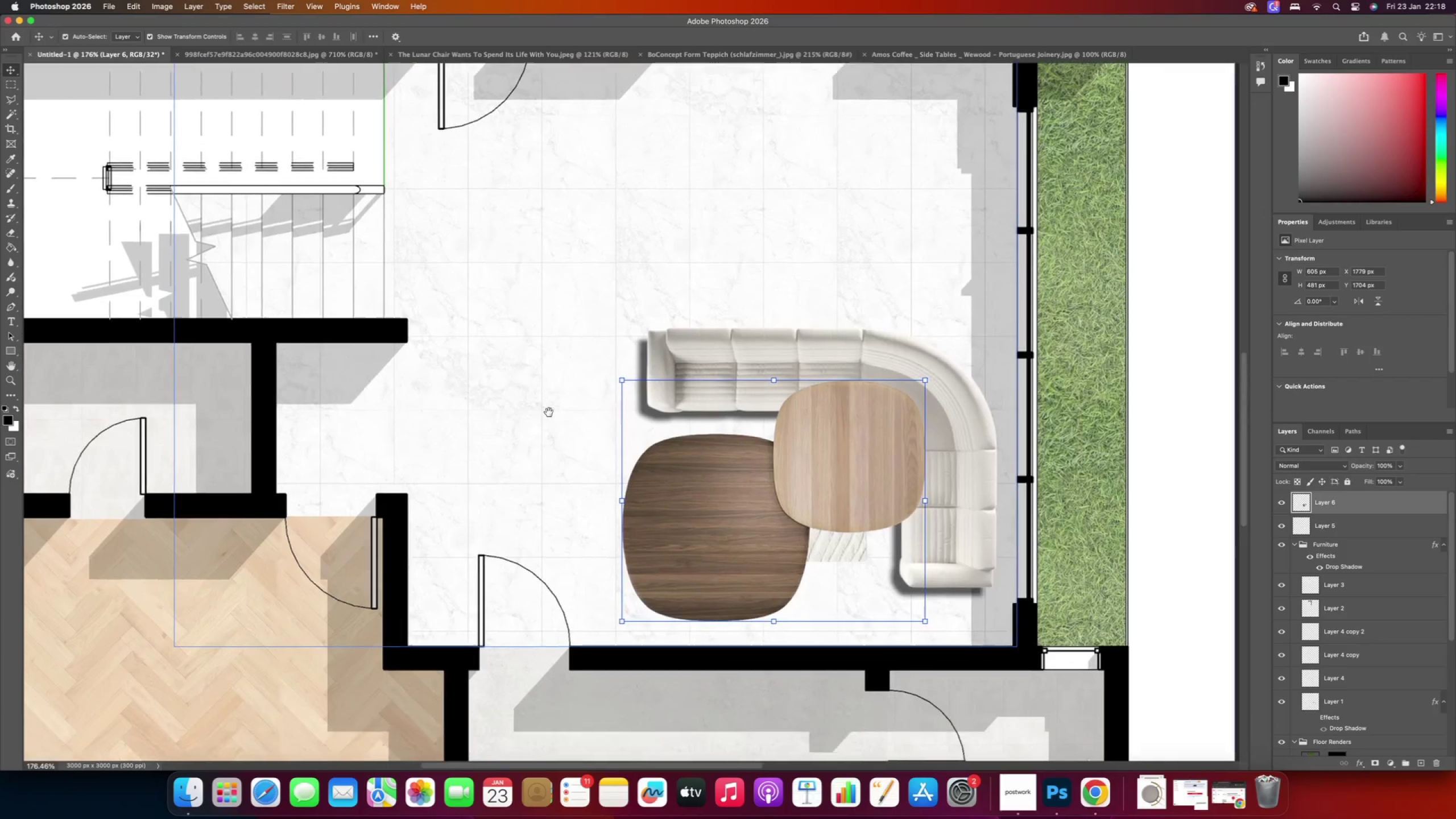 
left_click_drag(start_coordinate=[774, 381], to_coordinate=[775, 509])
 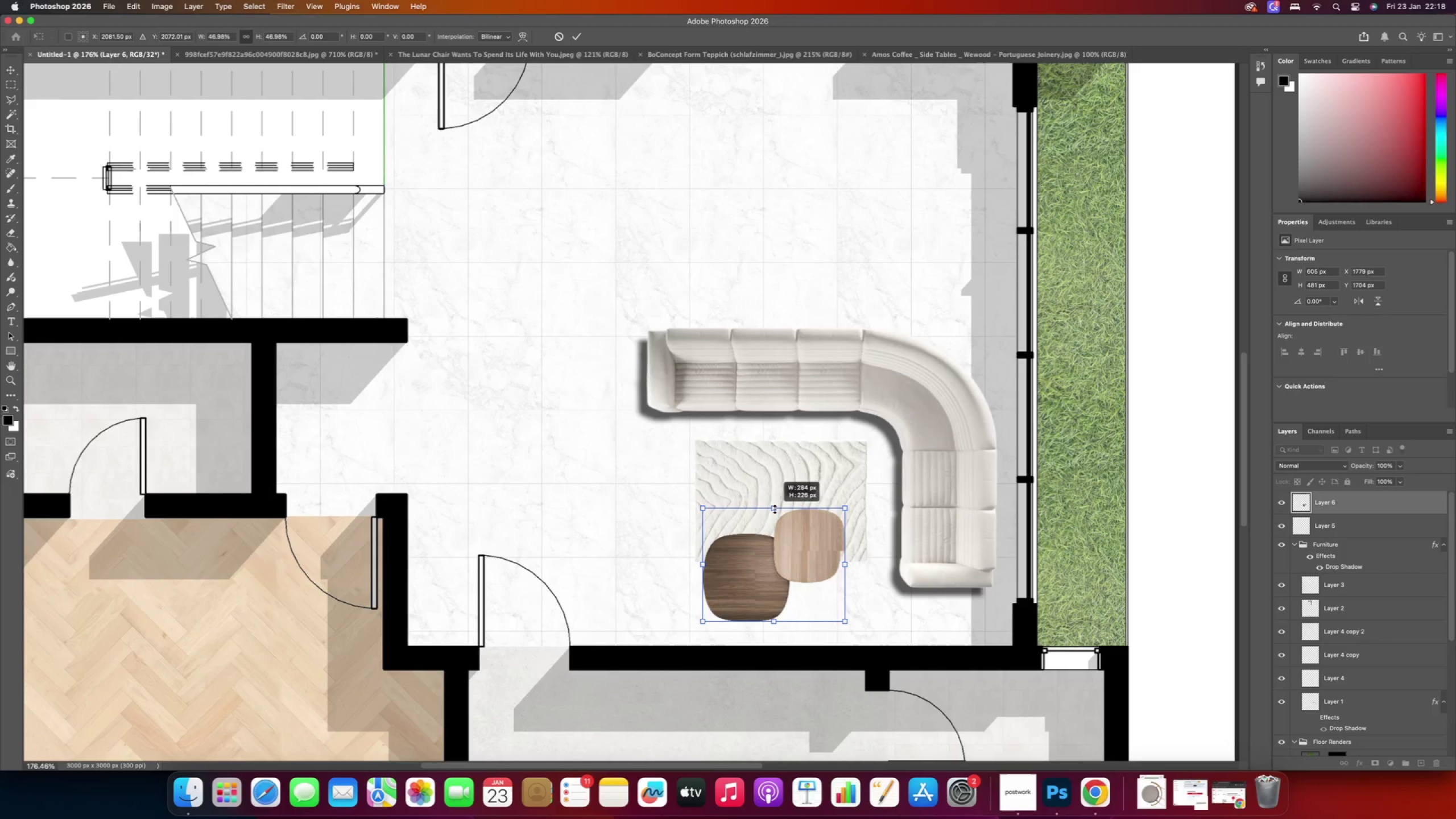 
left_click_drag(start_coordinate=[772, 569], to_coordinate=[784, 505])
 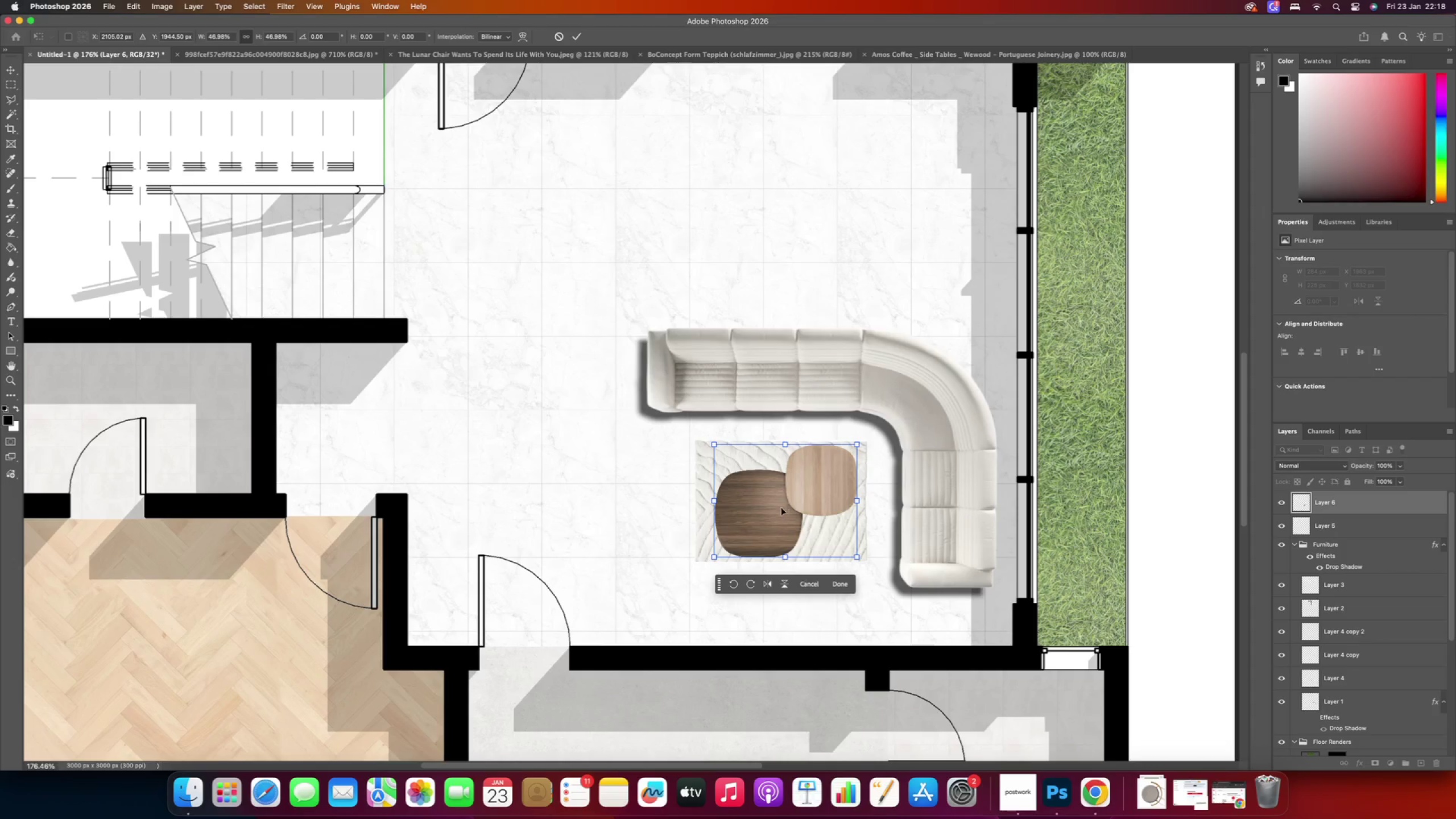 
left_click_drag(start_coordinate=[784, 445], to_coordinate=[781, 471])
 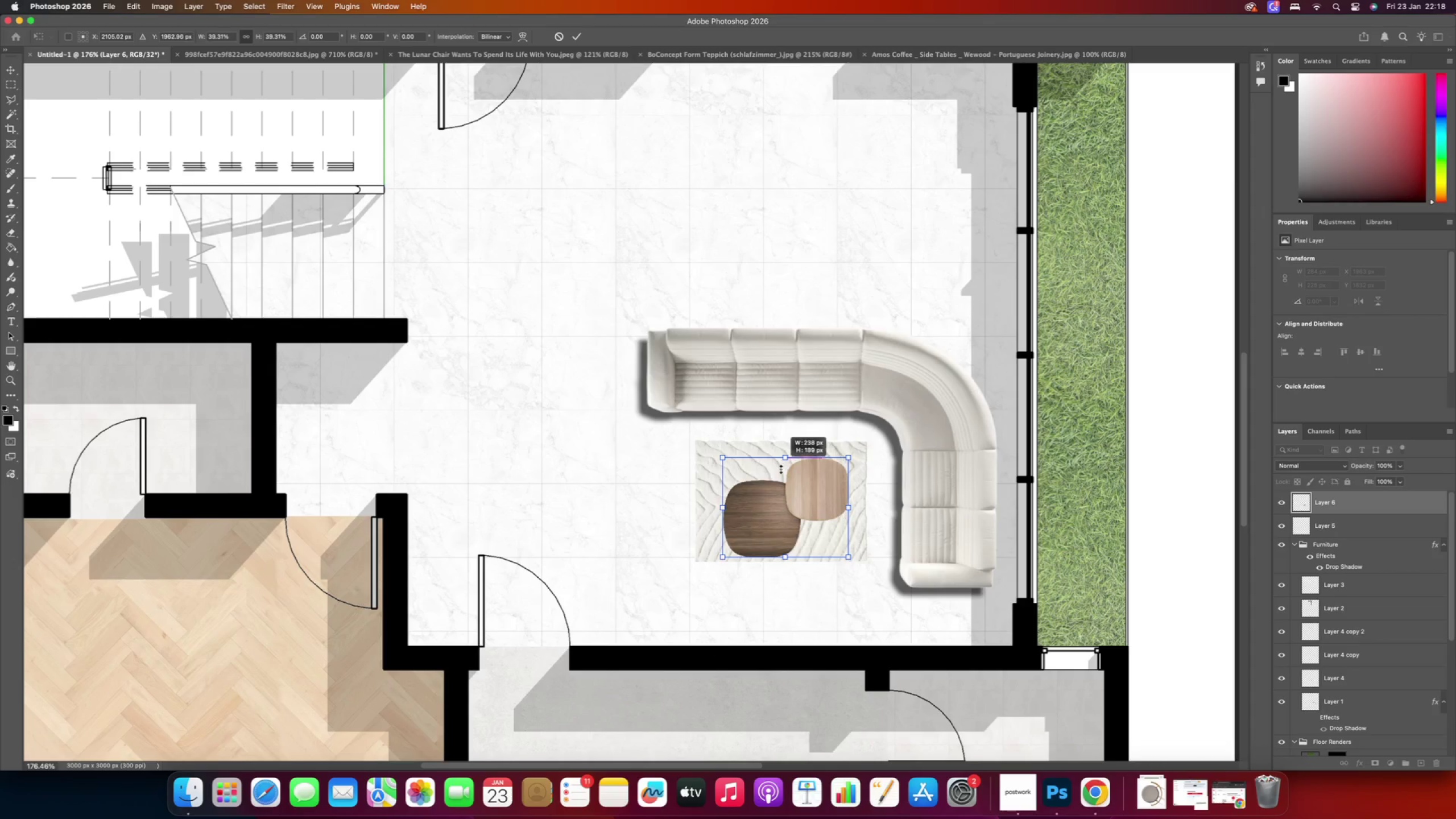 
left_click_drag(start_coordinate=[772, 514], to_coordinate=[772, 498])
 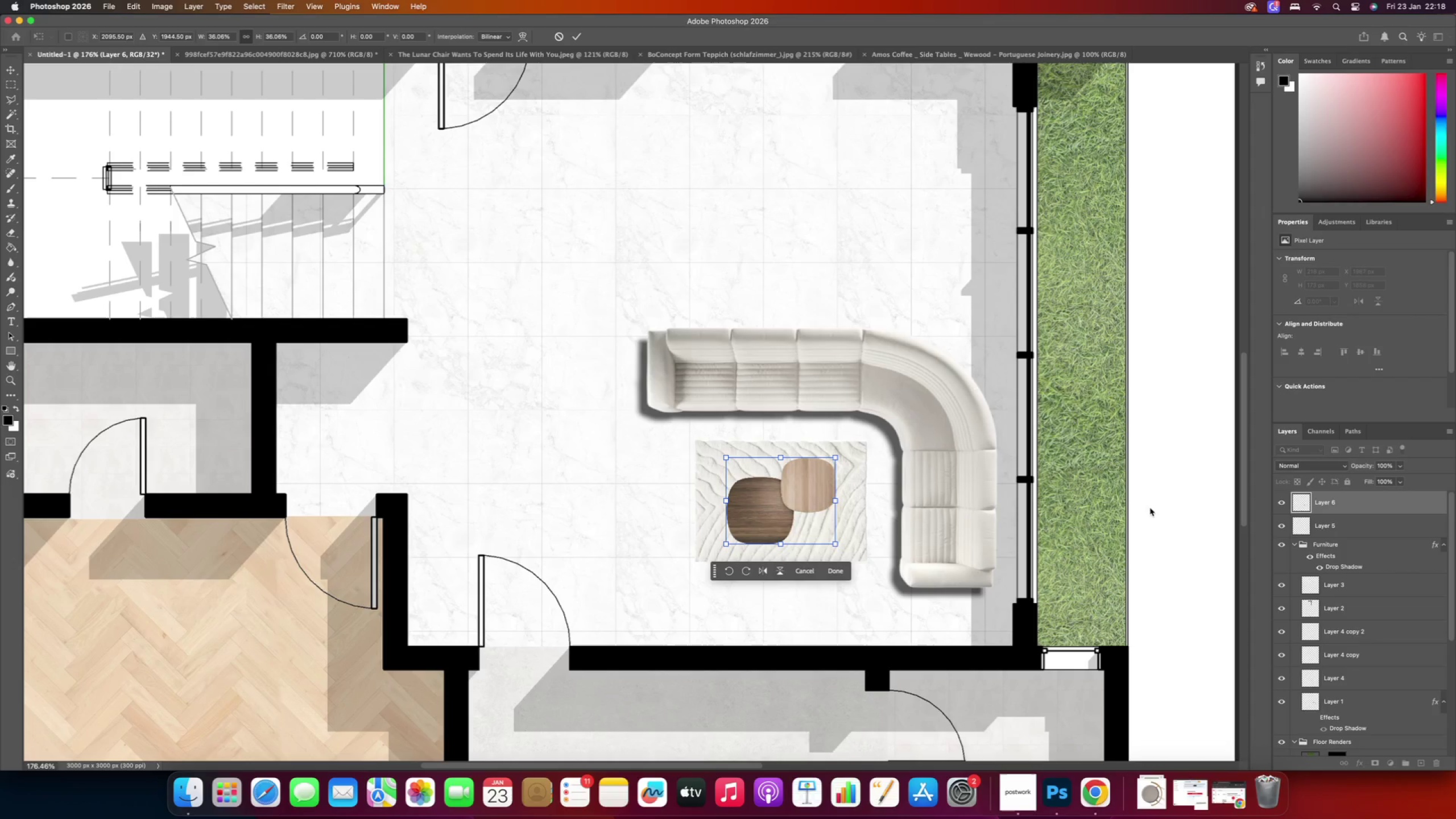 
left_click_drag(start_coordinate=[1331, 501], to_coordinate=[1324, 551])
 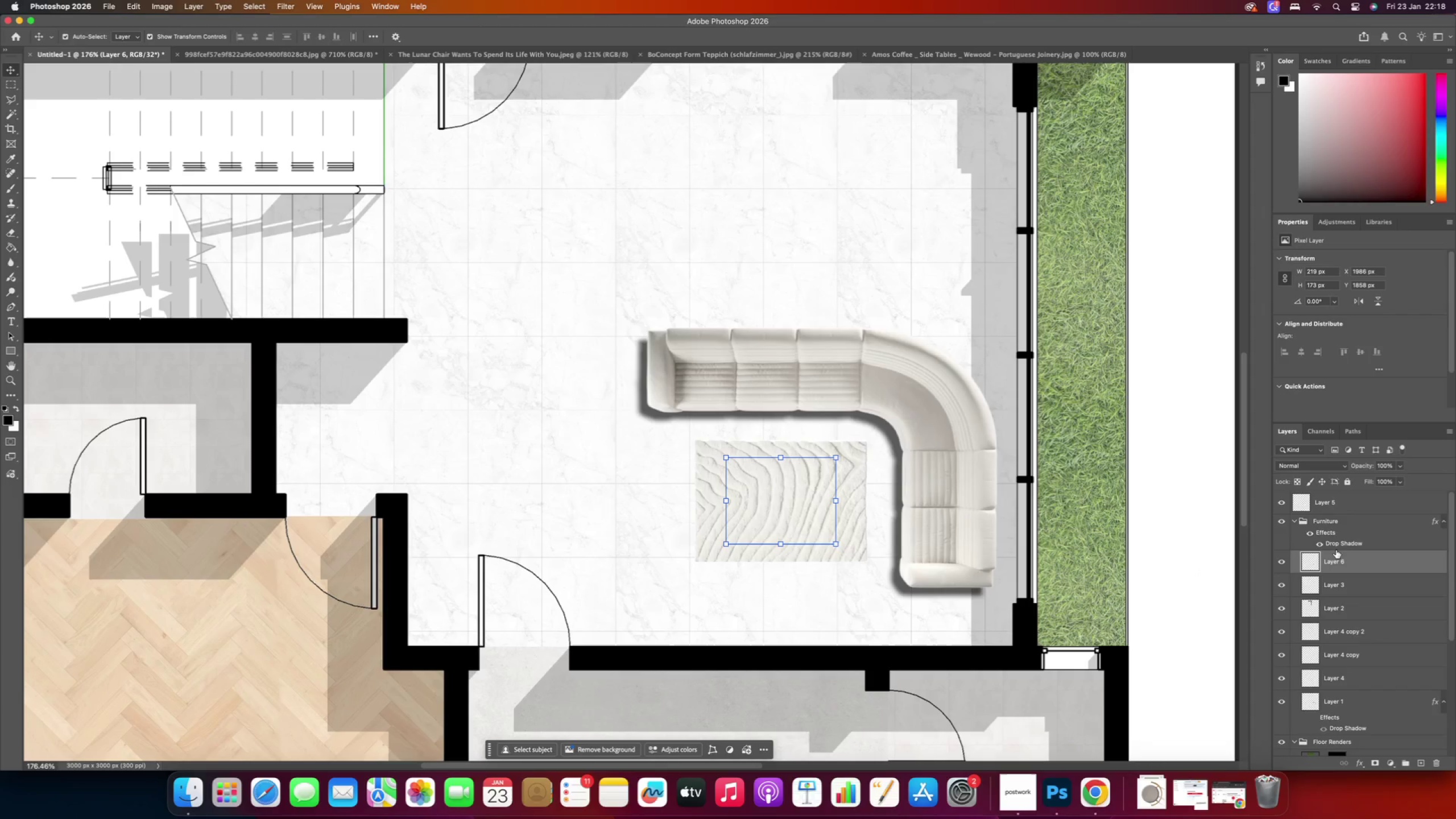 
left_click_drag(start_coordinate=[1314, 503], to_coordinate=[1316, 493])
 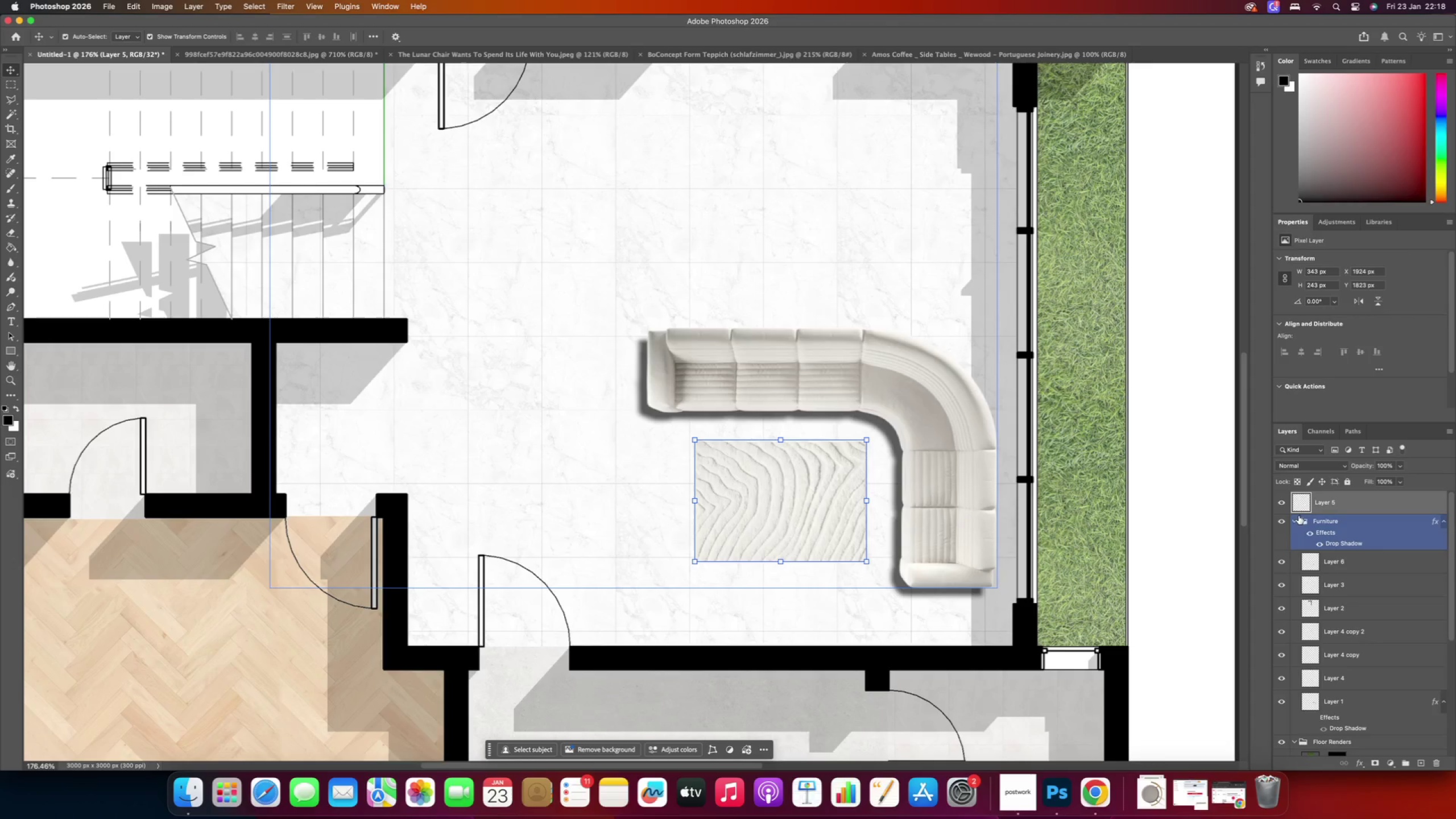 
left_click([1296, 519])
 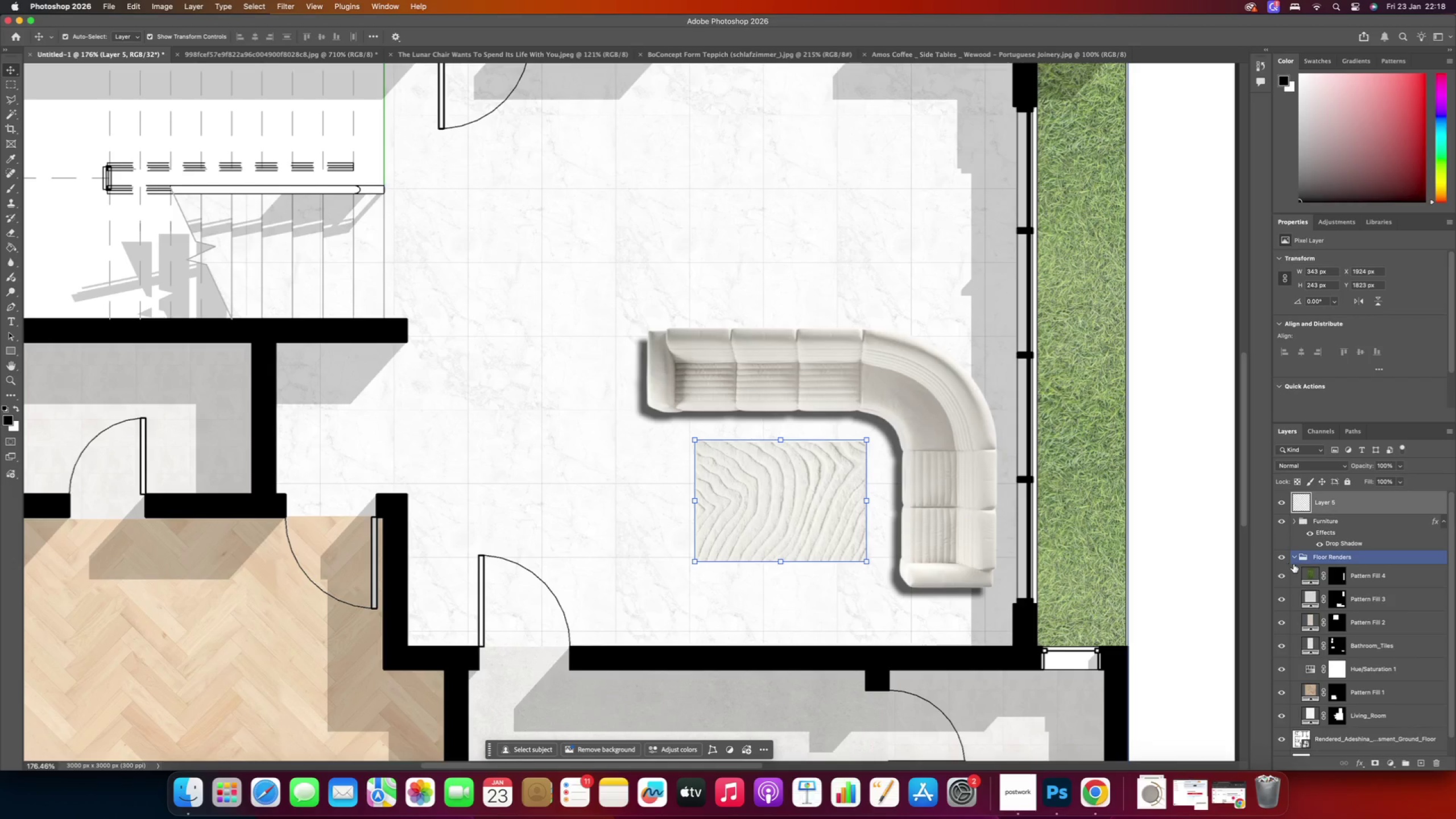 
left_click([1292, 558])
 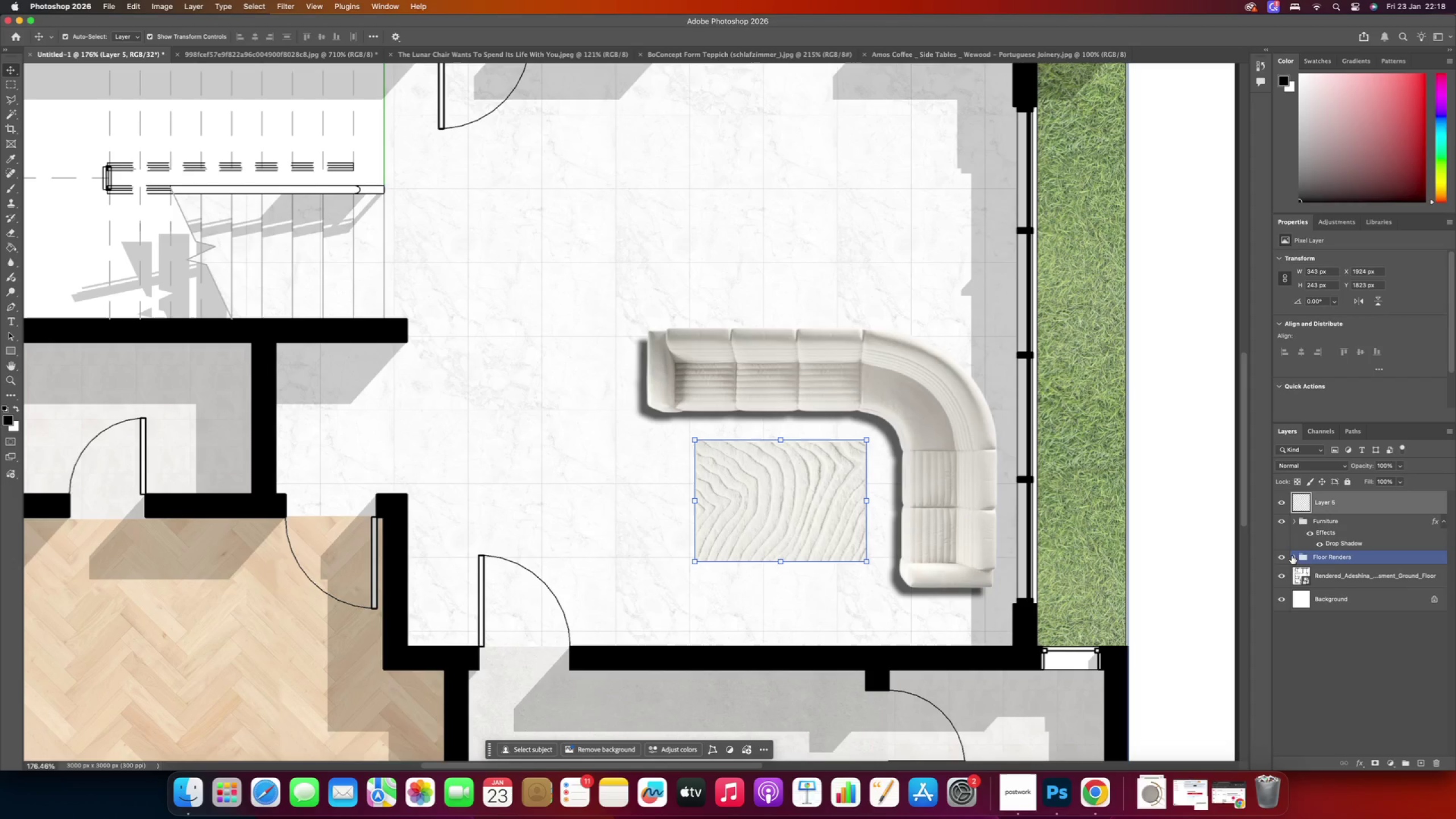 
left_click_drag(start_coordinate=[1318, 504], to_coordinate=[1314, 569])
 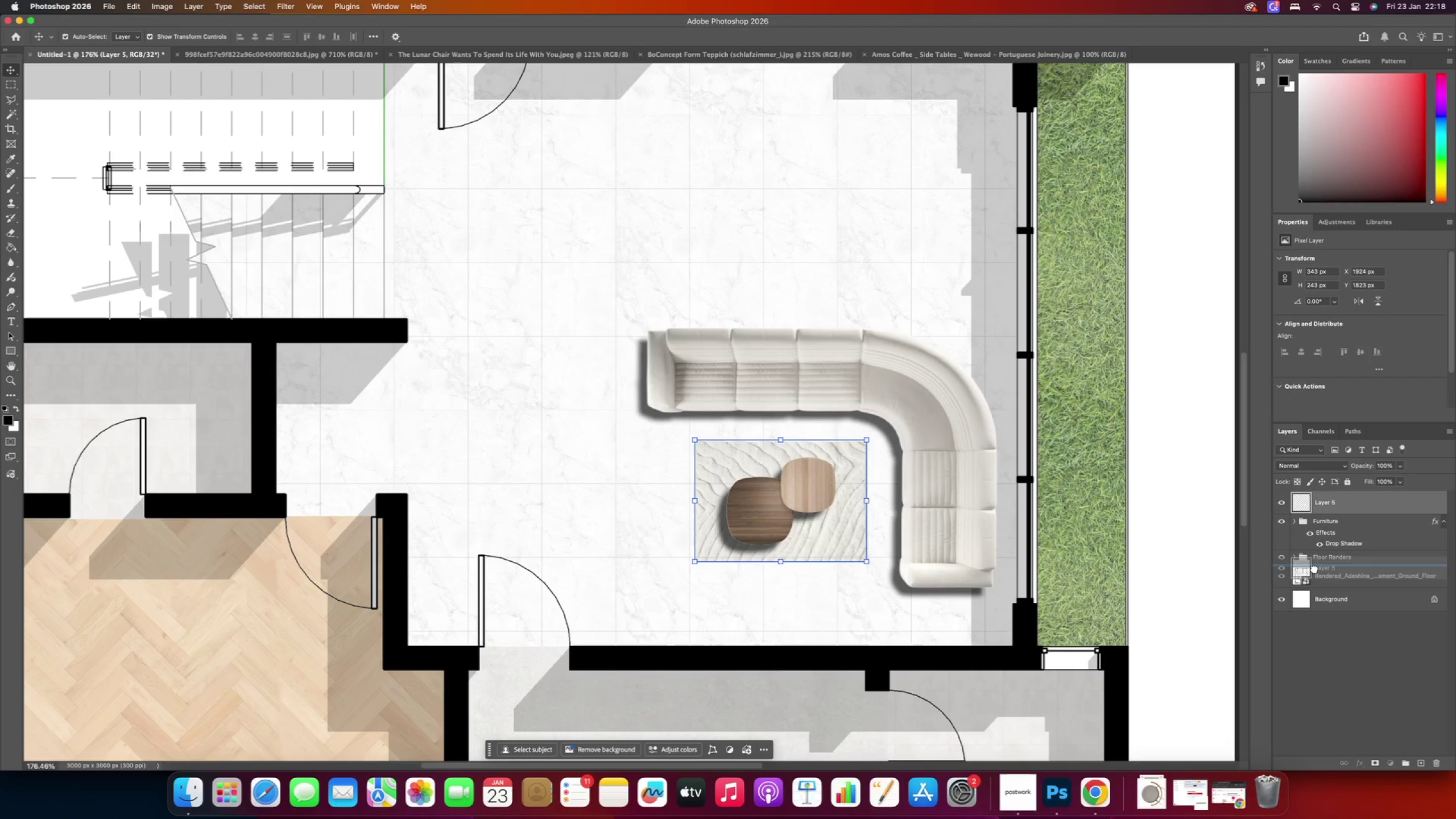 
hold_key(key=AltRight, duration=0.74)
scroll: coordinate [685, 558], scroll_direction: down, amount: 7.0
 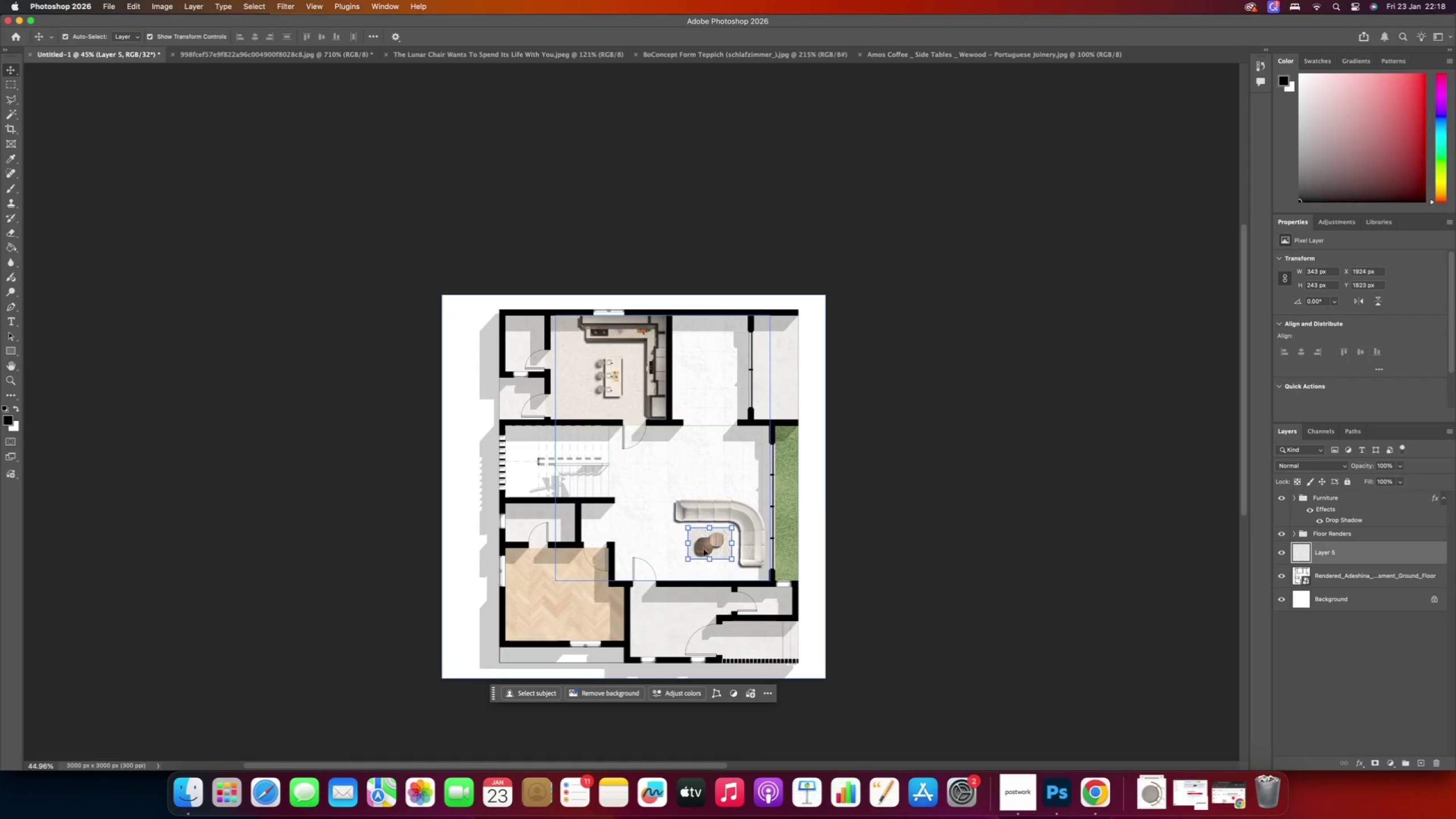 
left_click([881, 464])
 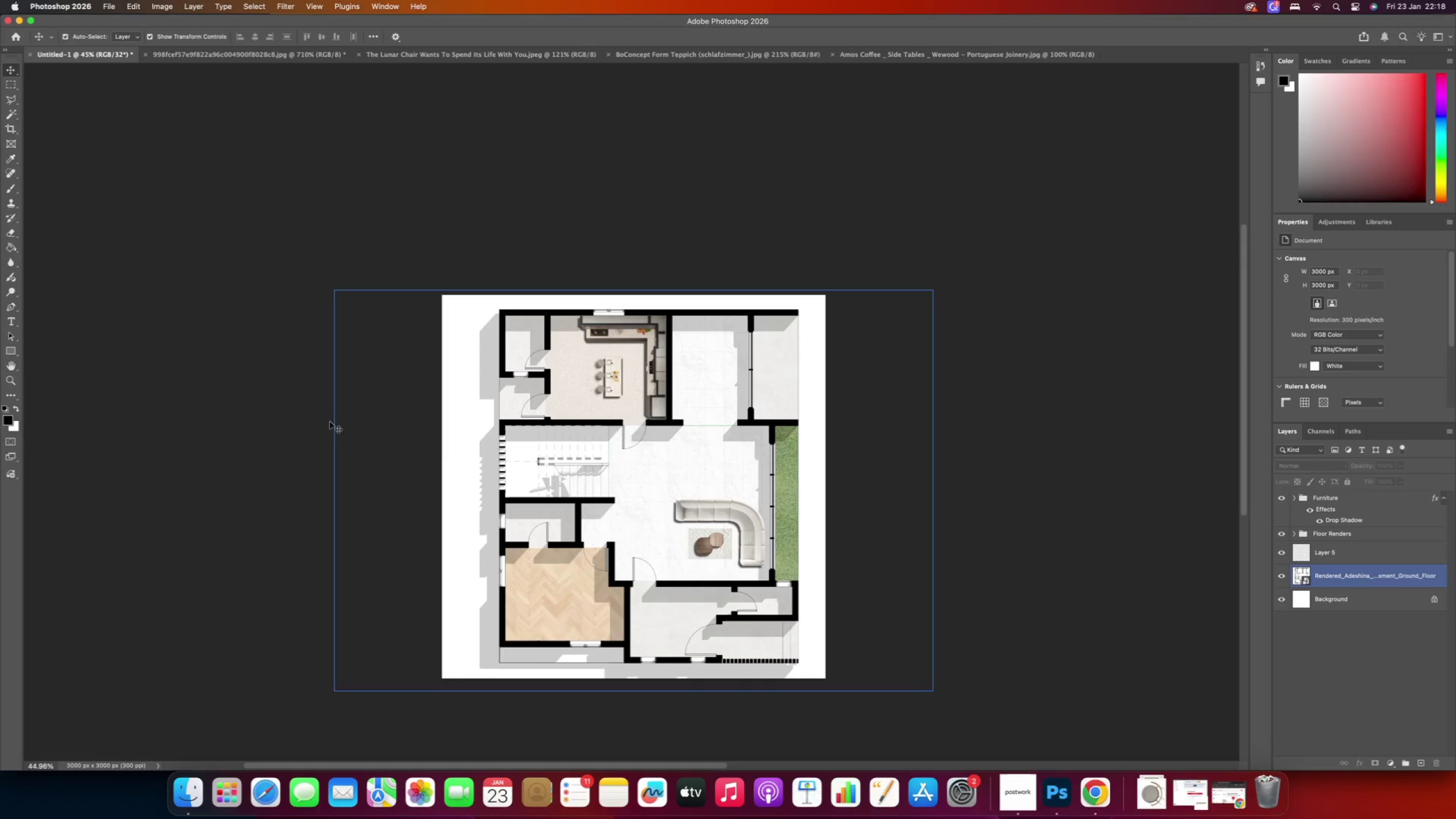 
hold_key(key=AltRight, duration=2.42)
scroll: coordinate [694, 628], scroll_direction: up, amount: 7.0
 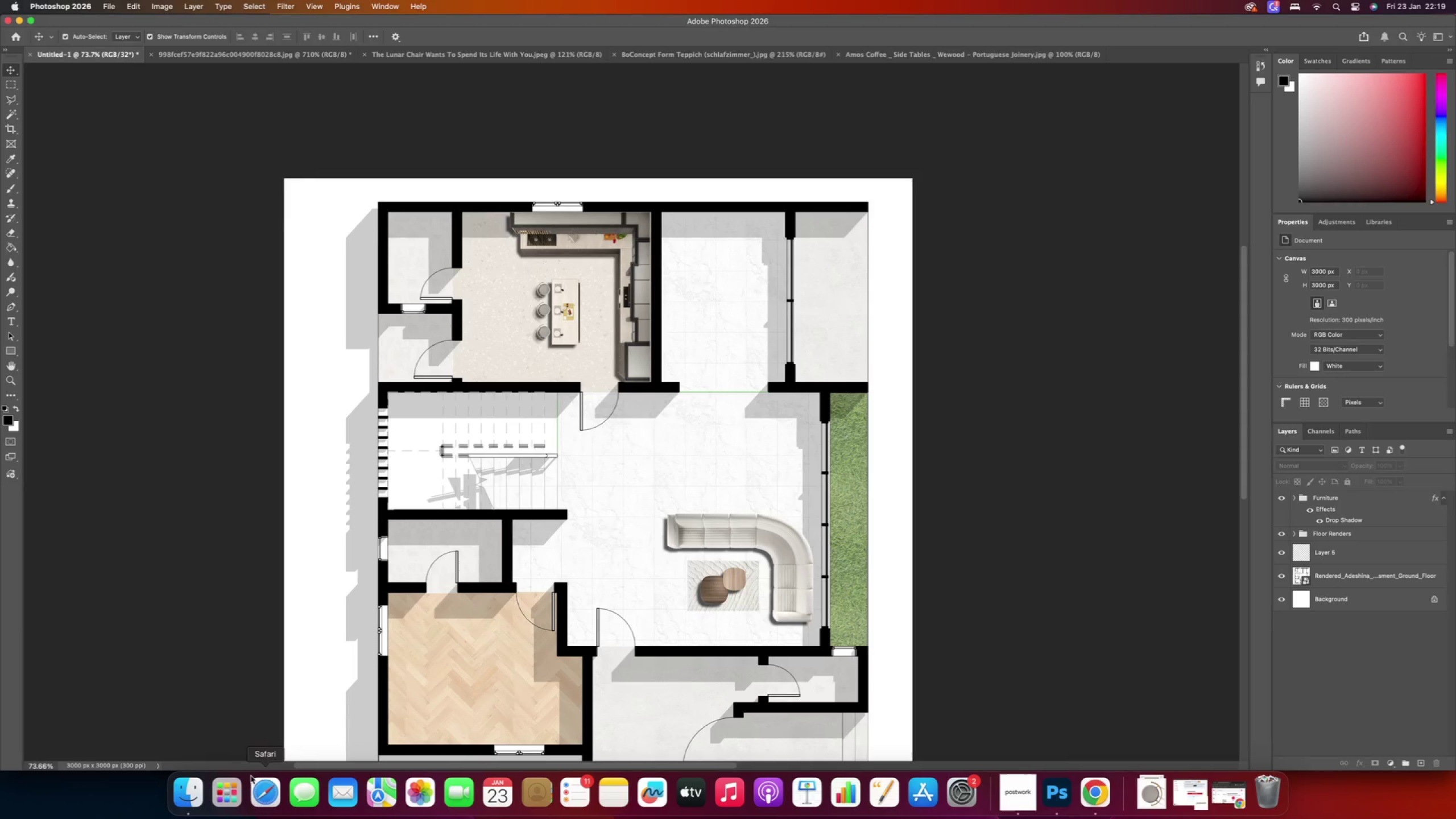 
left_click([188, 800])
 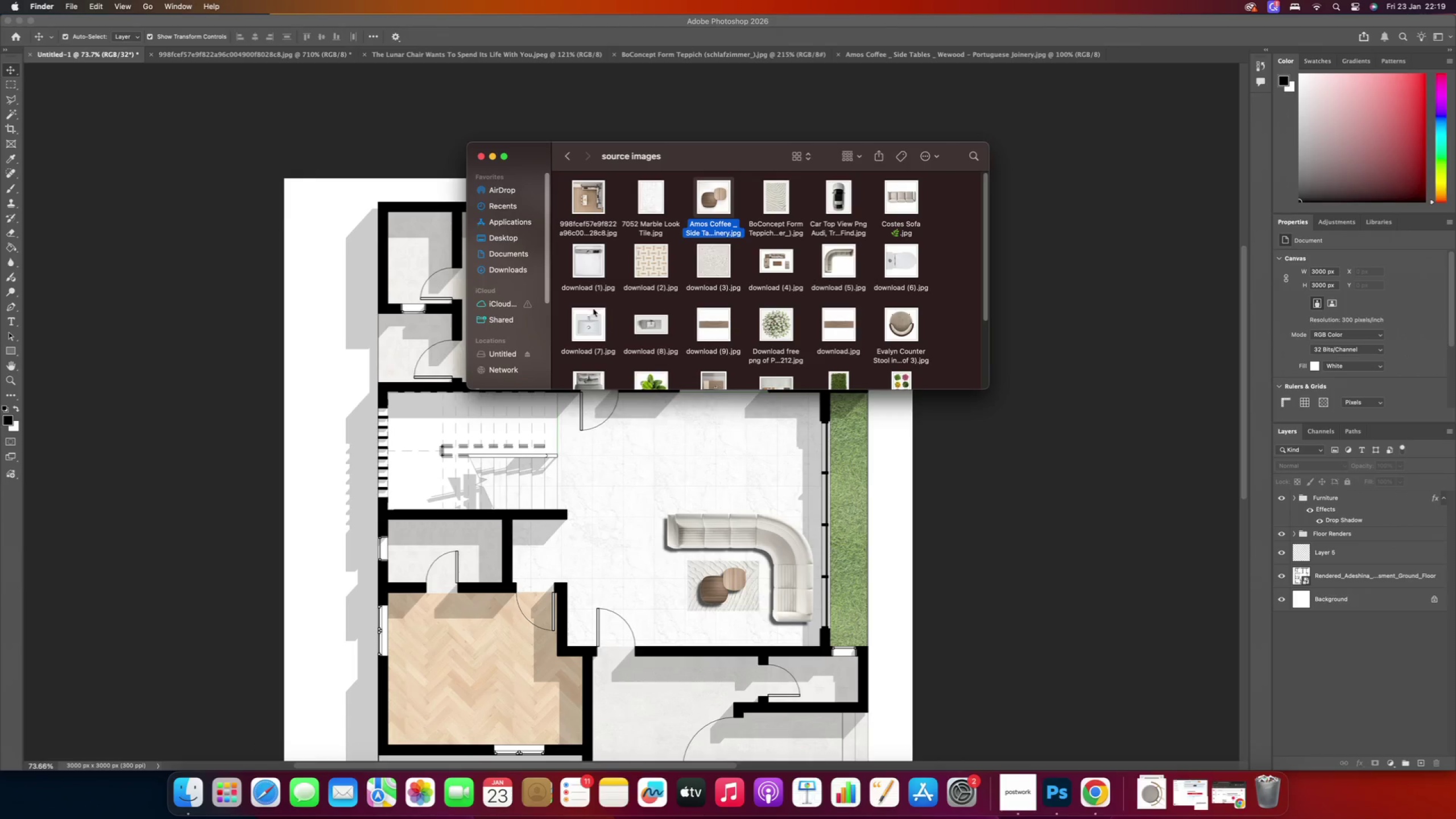 
wait(7.41)
 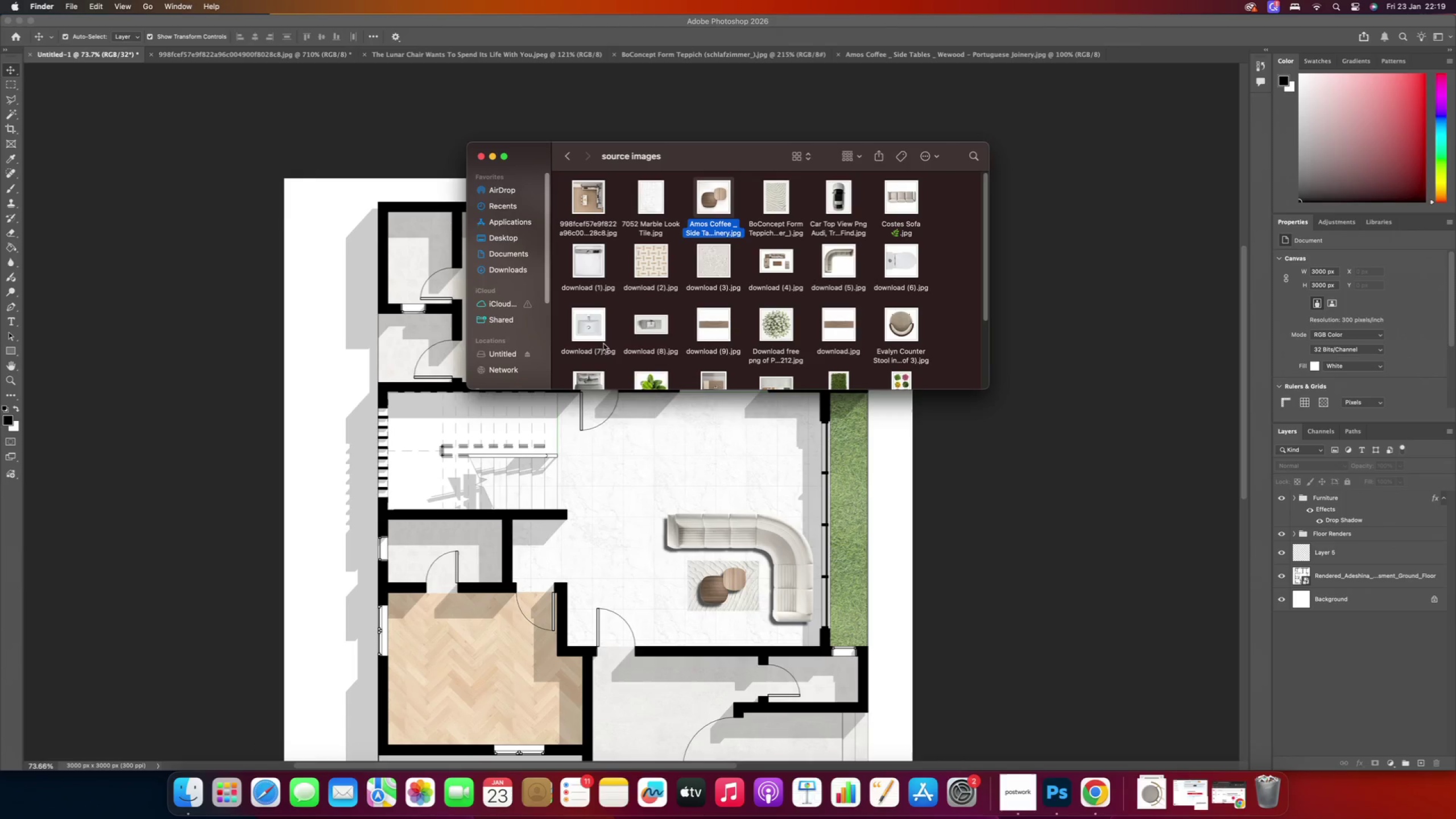 
scroll: coordinate [864, 315], scroll_direction: down, amount: 16.0
 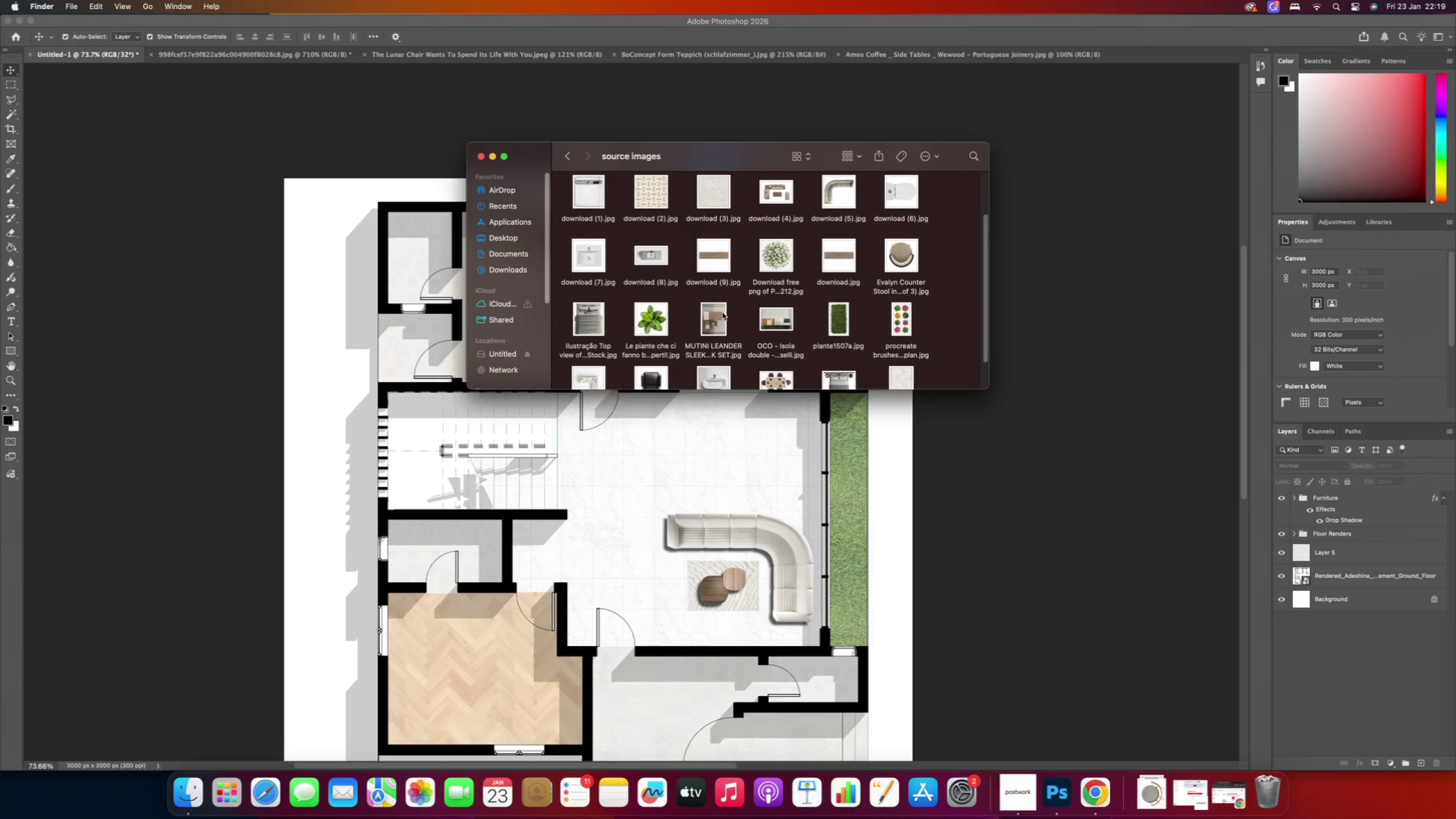 
left_click([777, 253])
 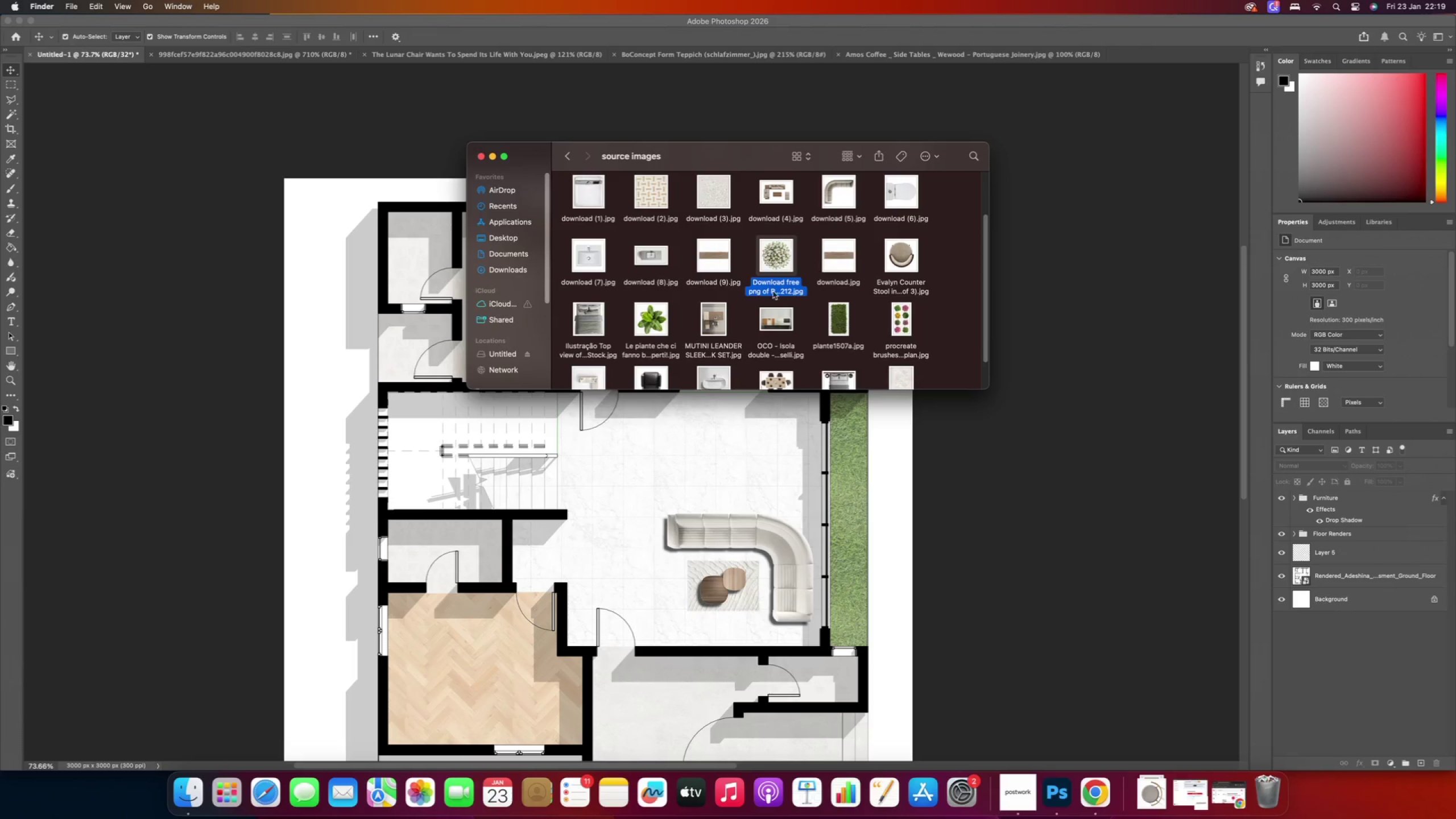 
scroll: coordinate [716, 346], scroll_direction: down, amount: 9.0
 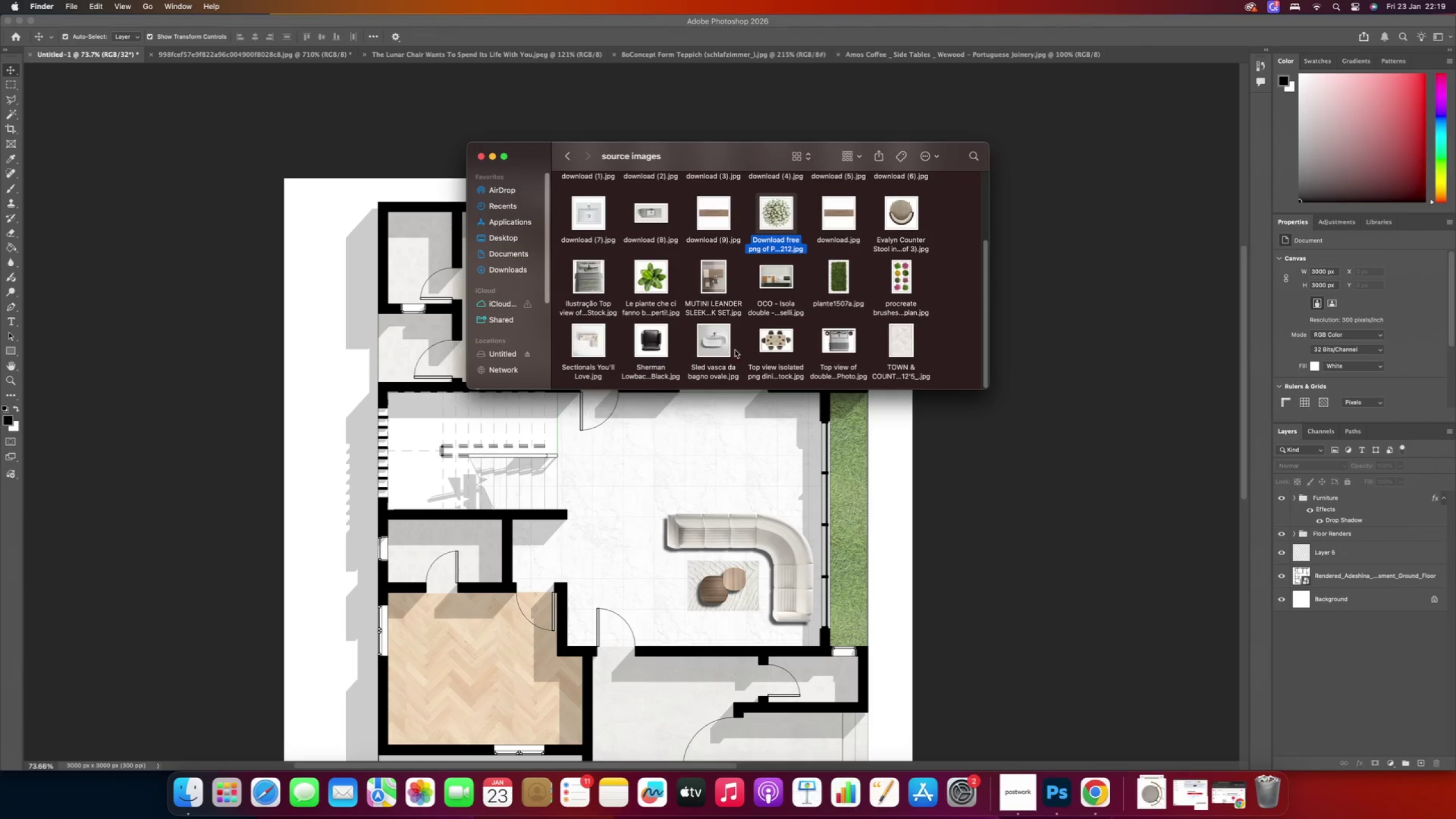 
left_click([785, 337])
 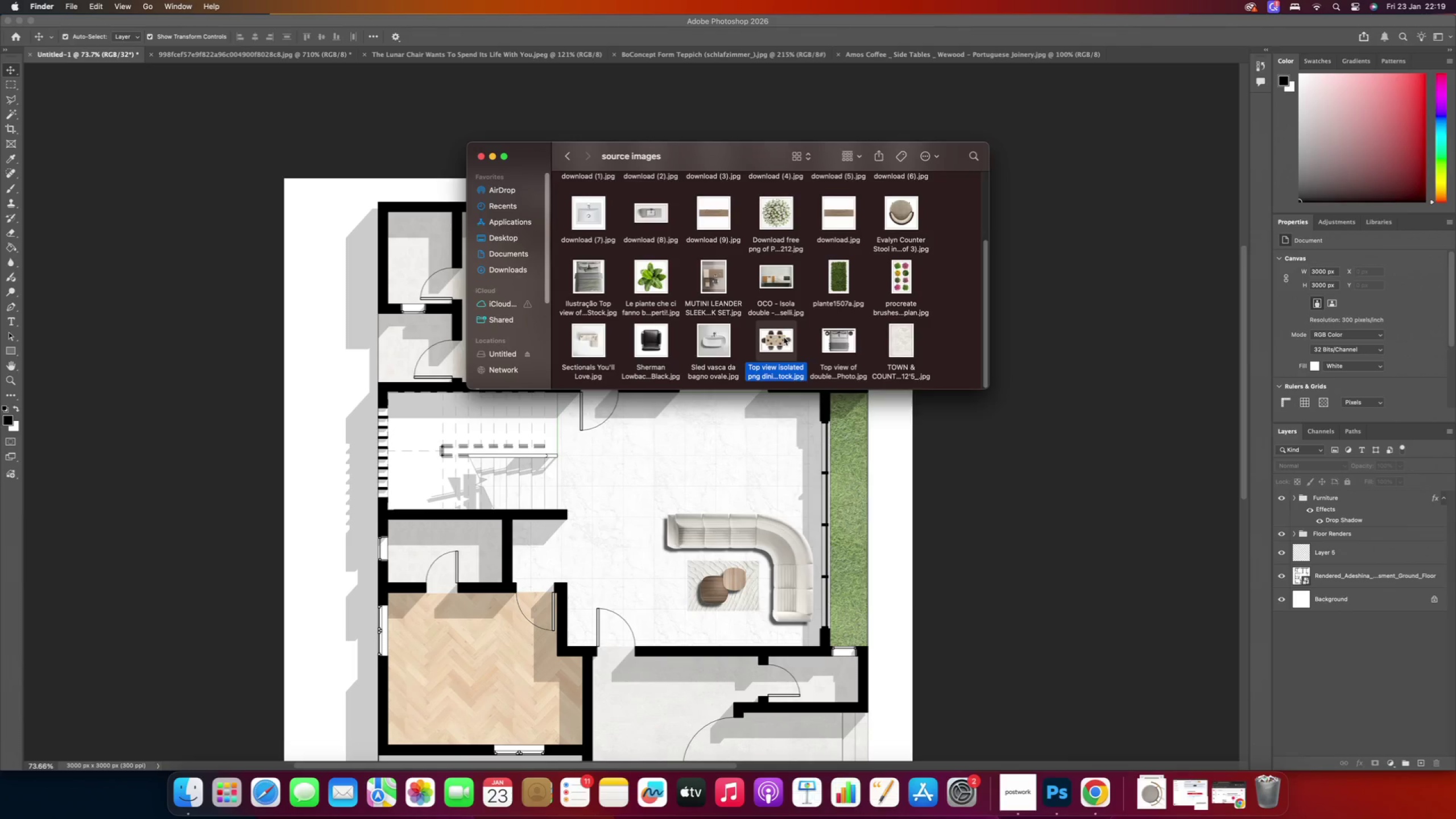 
right_click([784, 337])
 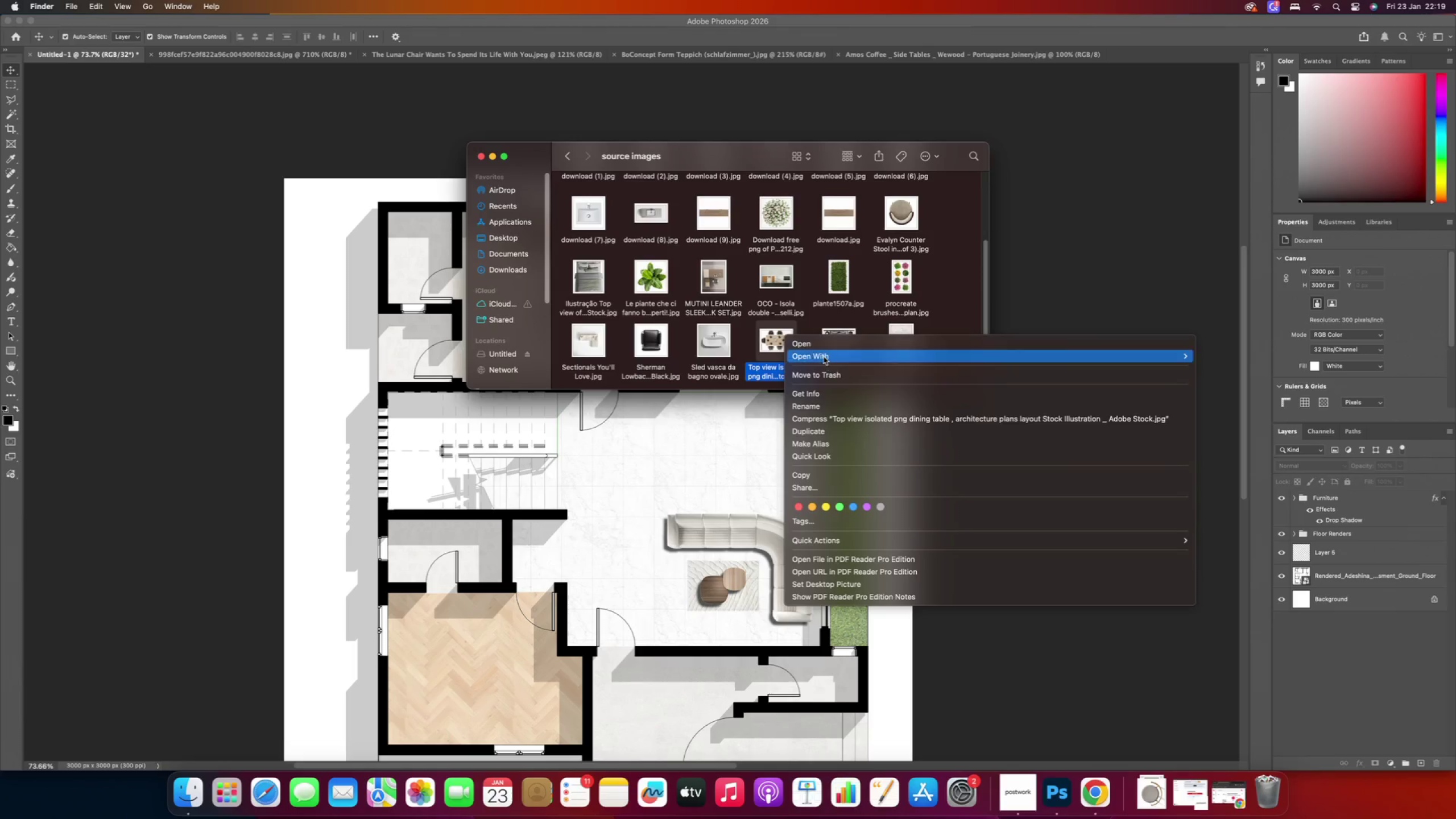 
left_click([824, 357])
 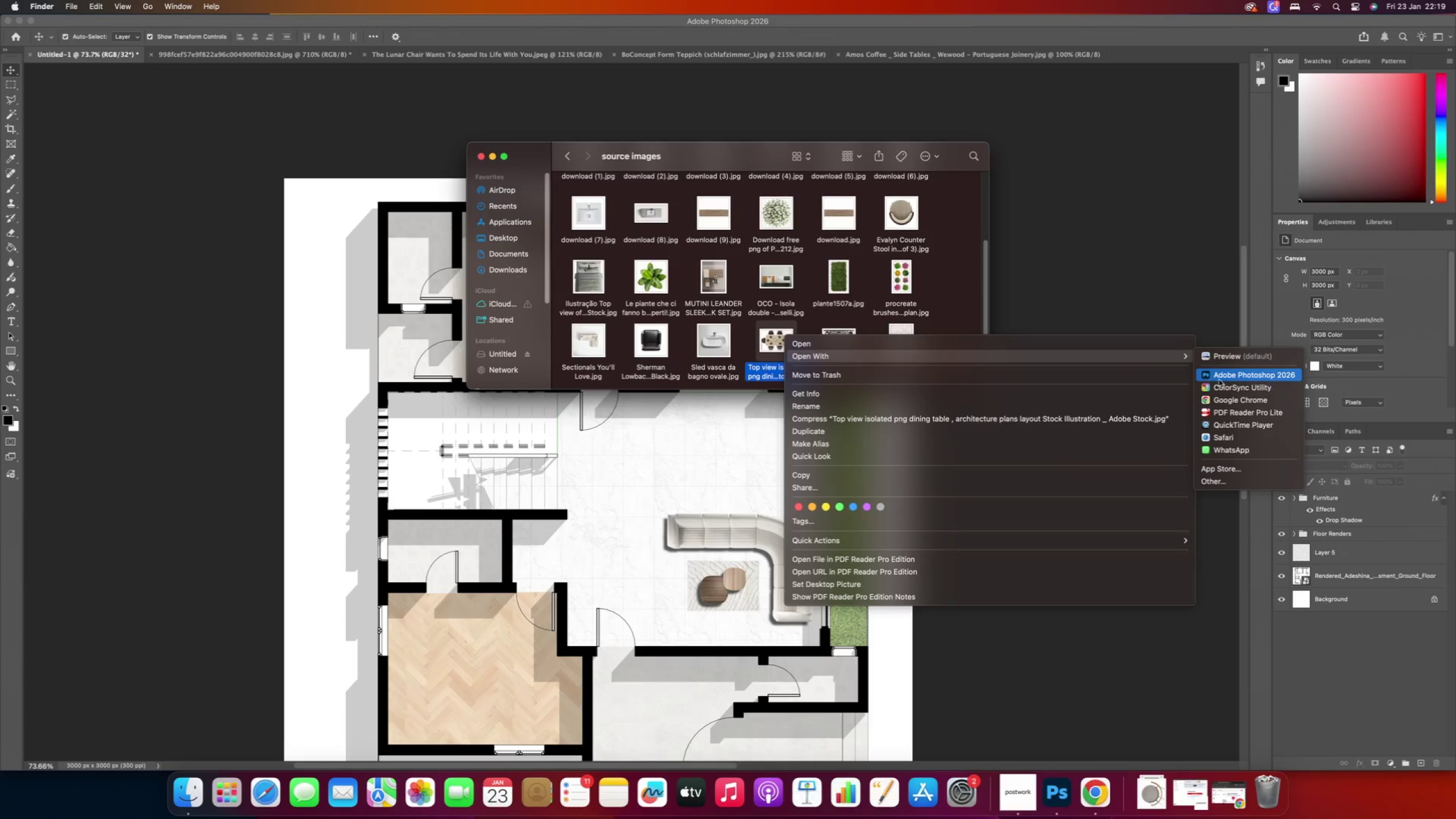 
left_click([1224, 378])
 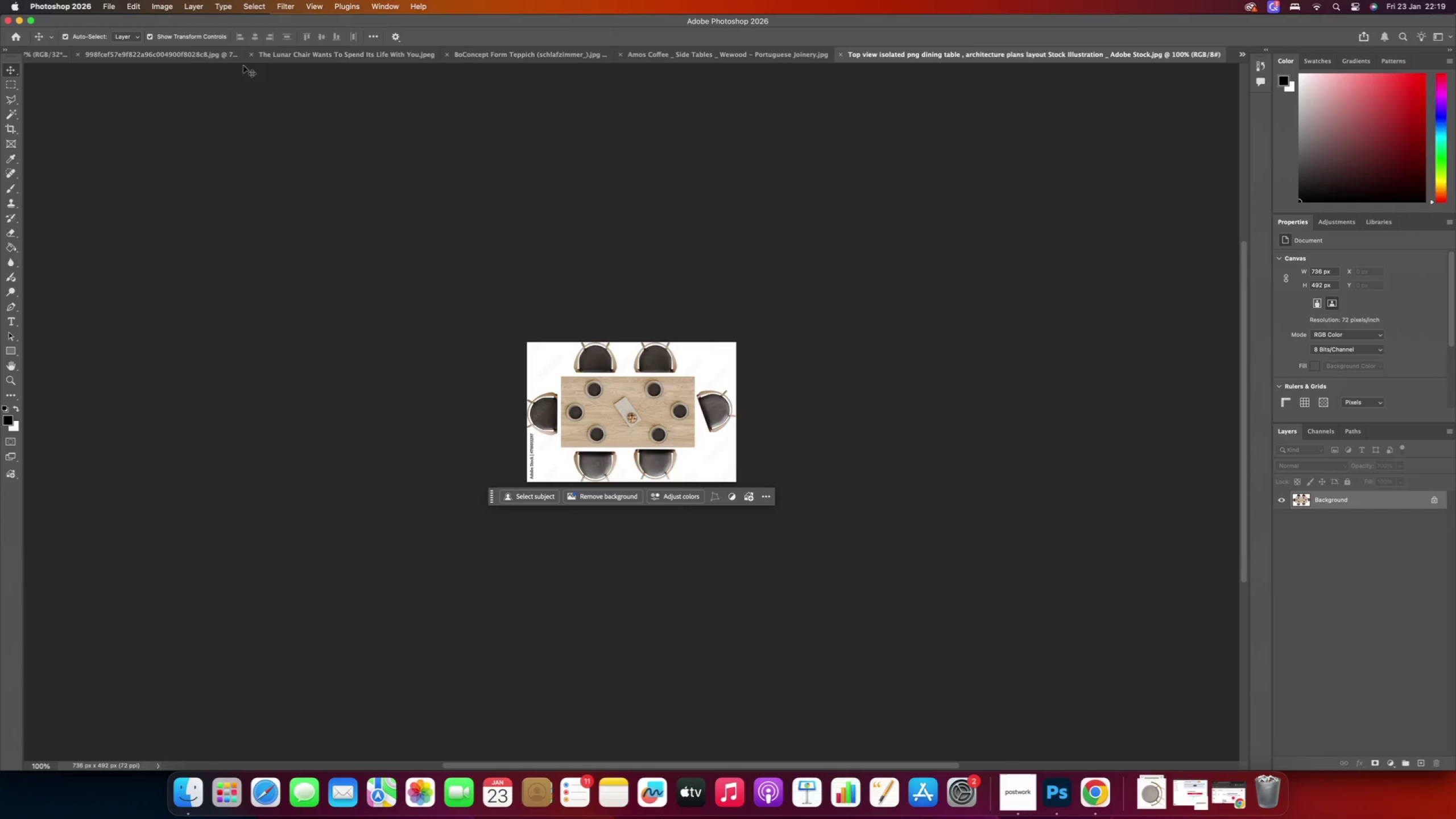 
left_click([257, 6])
 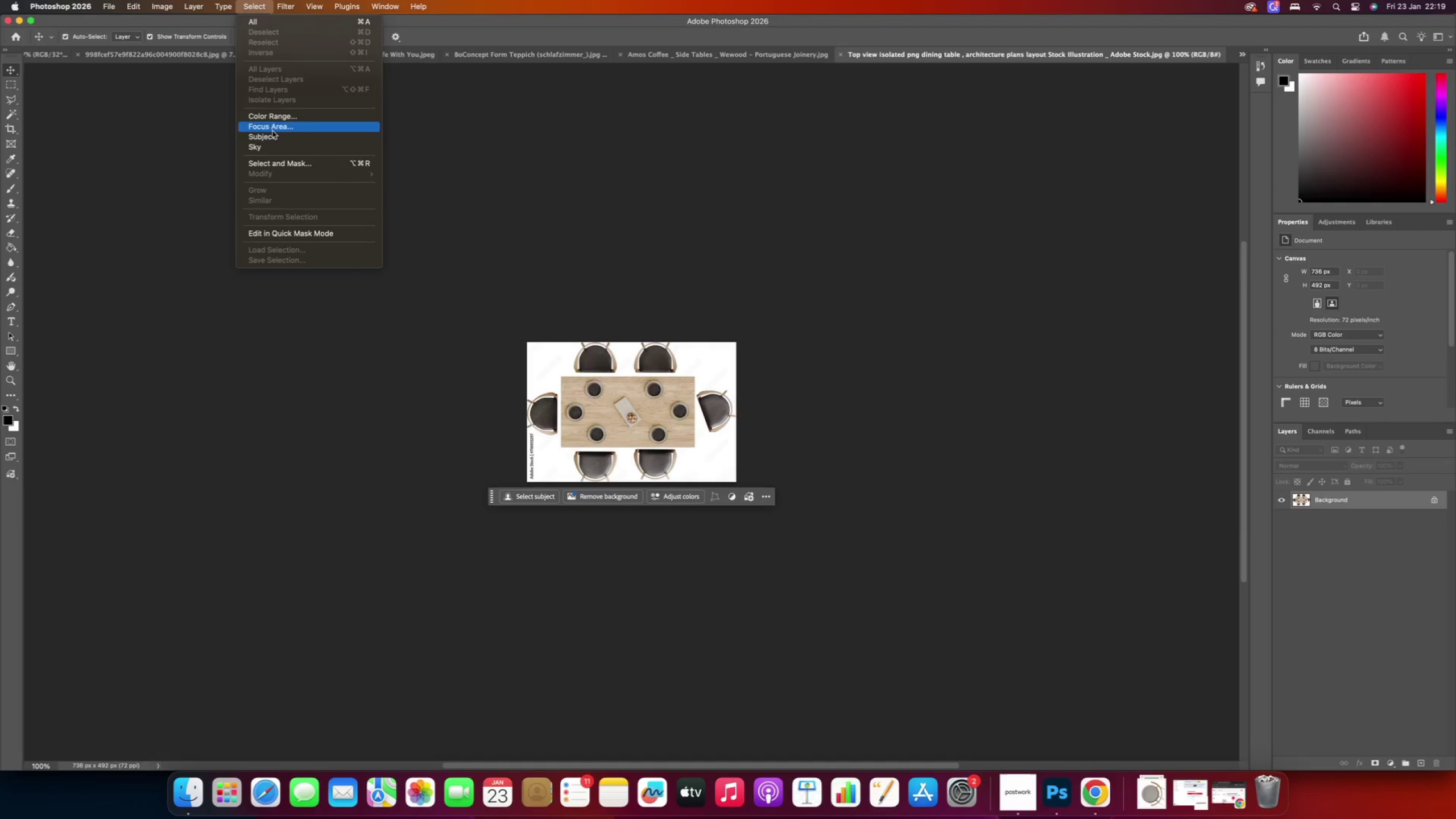 
left_click([271, 139])
 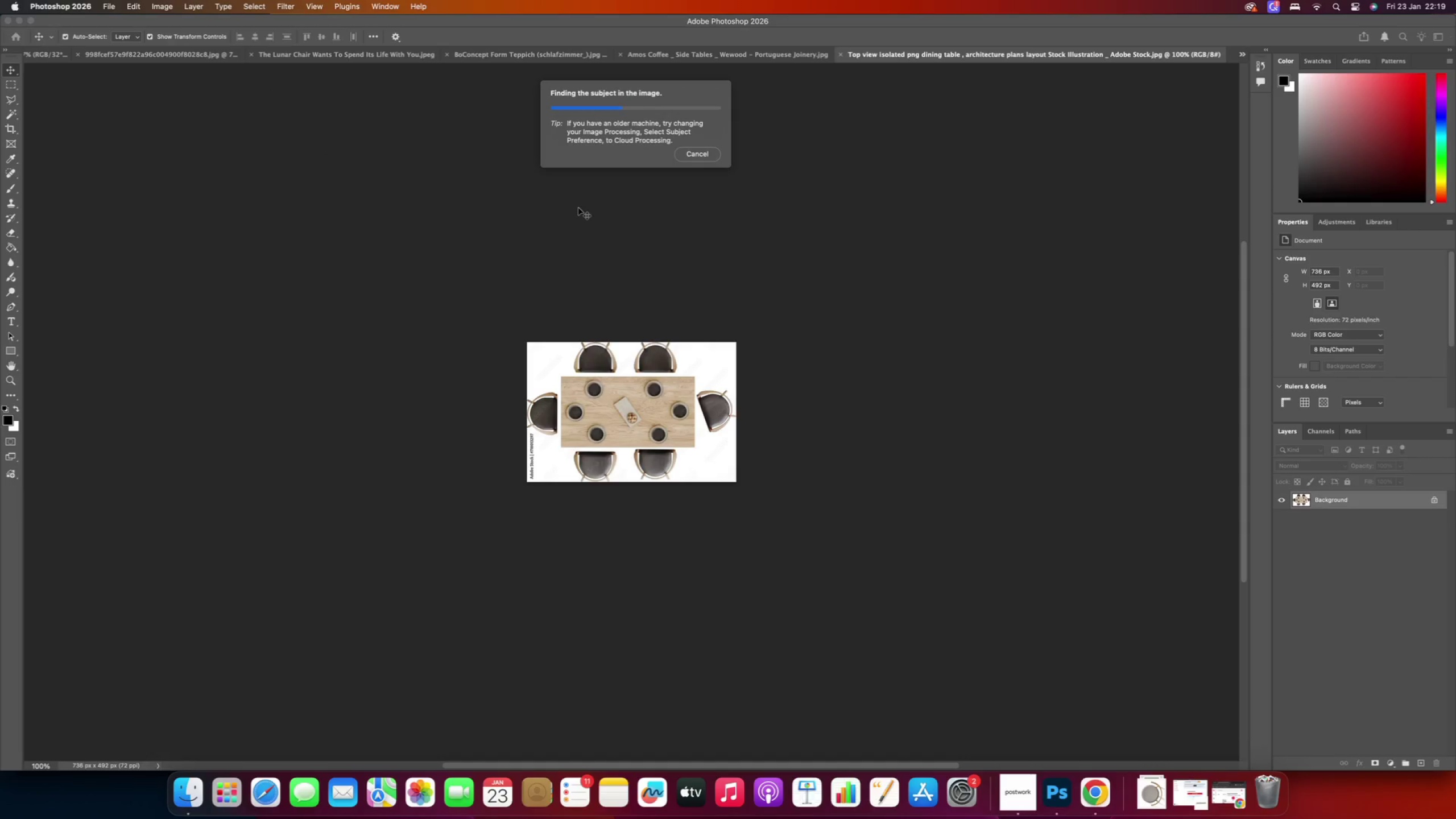 
wait(10.93)
 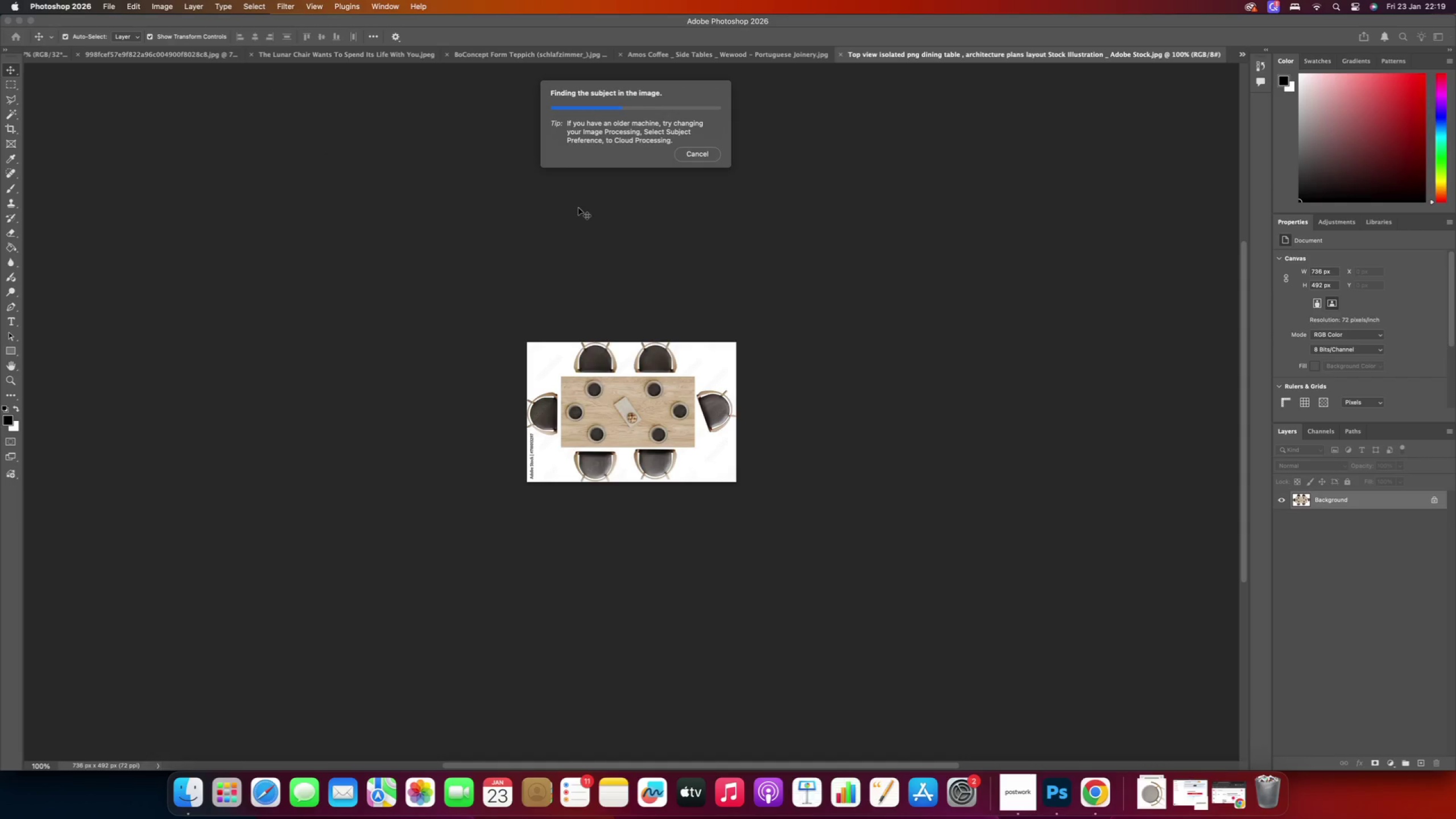 
hold_key(key=AltRight, duration=1.1)
scroll: coordinate [577, 425], scroll_direction: up, amount: 4.0
 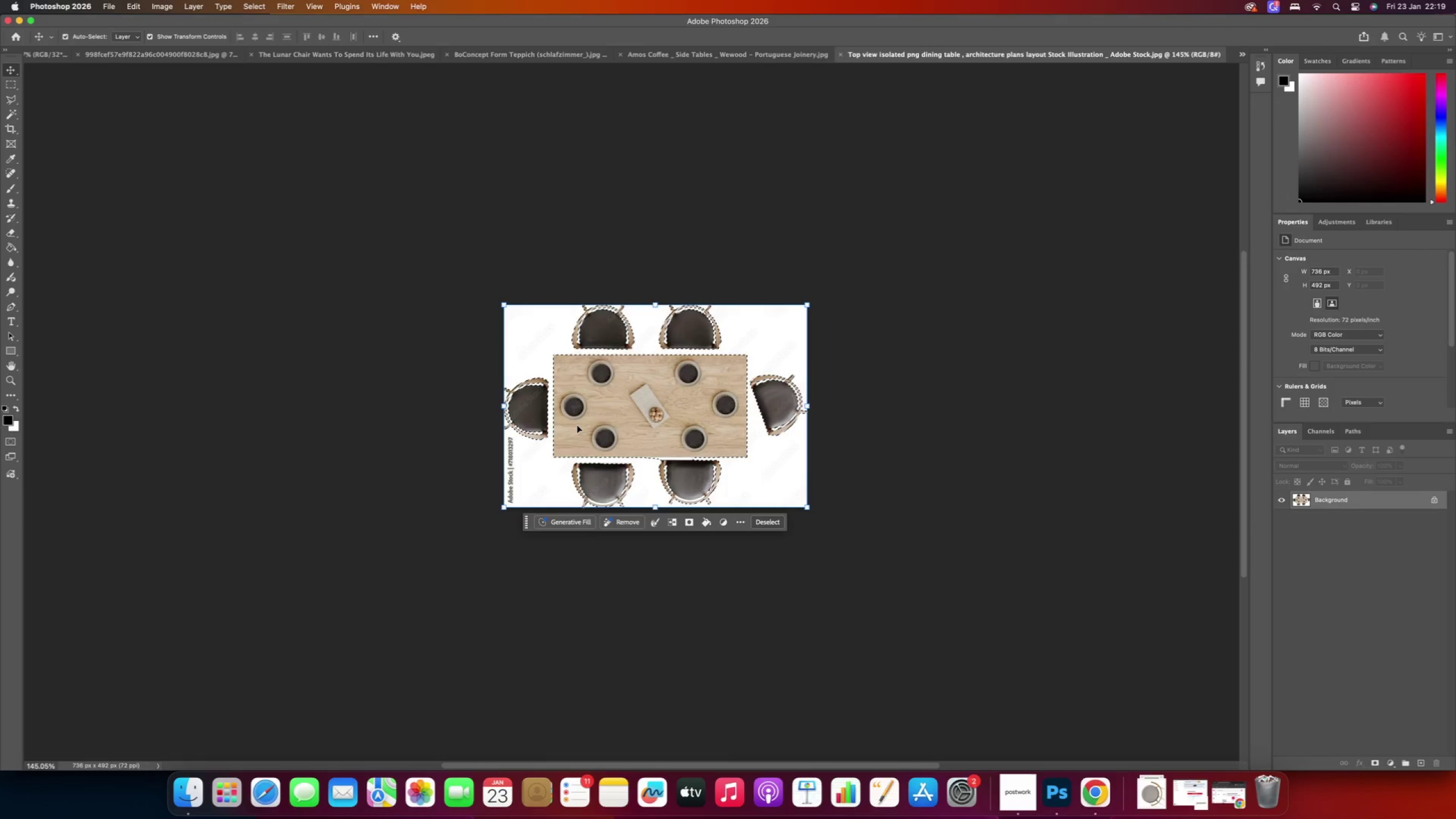 
key(Meta+C)
 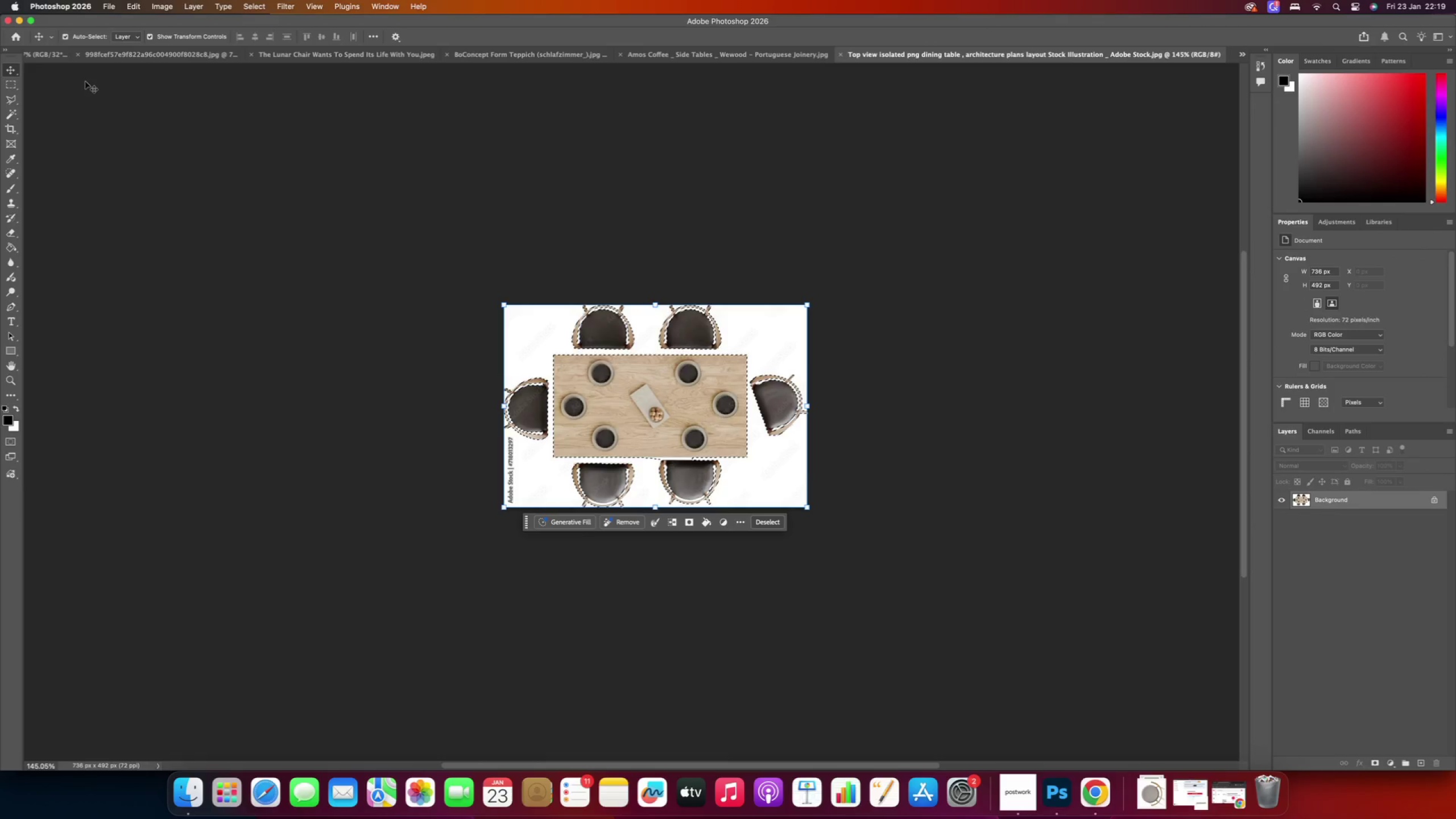 
left_click([43, 54])
 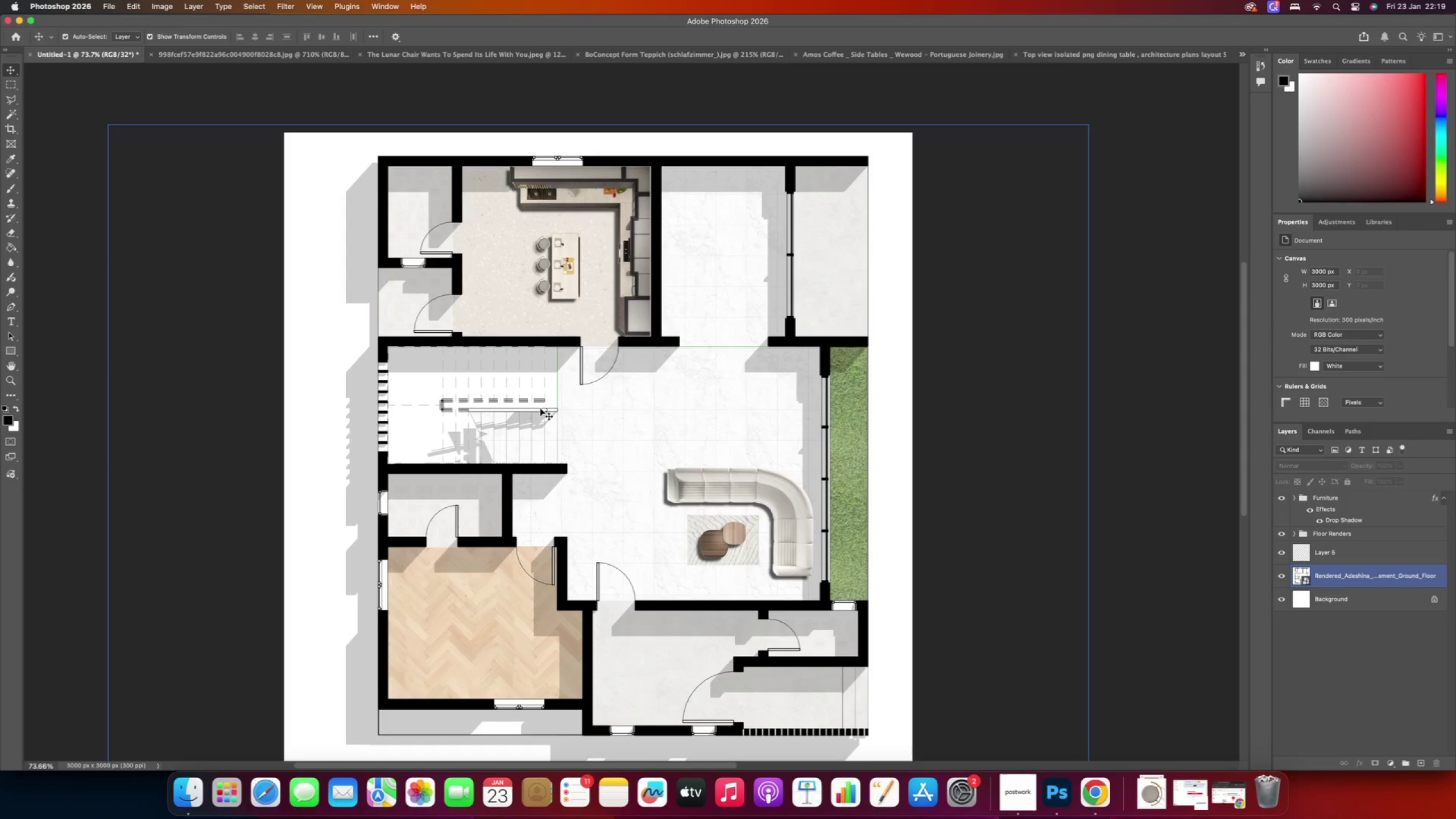 
key(Alt+OptionLeft)
 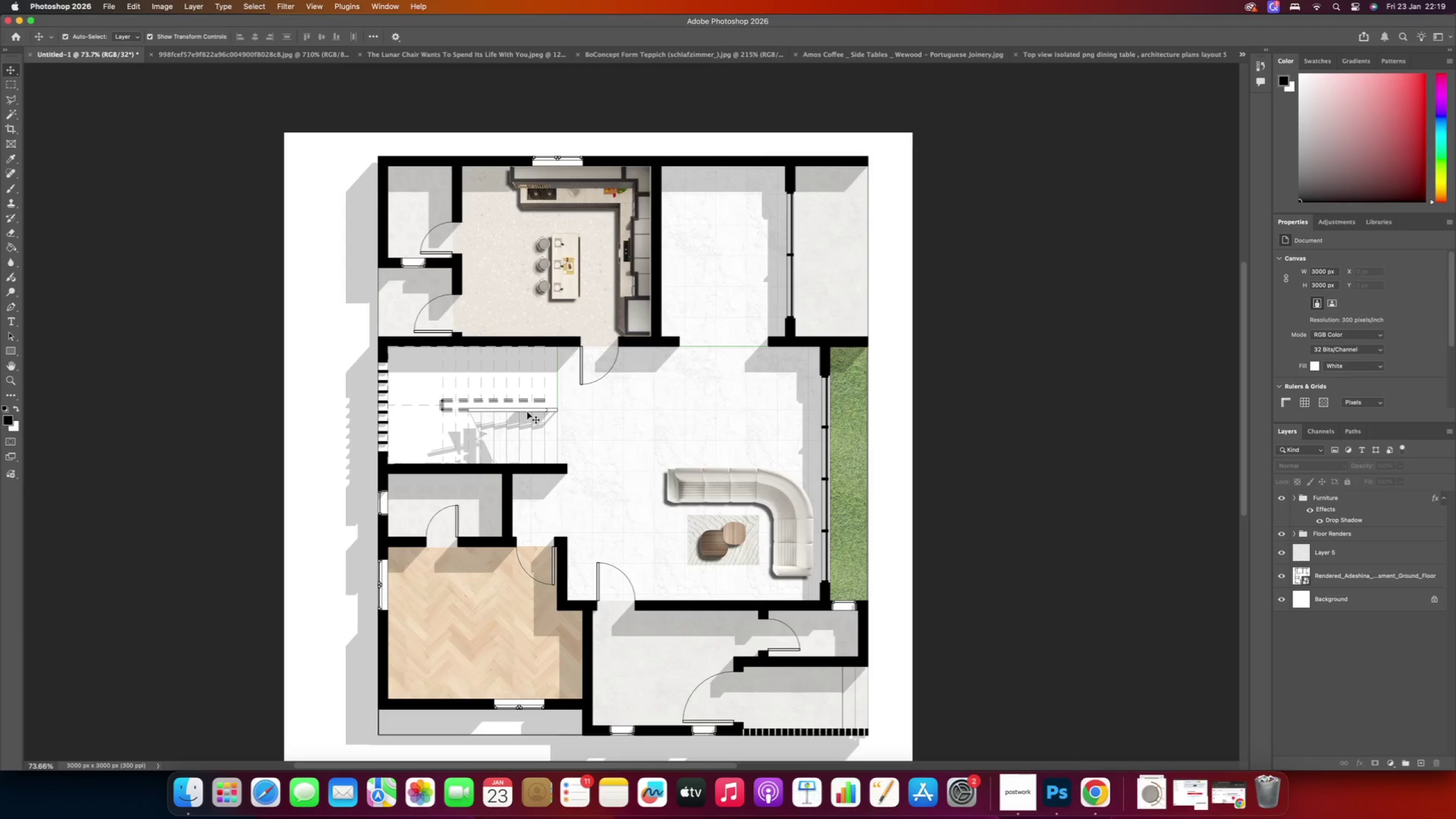 
hold_key(key=CommandLeft, duration=0.43)
 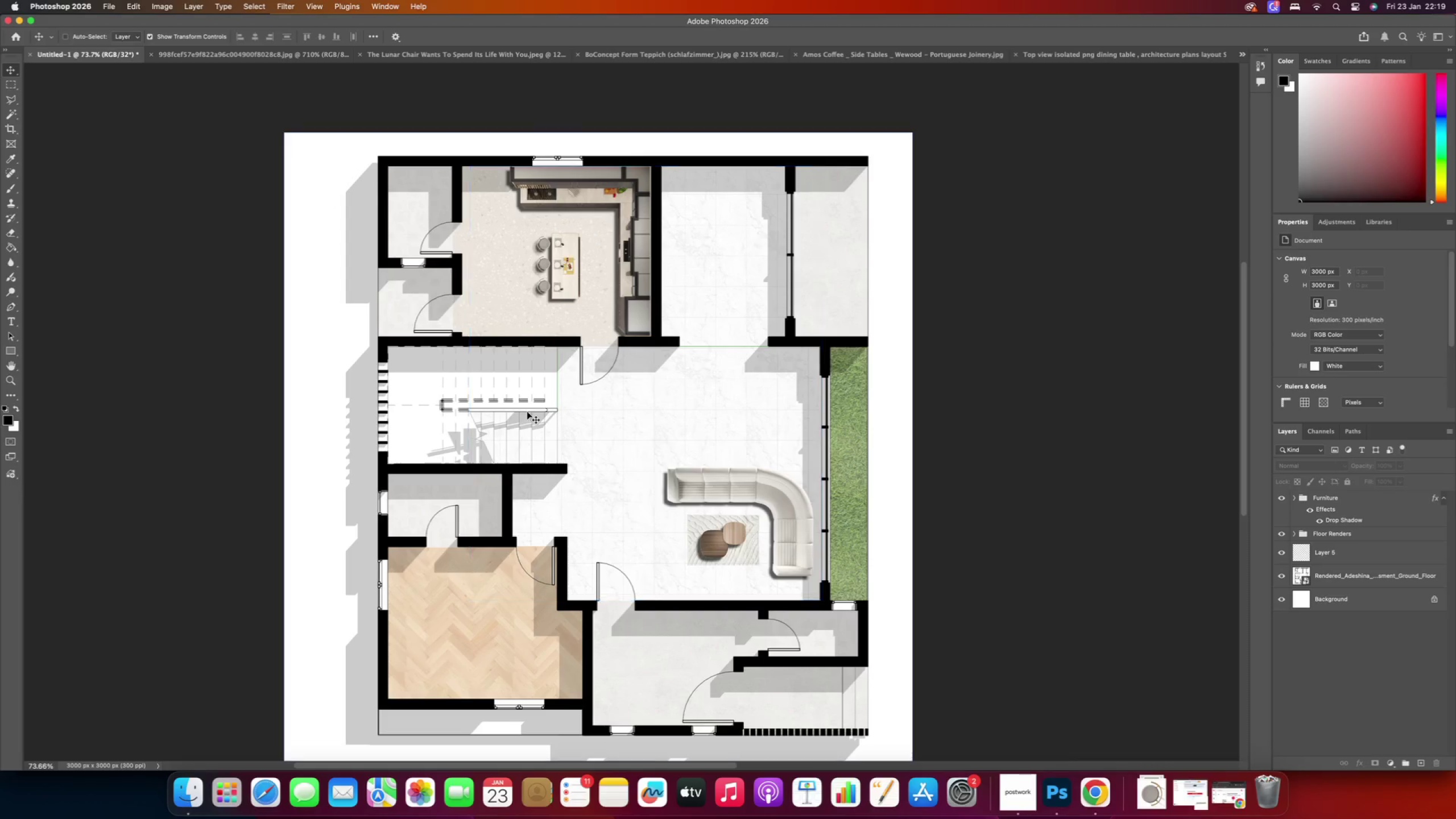 
key(Meta+V)
 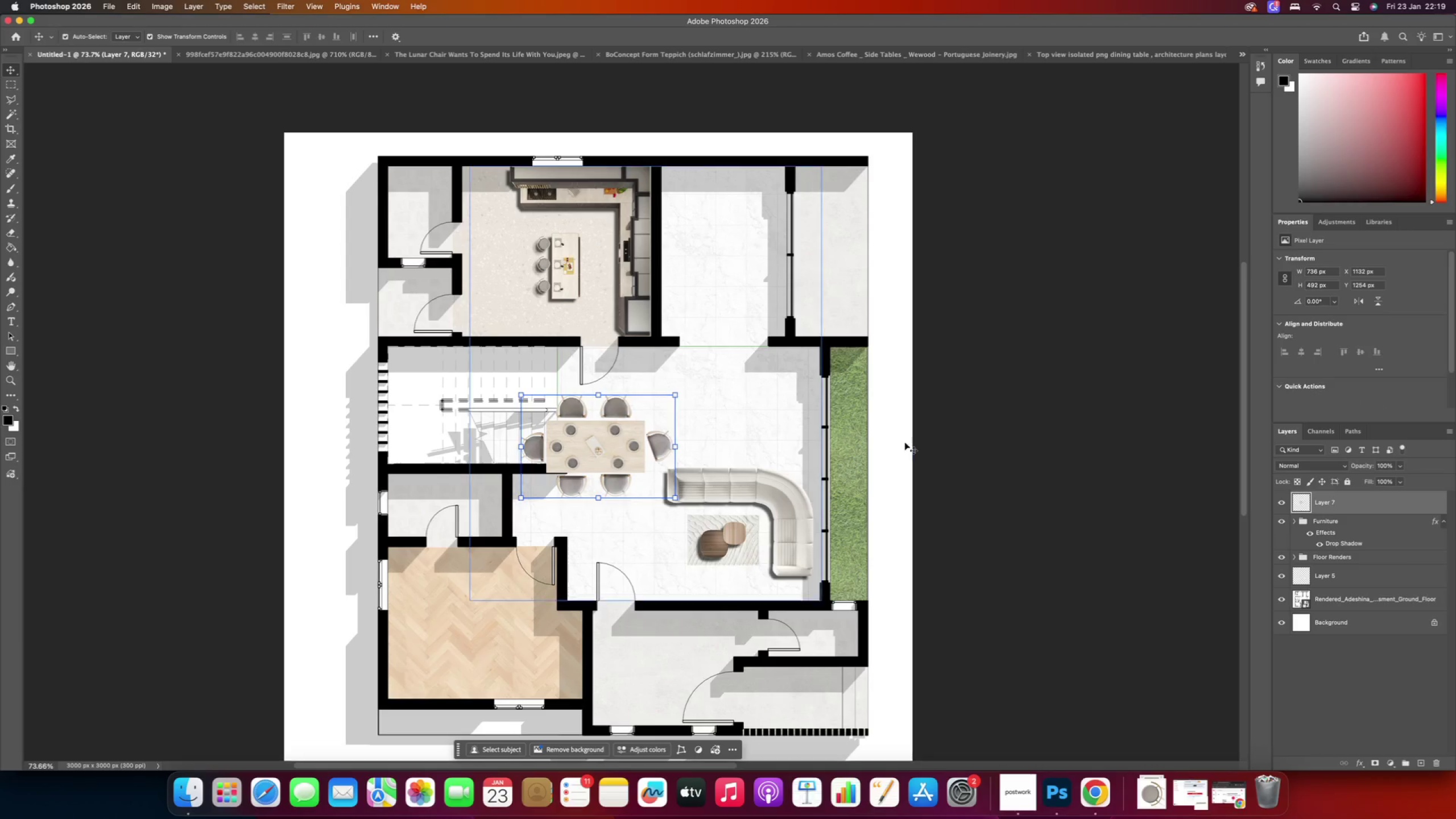 
left_click([1306, 465])
 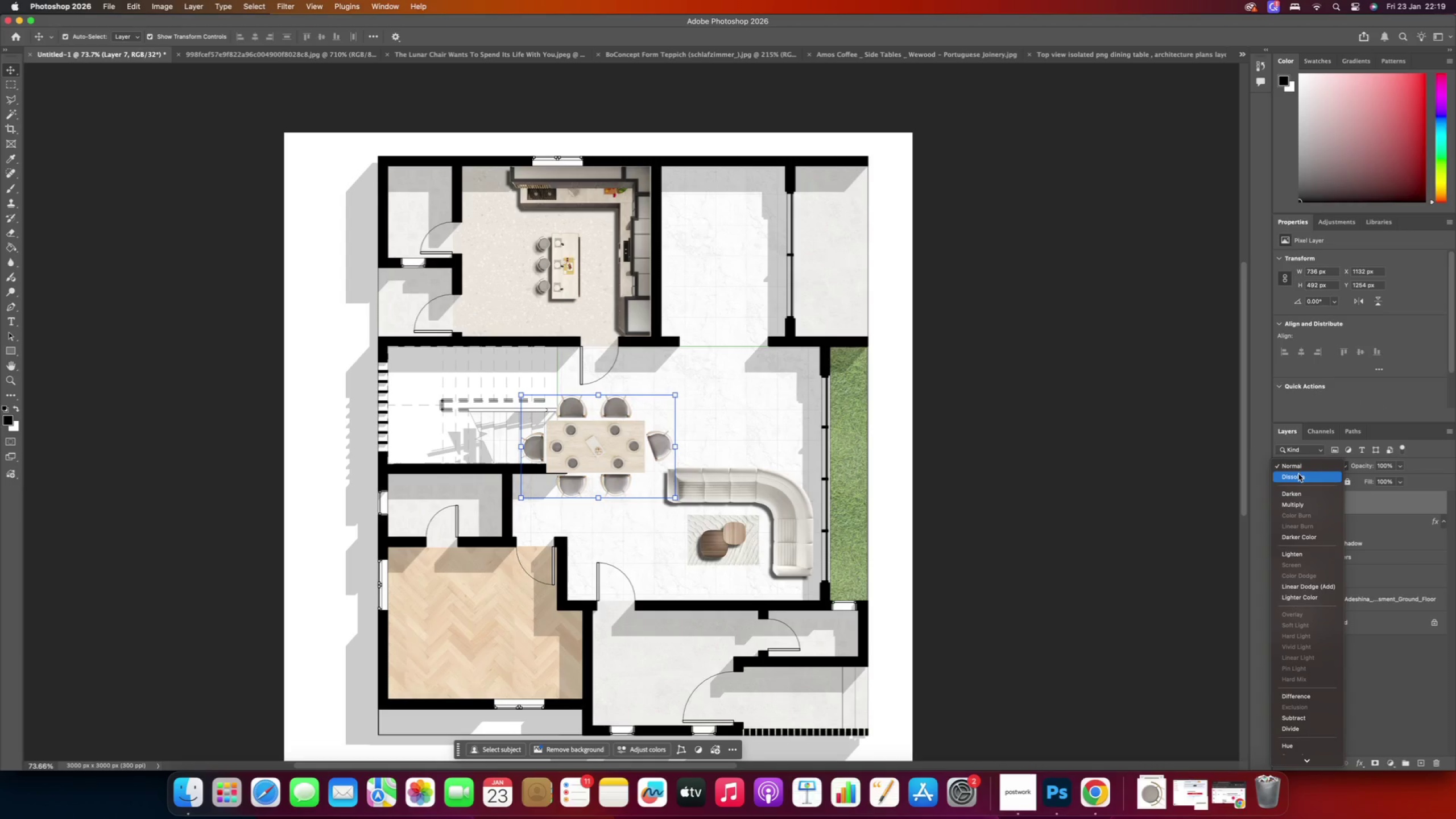 
scroll: coordinate [1279, 478], scroll_direction: up, amount: 9.0
 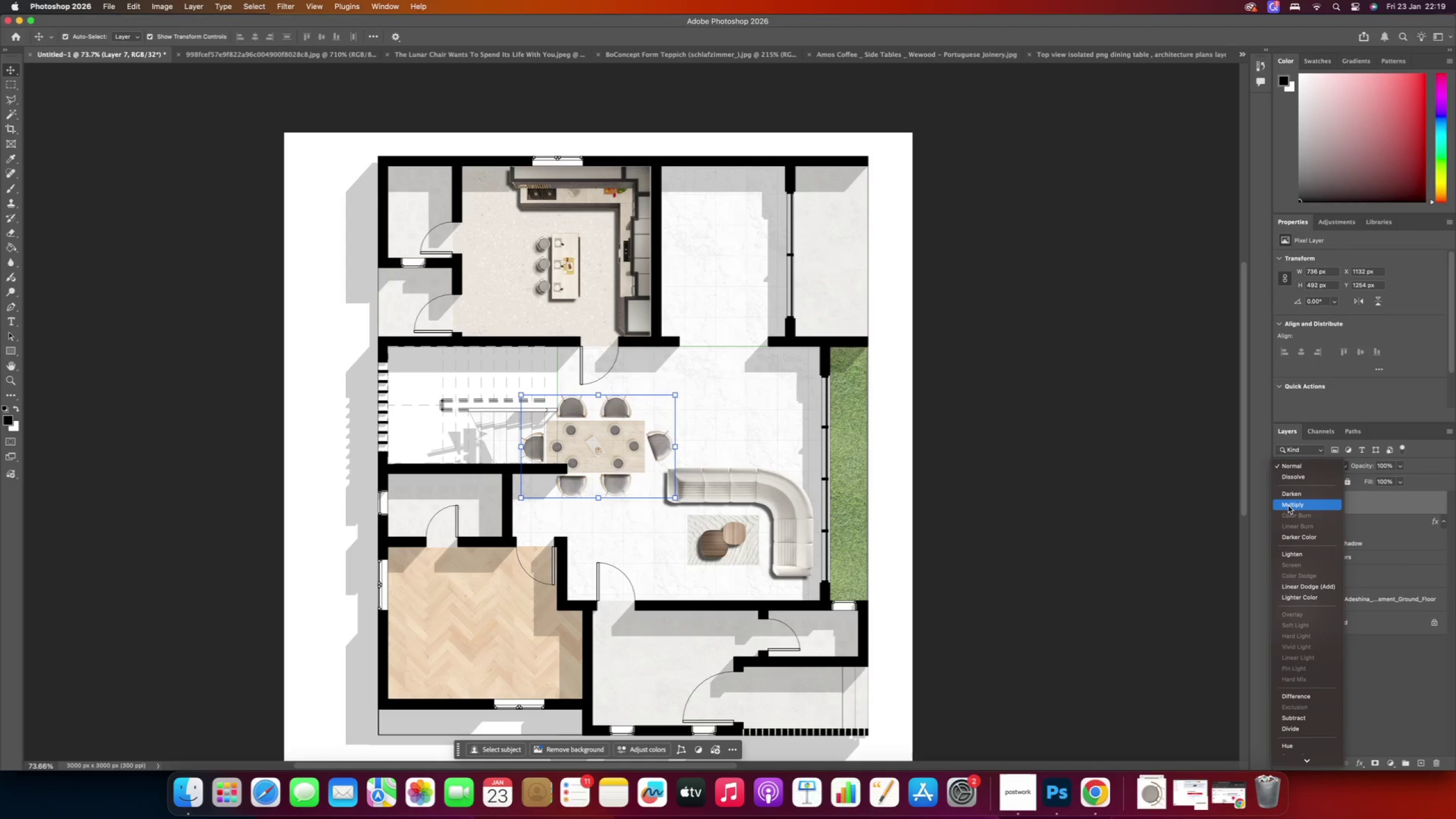 
left_click([1288, 507])
 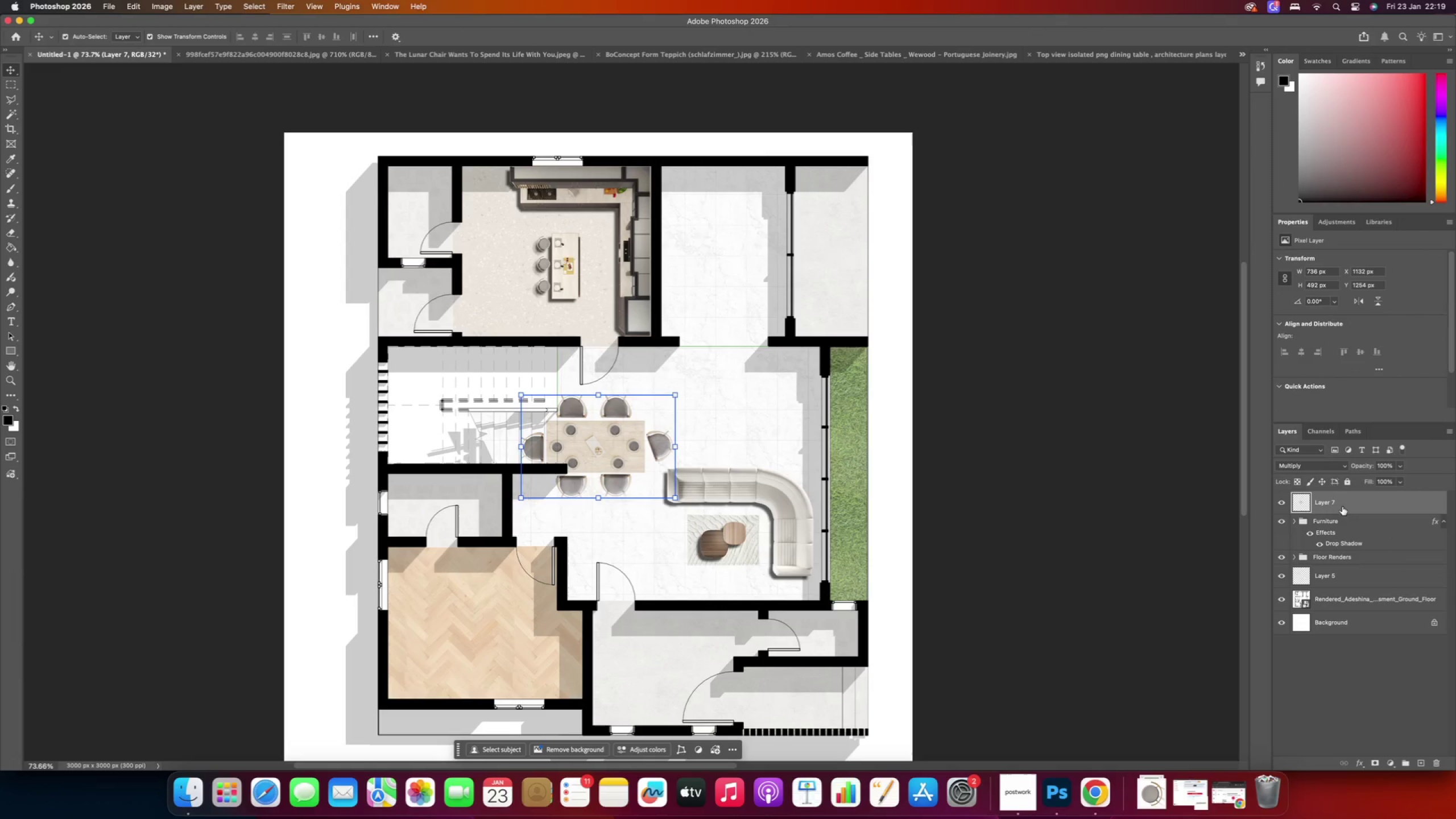 
left_click_drag(start_coordinate=[593, 442], to_coordinate=[726, 254])
 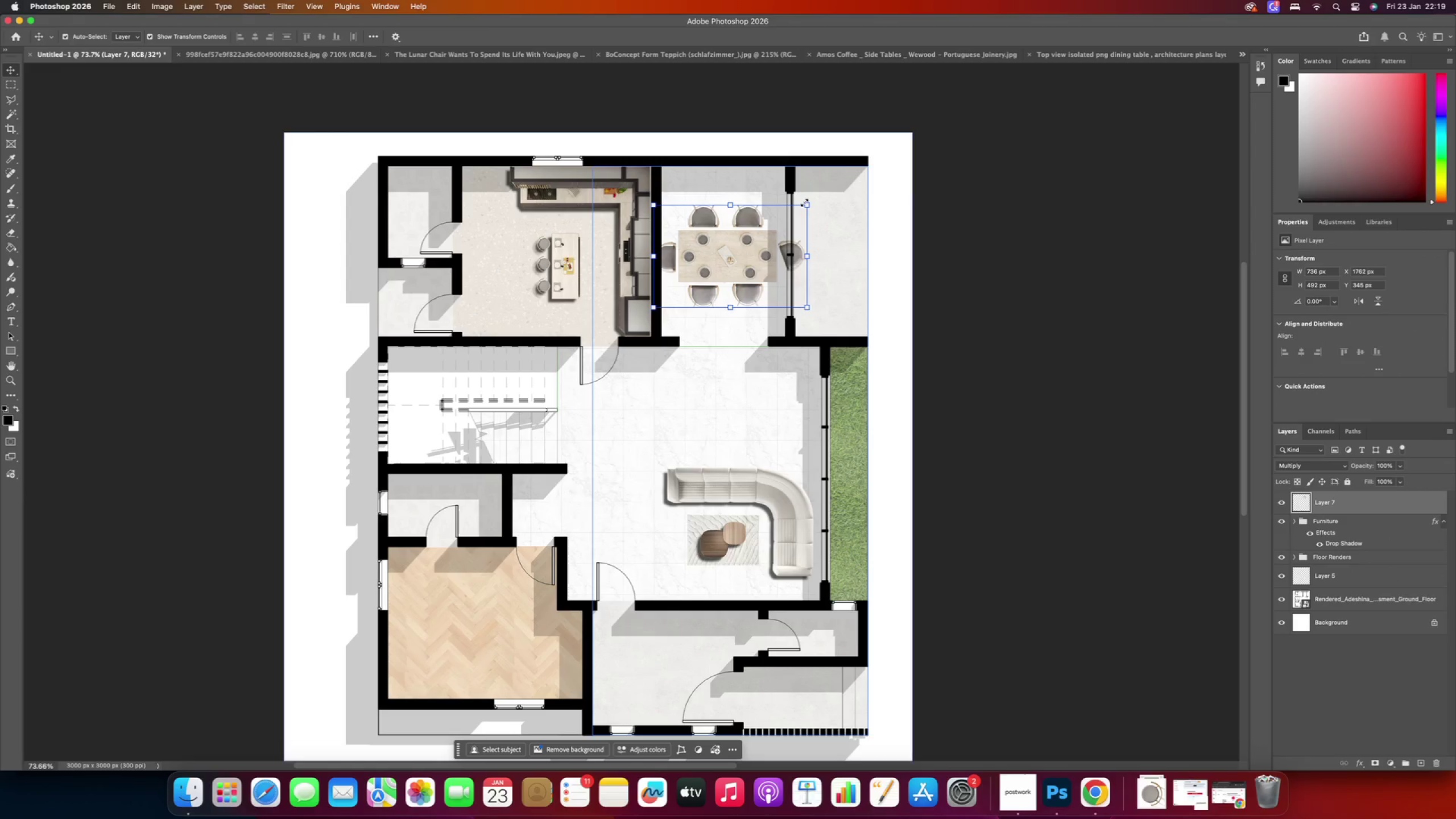 
left_click_drag(start_coordinate=[814, 200], to_coordinate=[694, 202])
 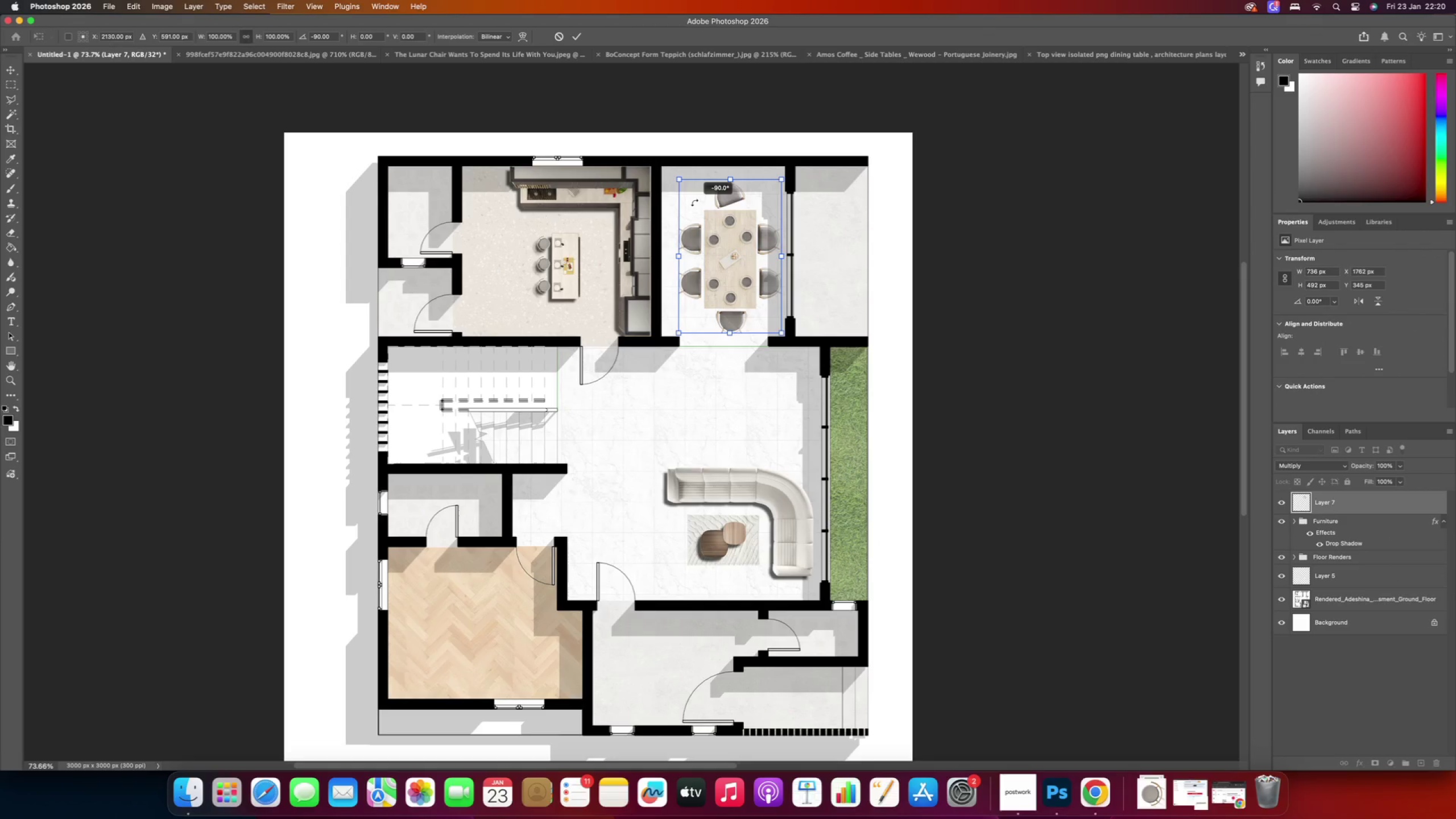 
hold_key(key=ShiftRight, duration=1.58)
 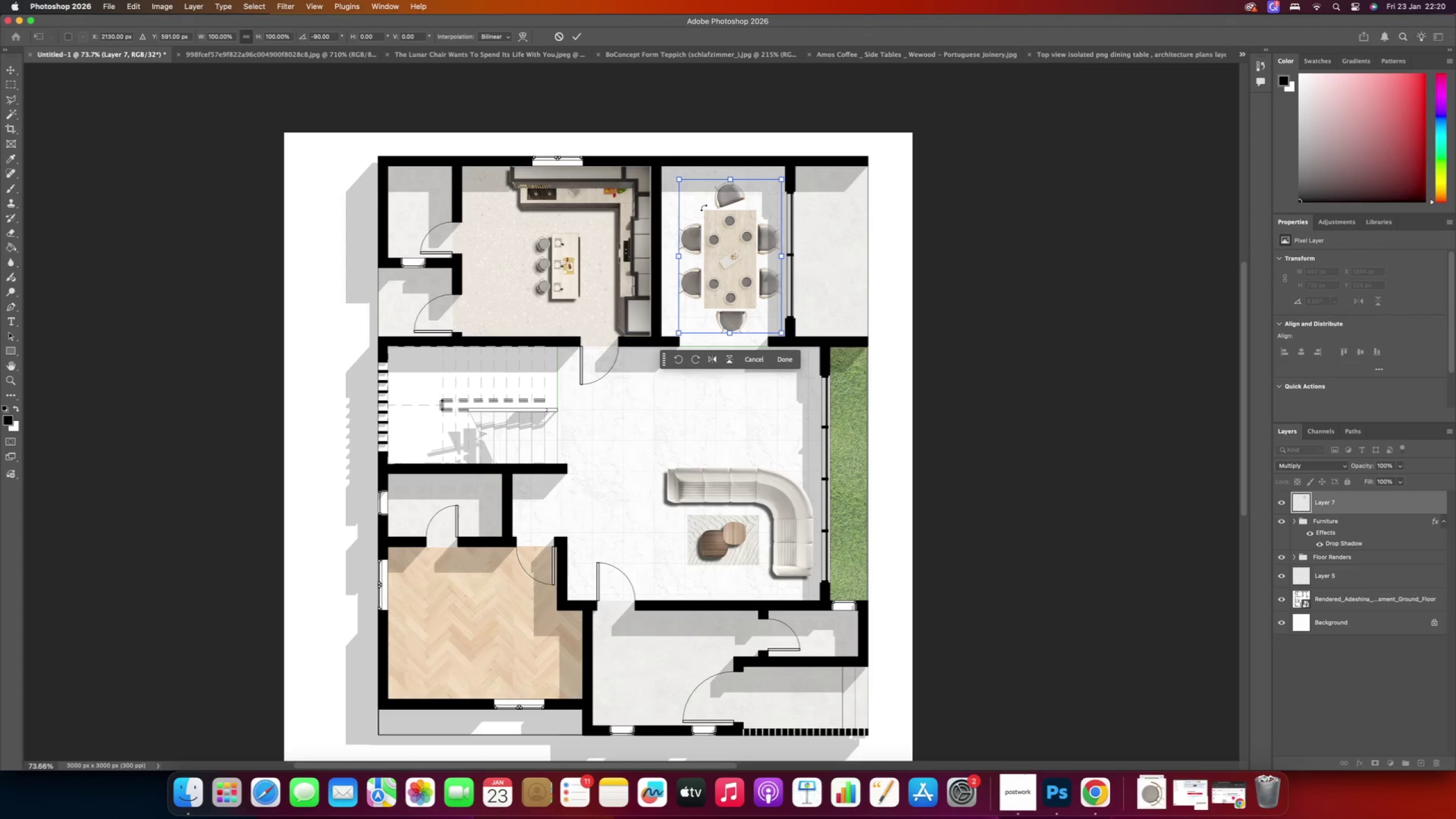 
hold_key(key=AltRight, duration=0.5)
scroll: coordinate [726, 229], scroll_direction: up, amount: 3.0
 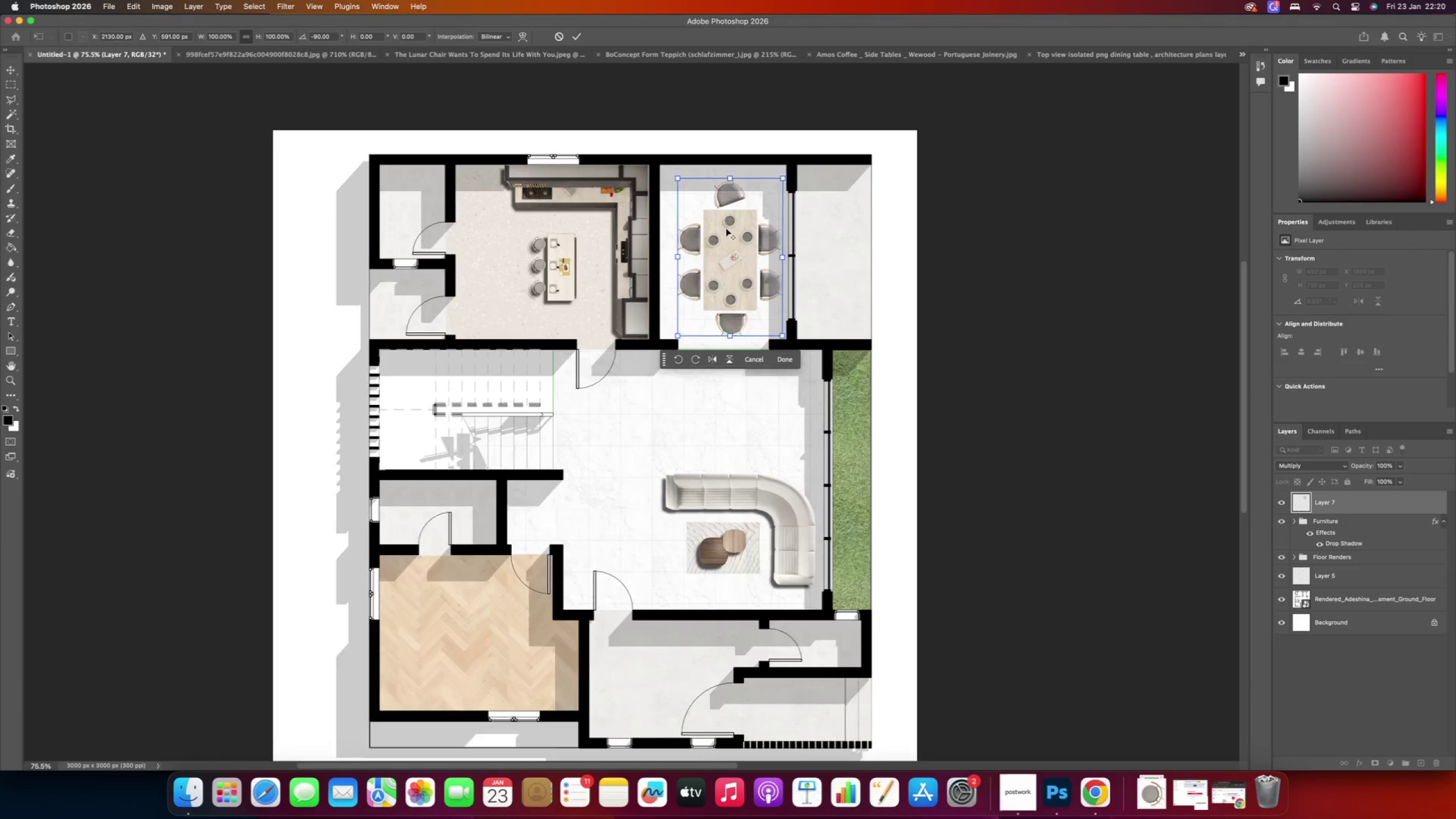 
left_click_drag(start_coordinate=[733, 231], to_coordinate=[722, 226])
 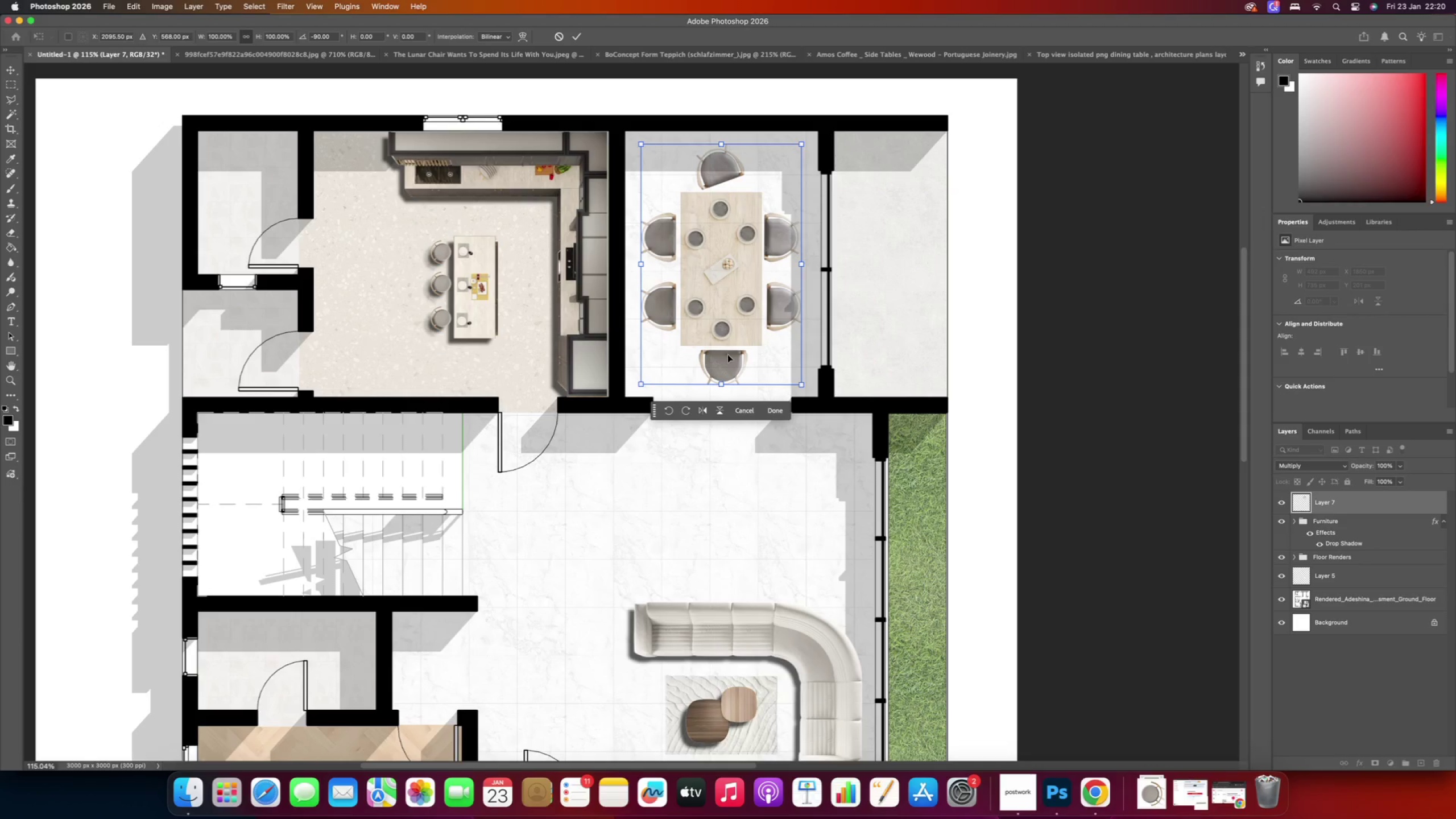 
left_click_drag(start_coordinate=[720, 383], to_coordinate=[720, 330])
 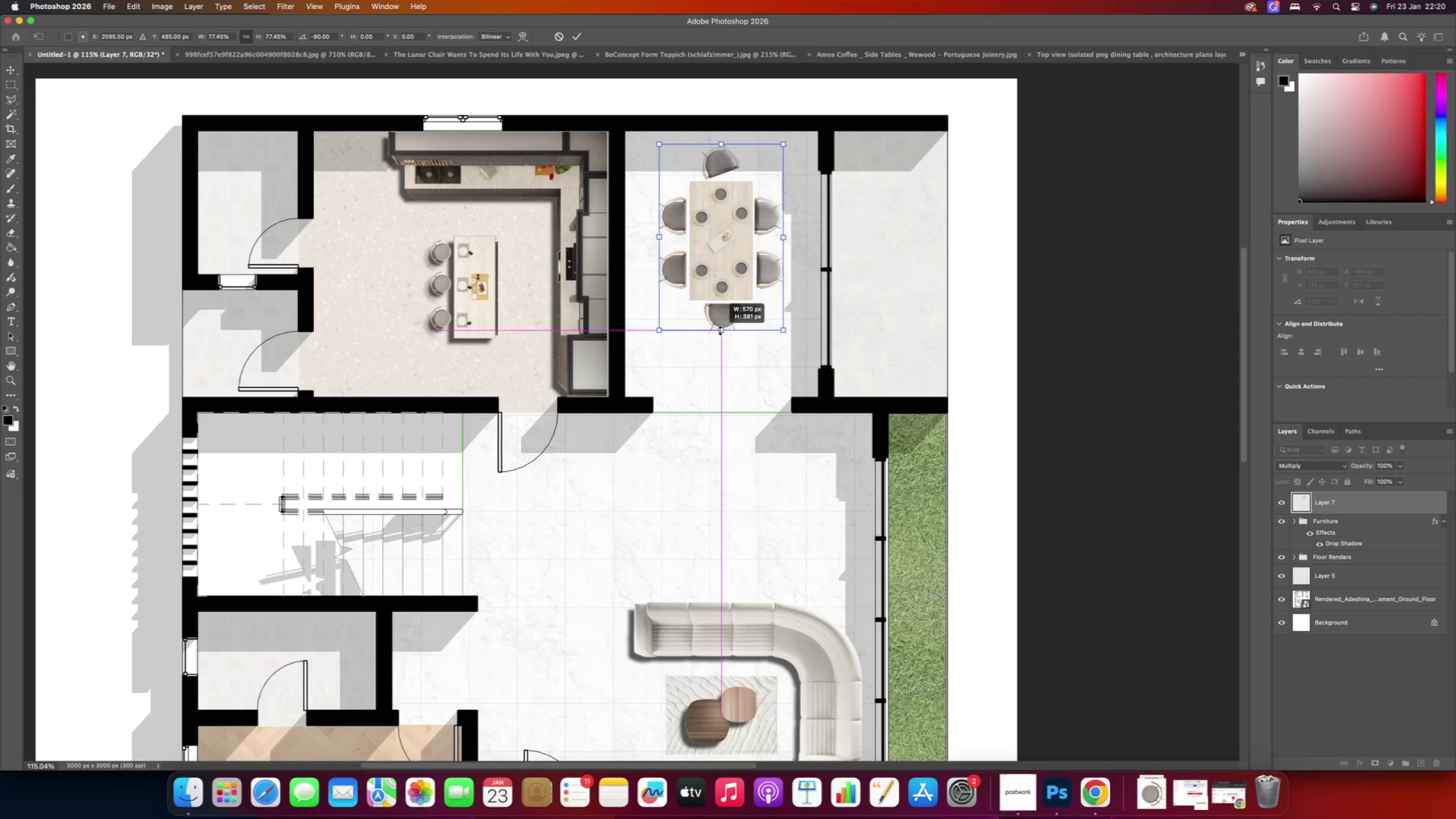 
left_click_drag(start_coordinate=[722, 233], to_coordinate=[723, 263])
 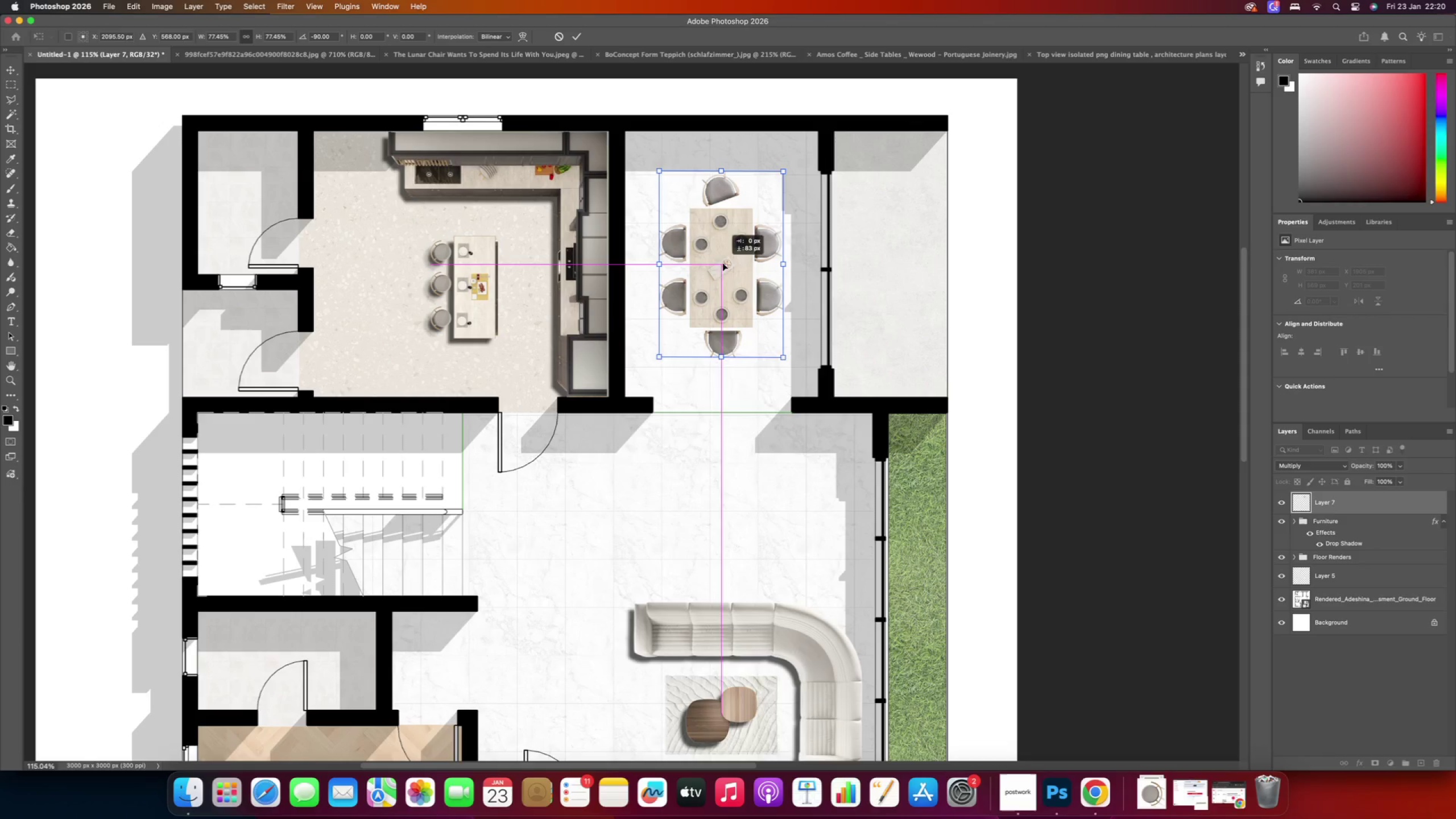 
hold_key(key=ShiftRight, duration=1.18)
 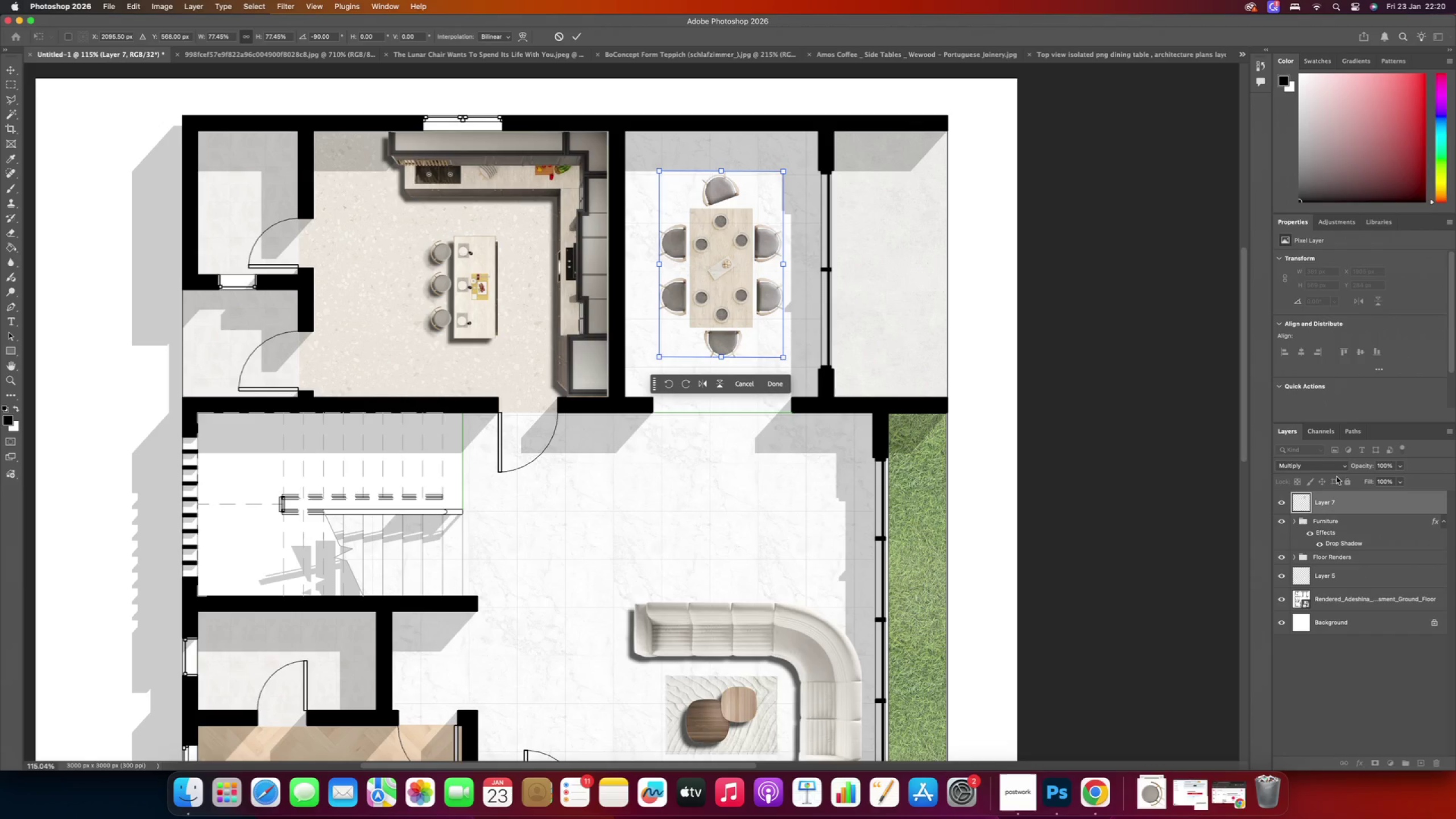 
left_click([1331, 468])
 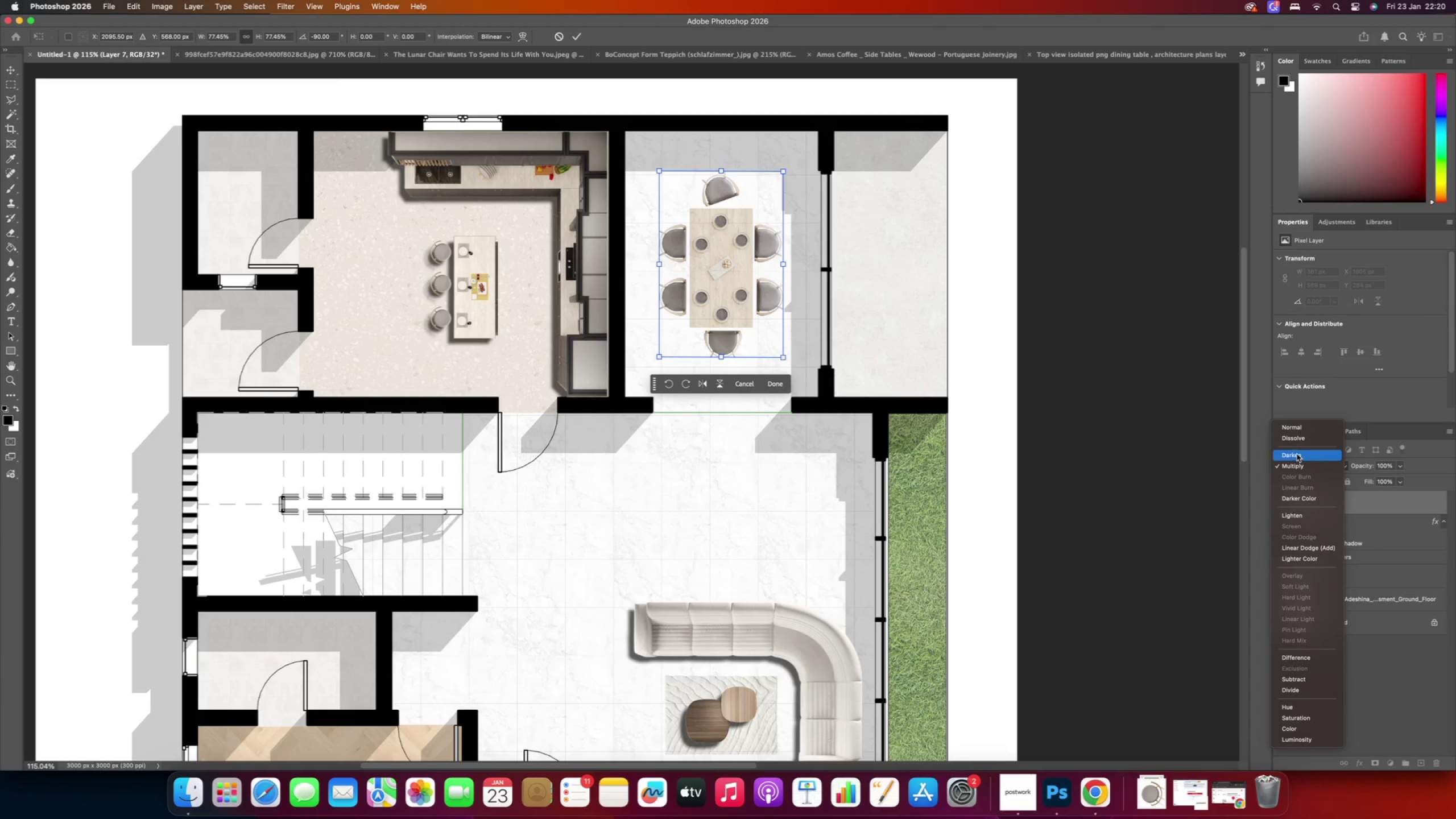 
left_click([1293, 429])
 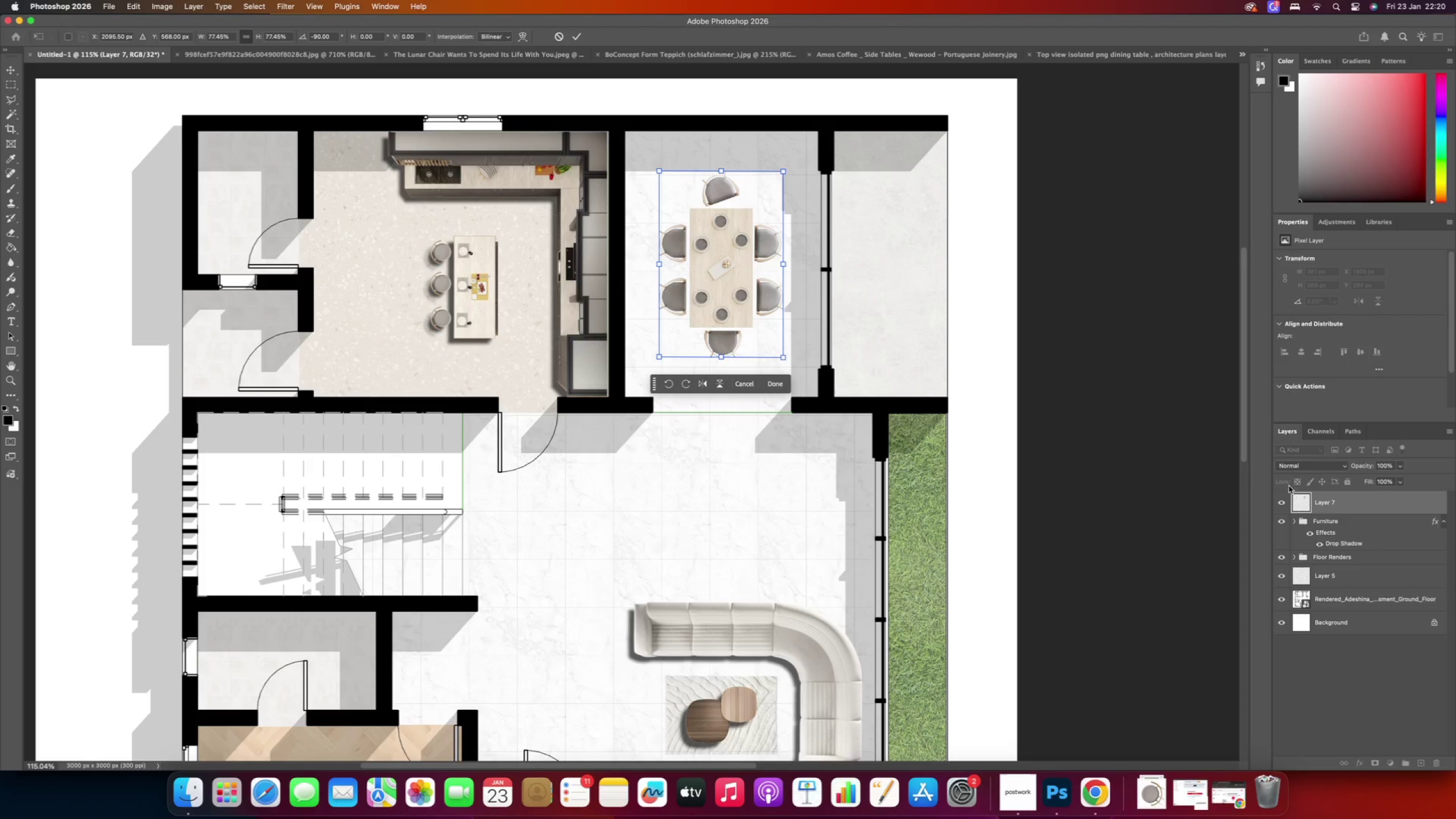 
left_click([1317, 464])
 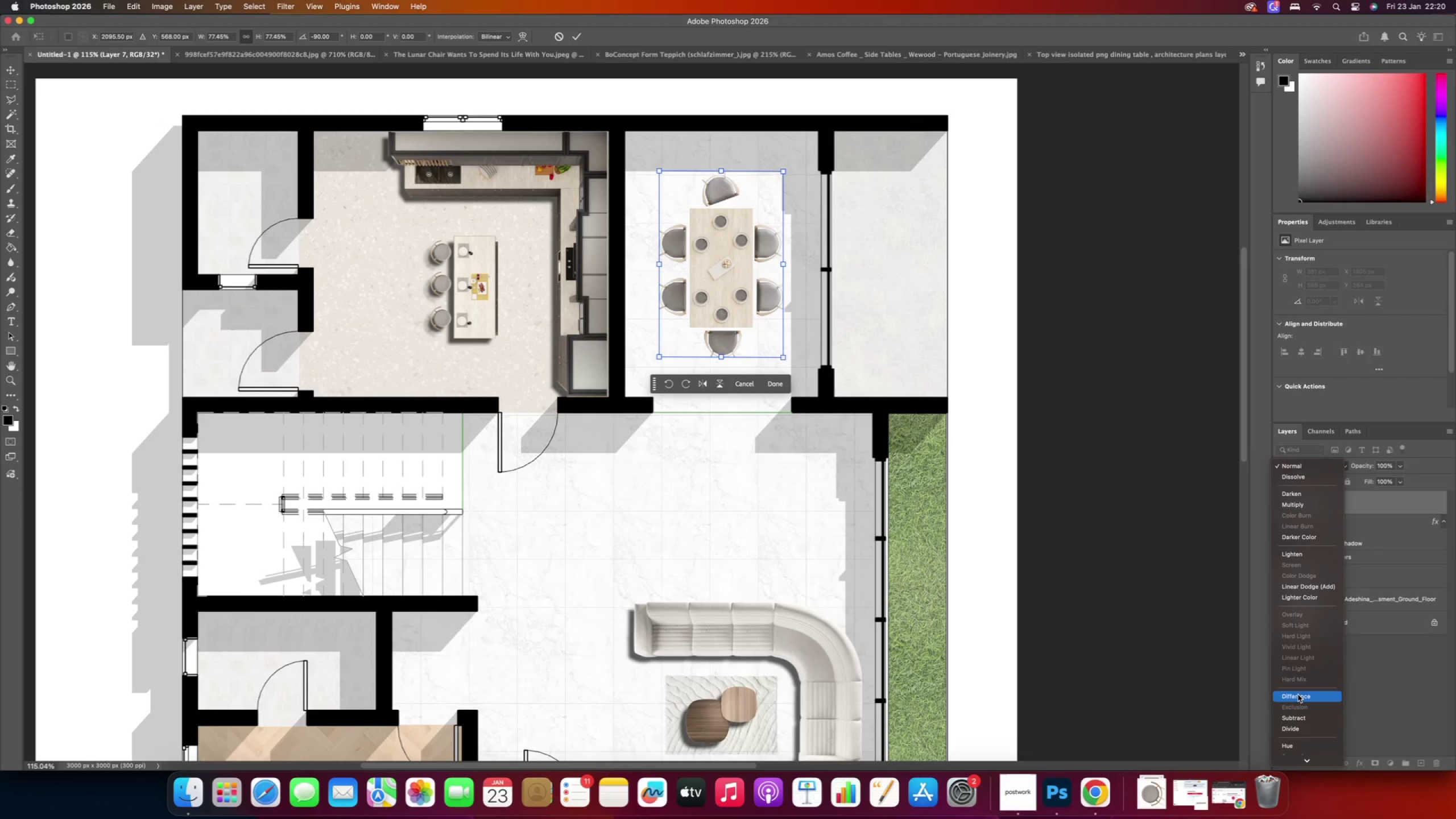 
left_click([1298, 694])
 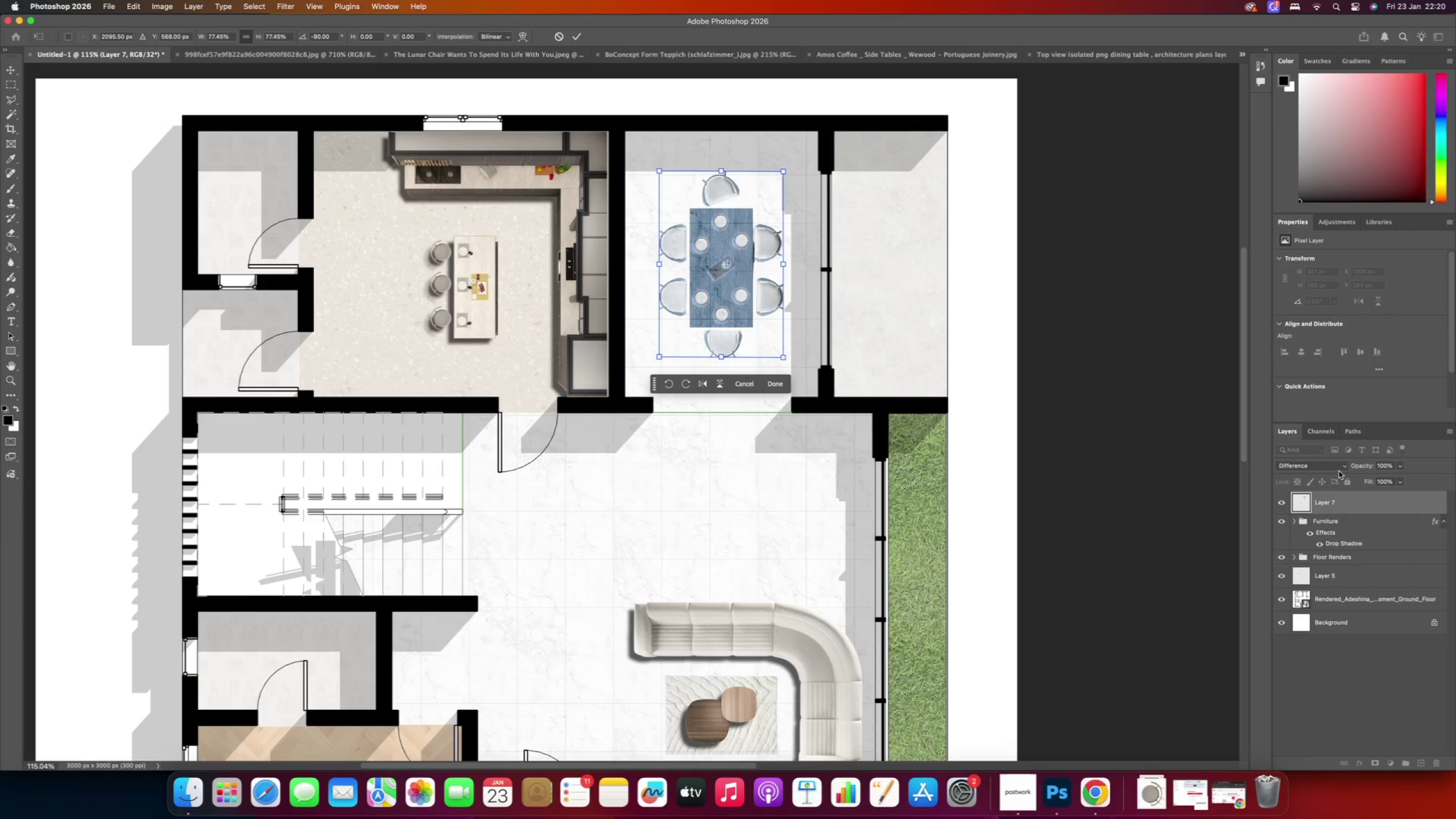 
double_click([1338, 468])
 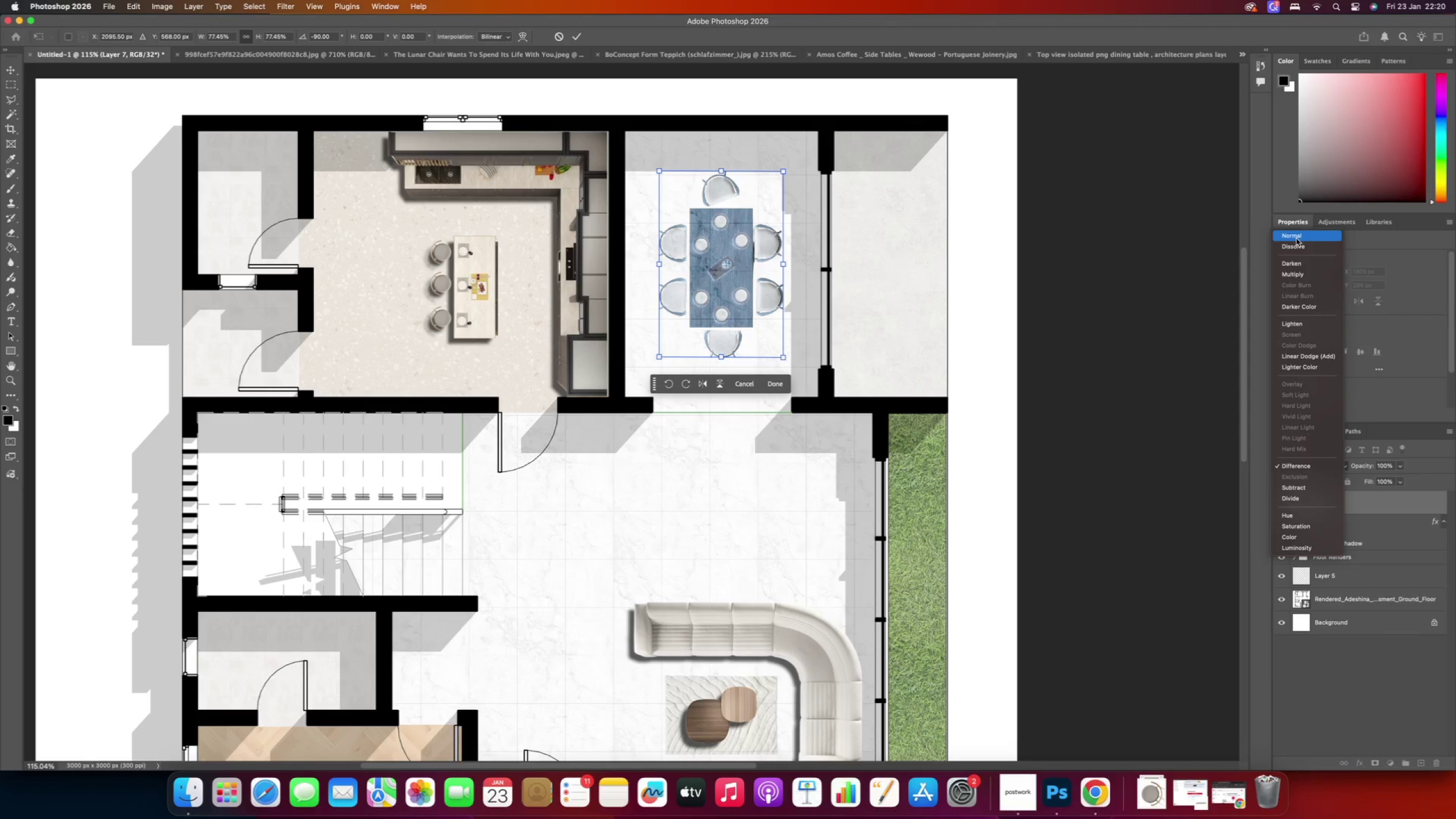 
left_click([1295, 235])
 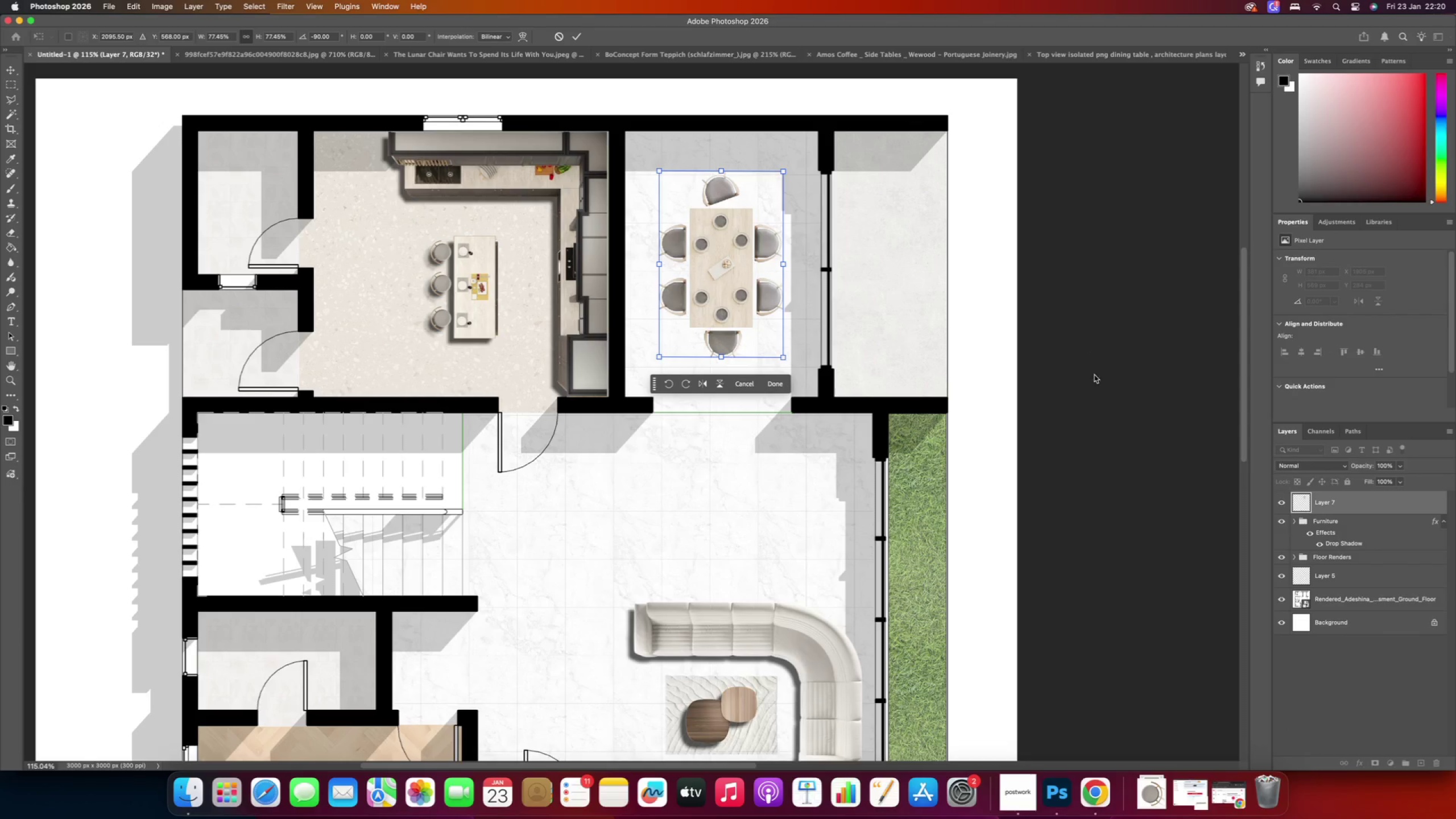 
left_click([1073, 432])
 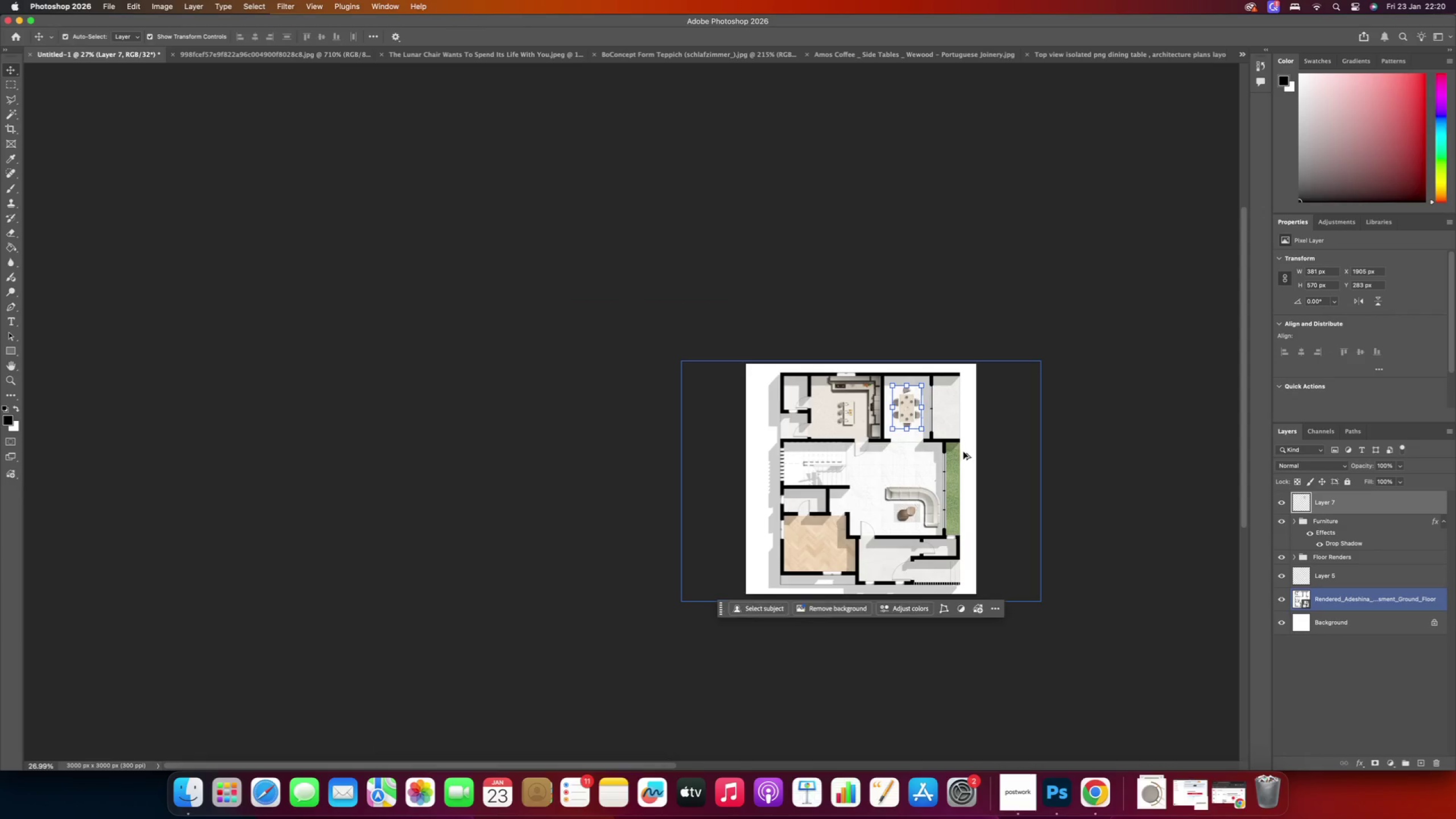 
hold_key(key=AltRight, duration=0.93)
scroll: coordinate [965, 452], scroll_direction: down, amount: 8.0
 